 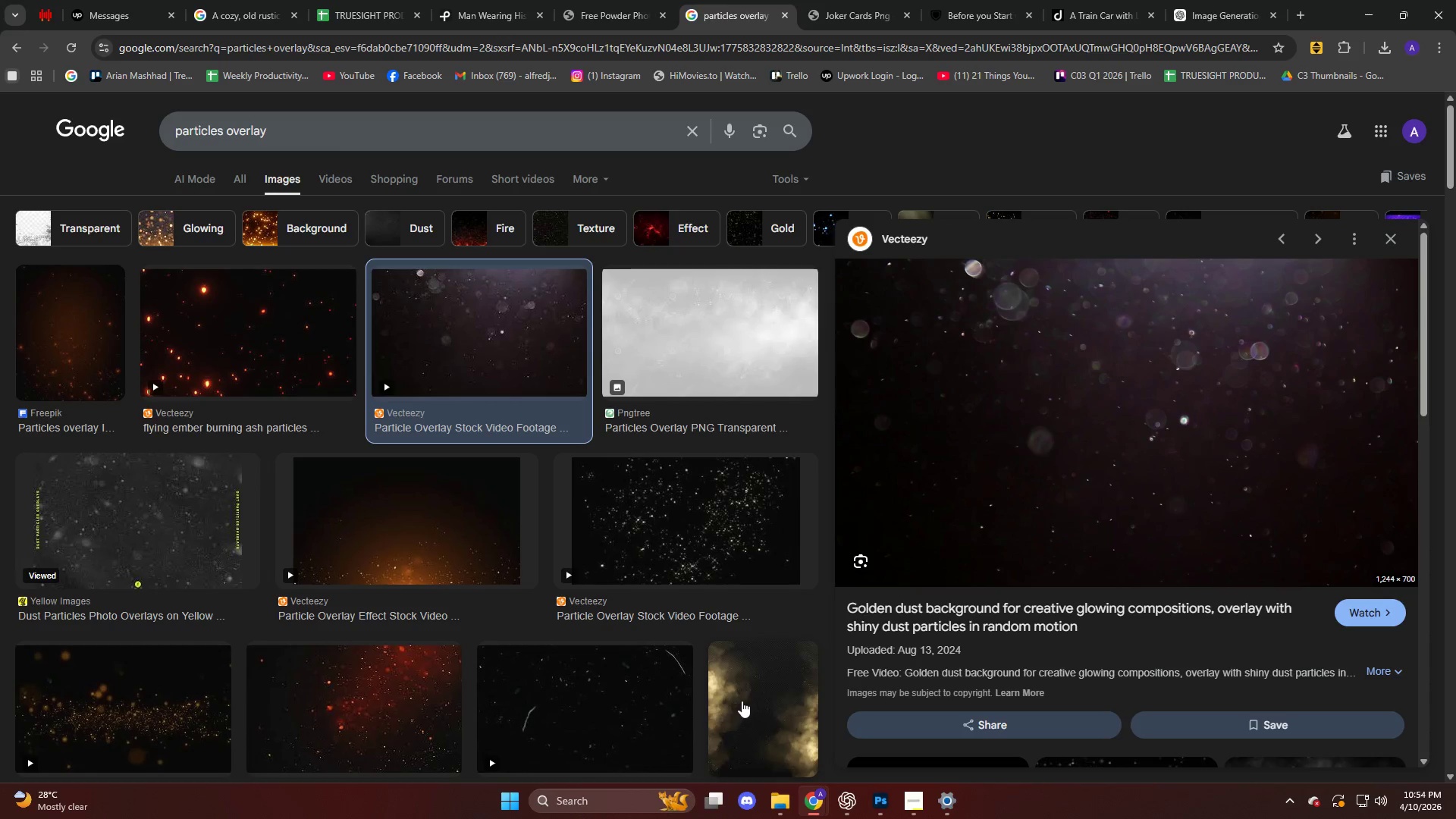 
left_click([886, 793])
 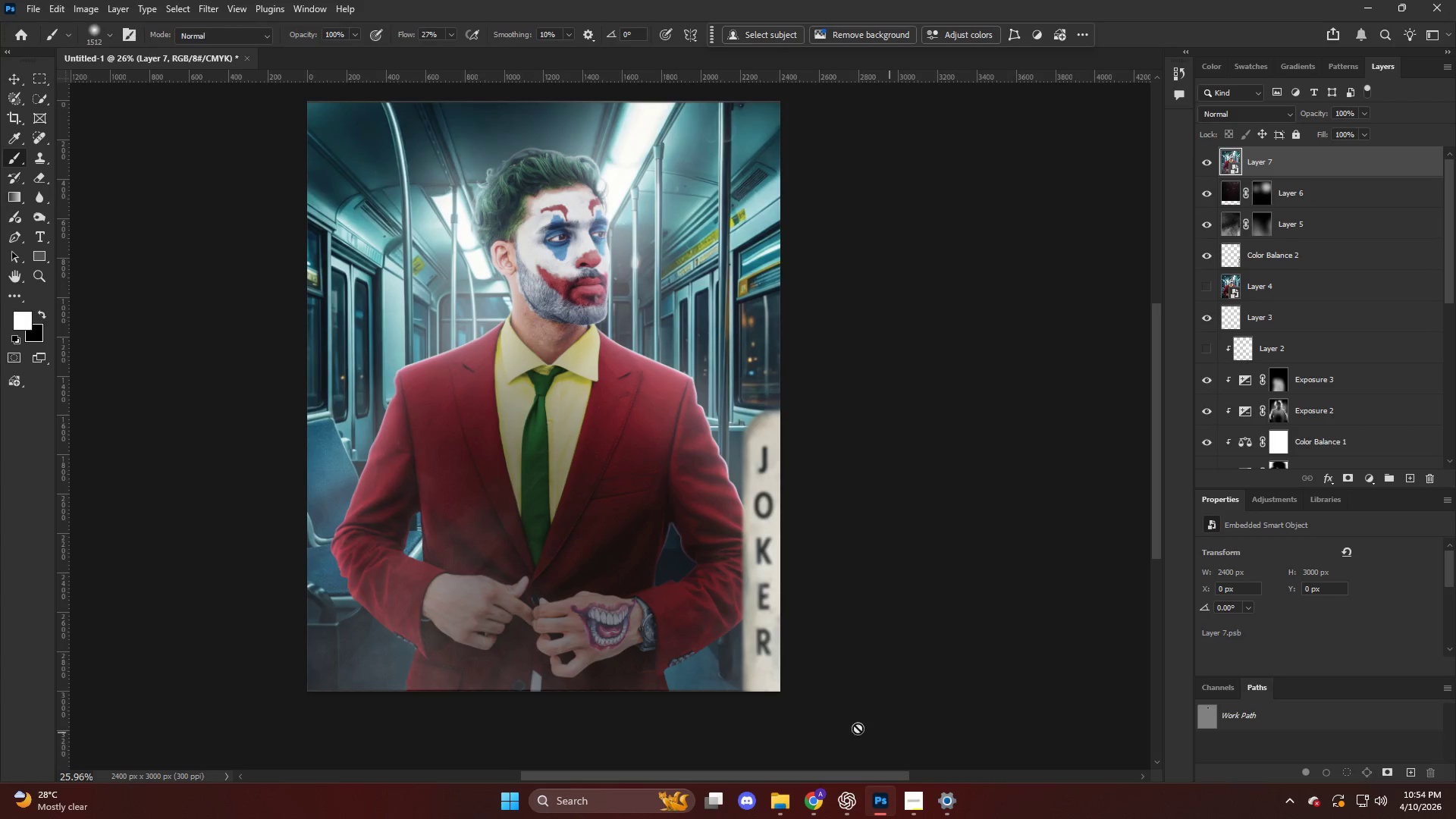 
key(Alt+AltLeft)
 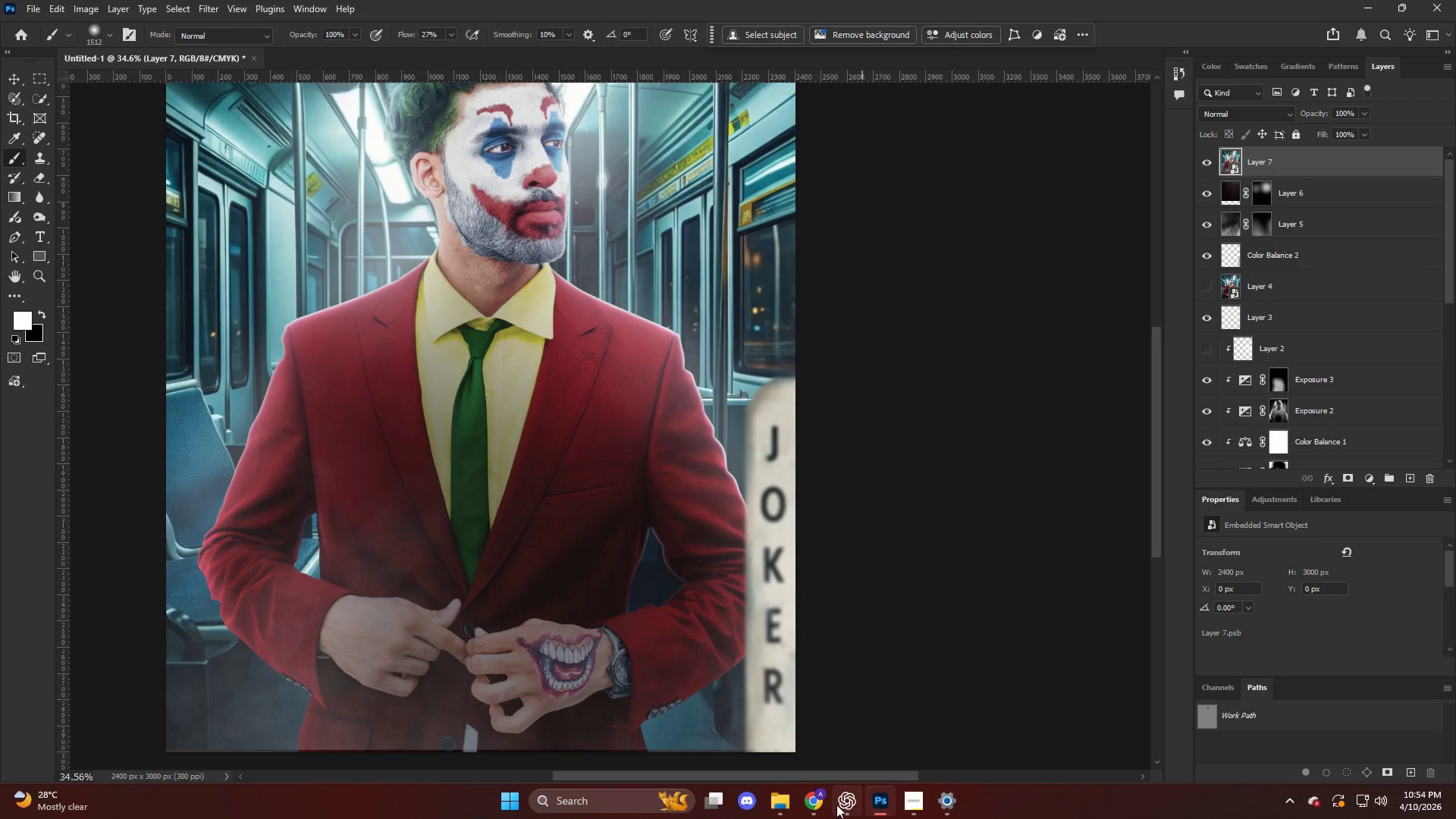 
scroll: coordinate [736, 604], scroll_direction: up, amount: 5.0
 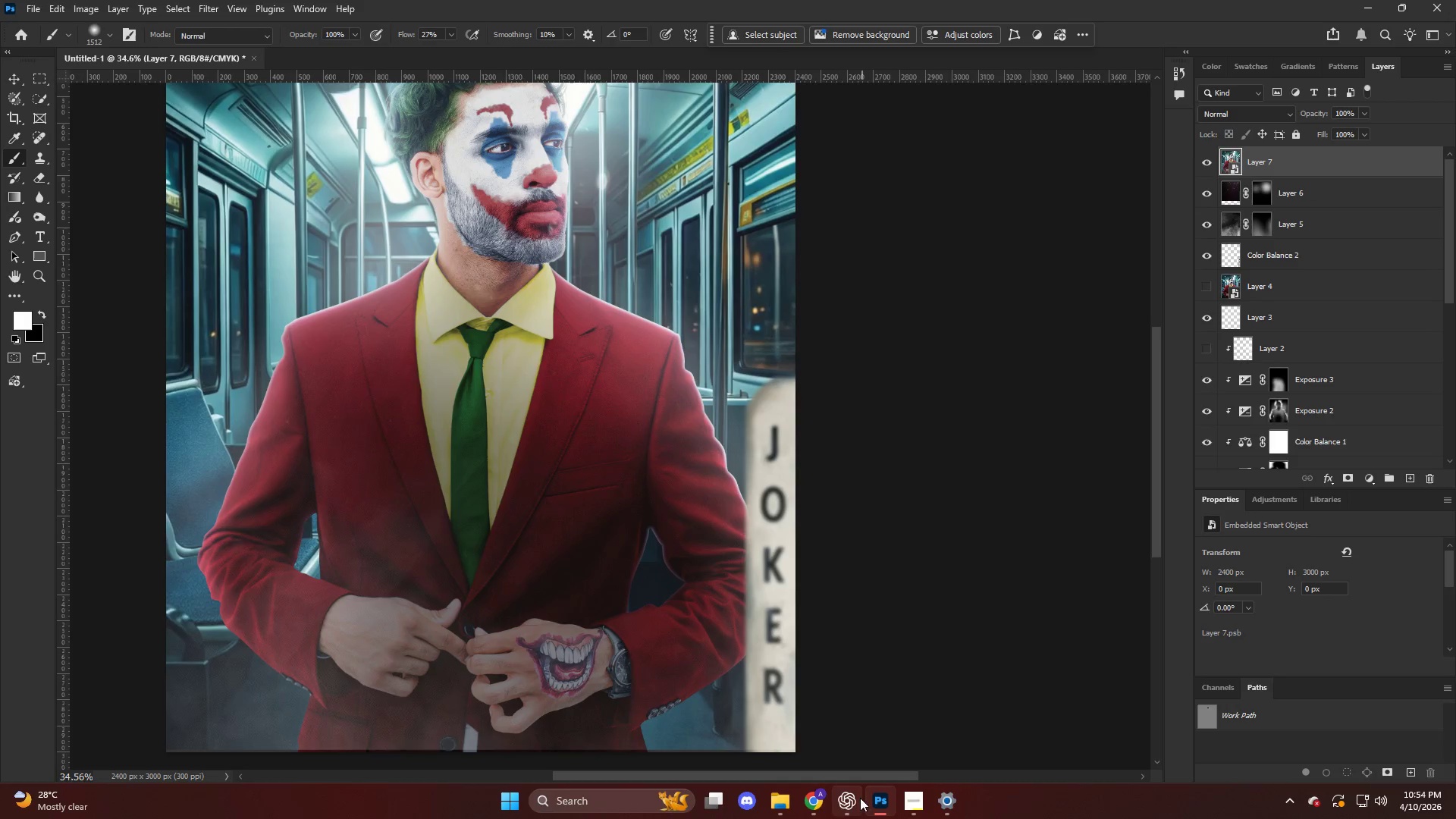 
left_click([818, 801])
 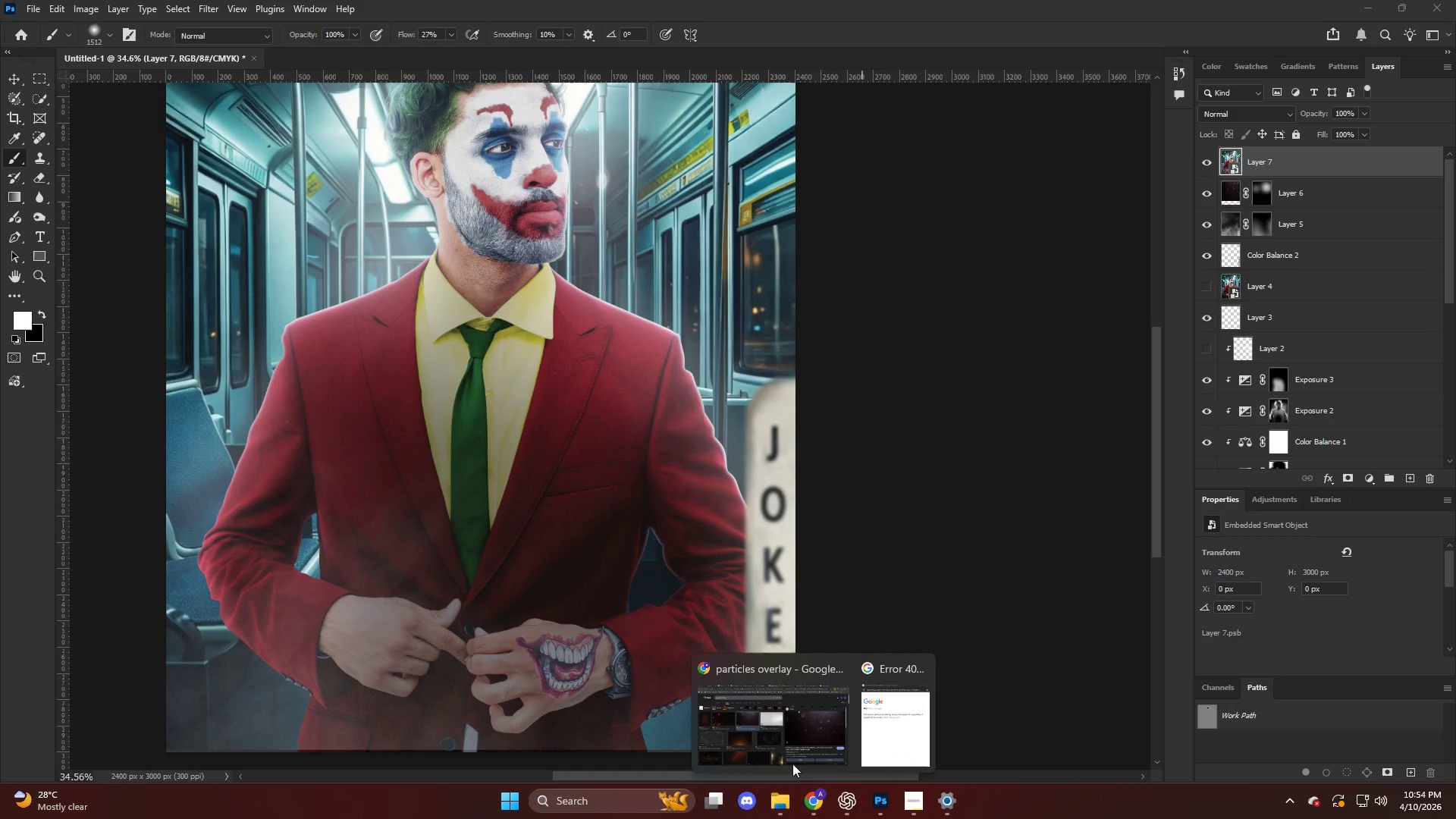 
left_click([754, 718])
 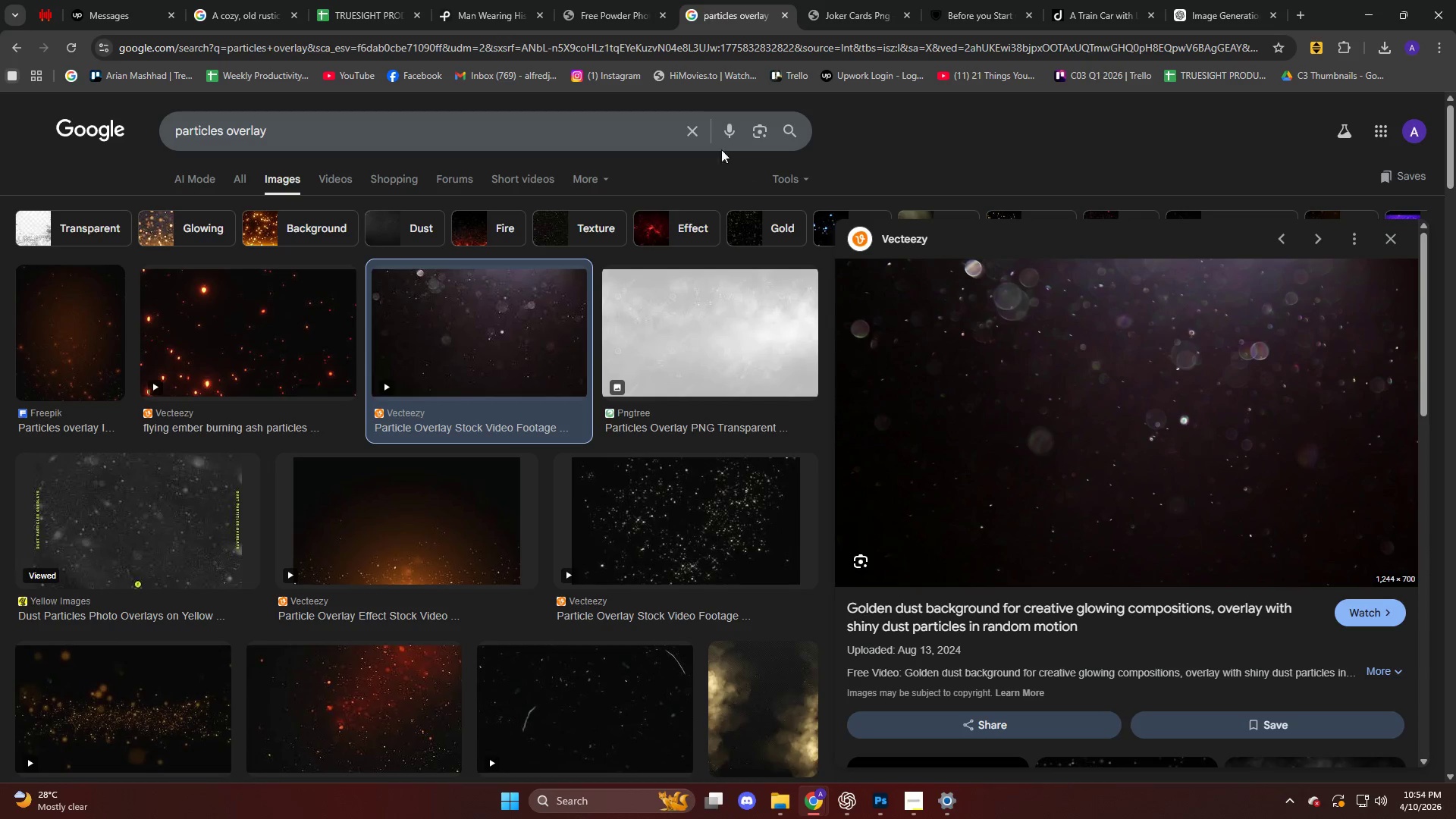 
left_click([693, 129])
 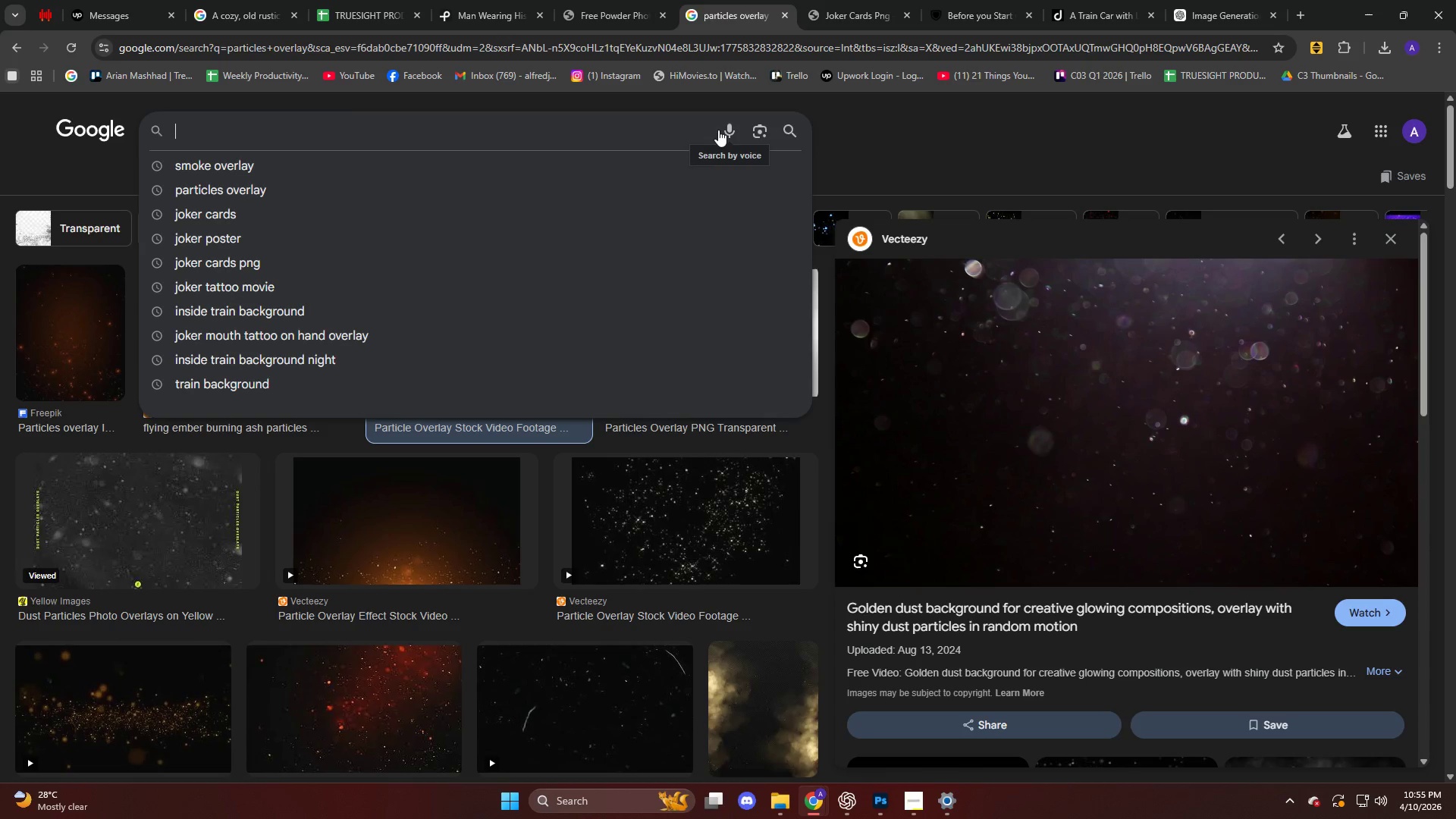 
type(old face rn)
key(Backspace)
type(i)
key(Backspace)
key(Backspace)
type(wri)
 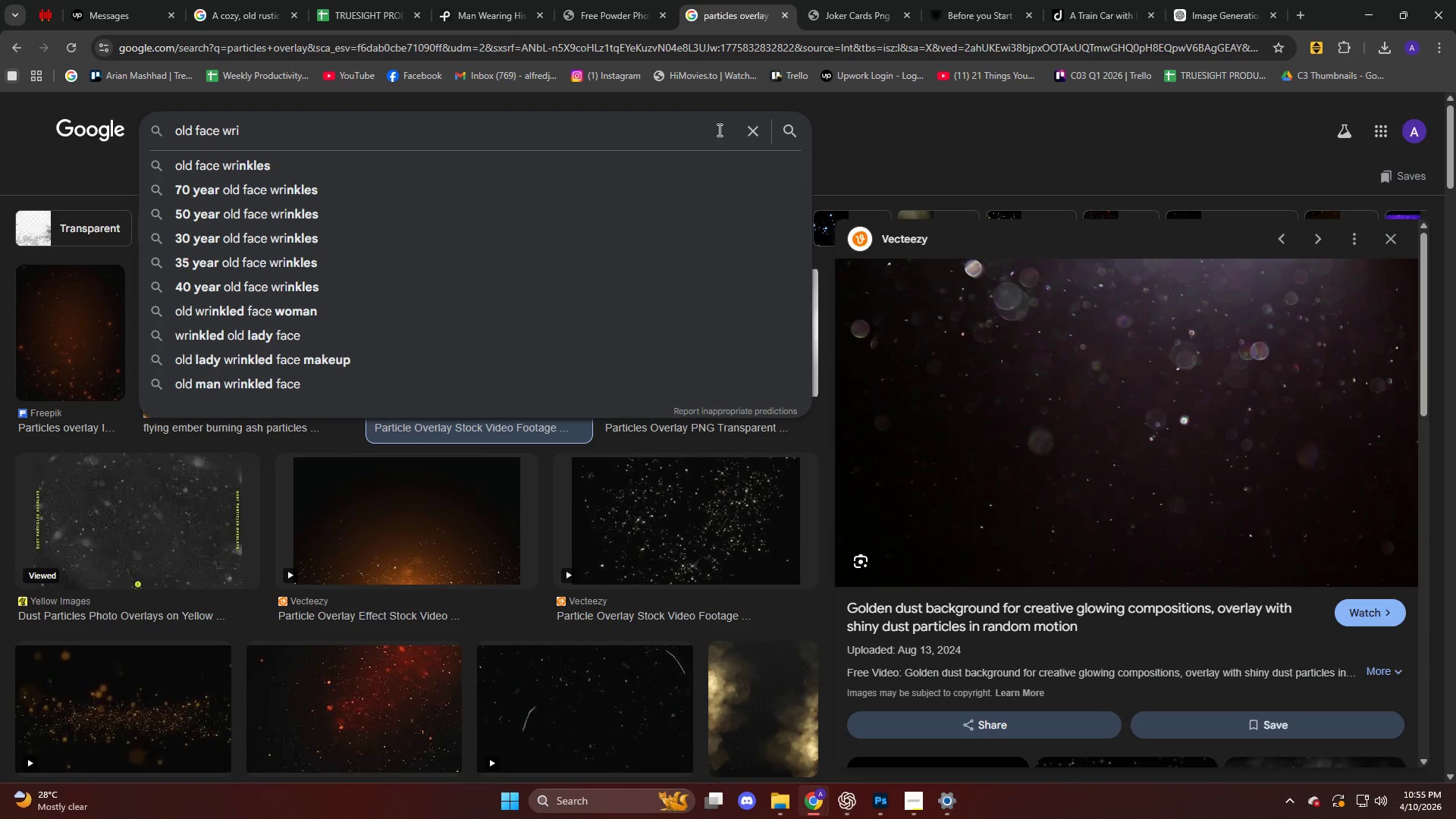 
key(ArrowDown)
 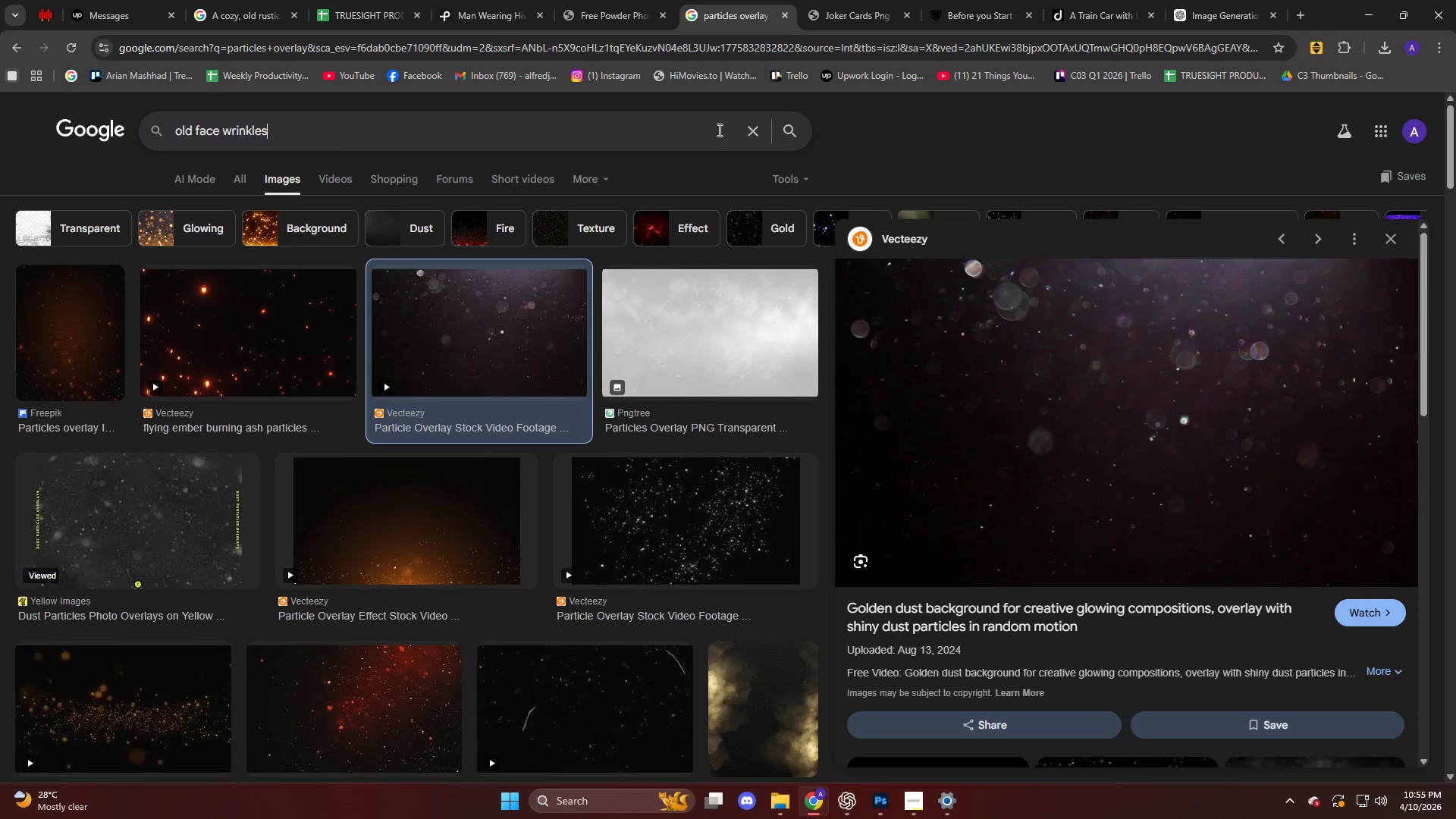 
key(Enter)
 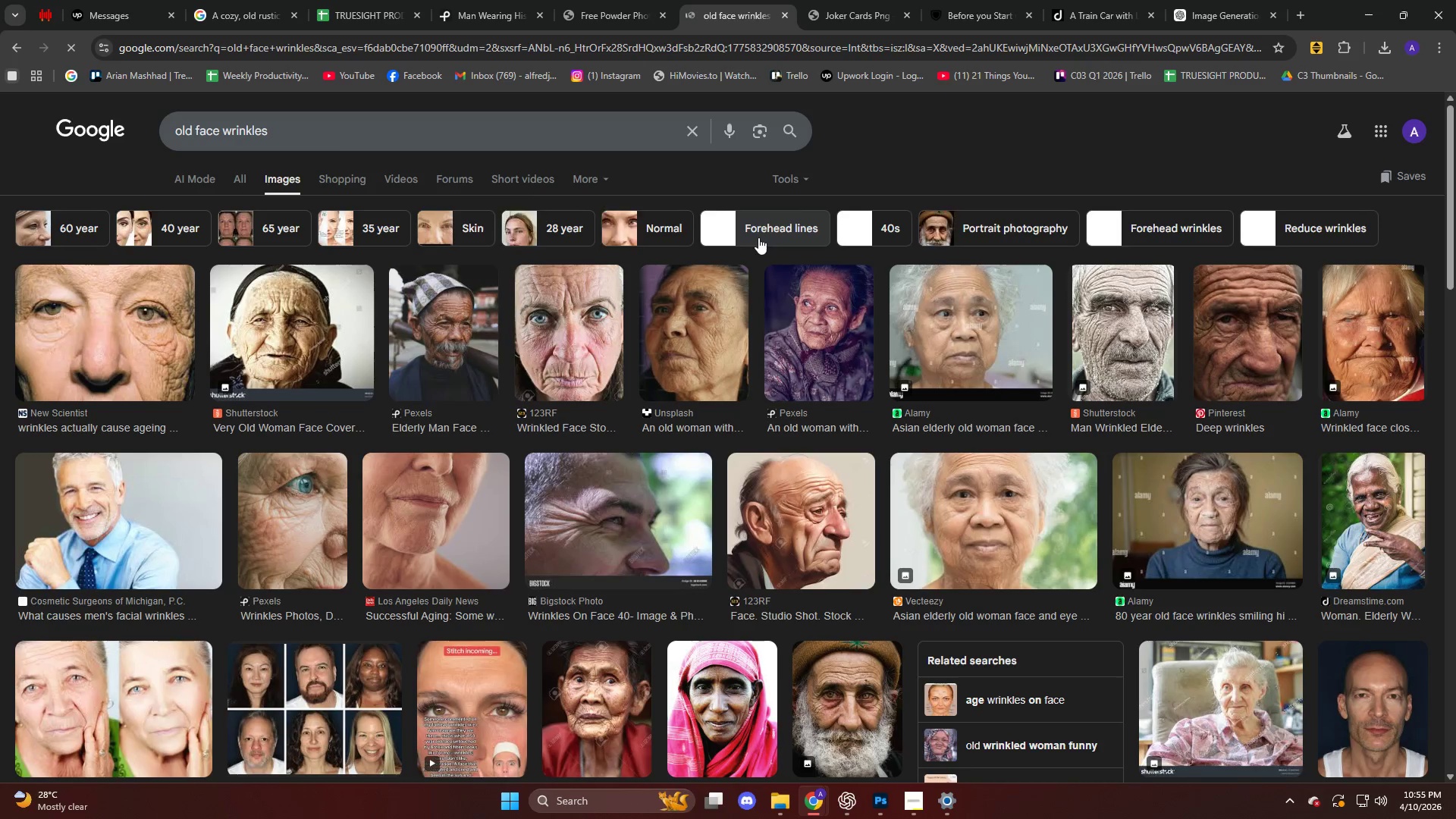 
wait(6.39)
 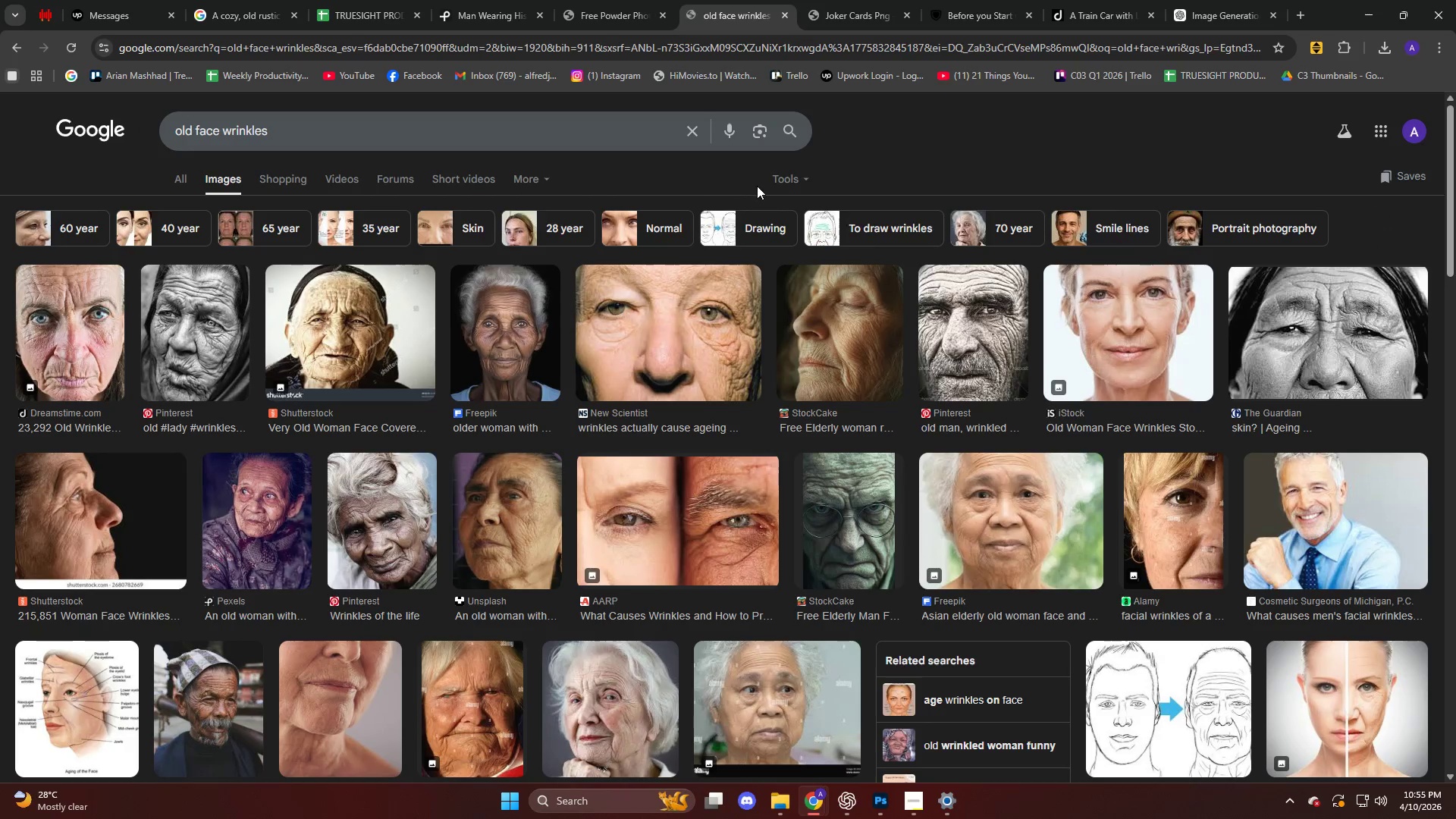 
scroll: coordinate [530, 374], scroll_direction: down, amount: 13.0
 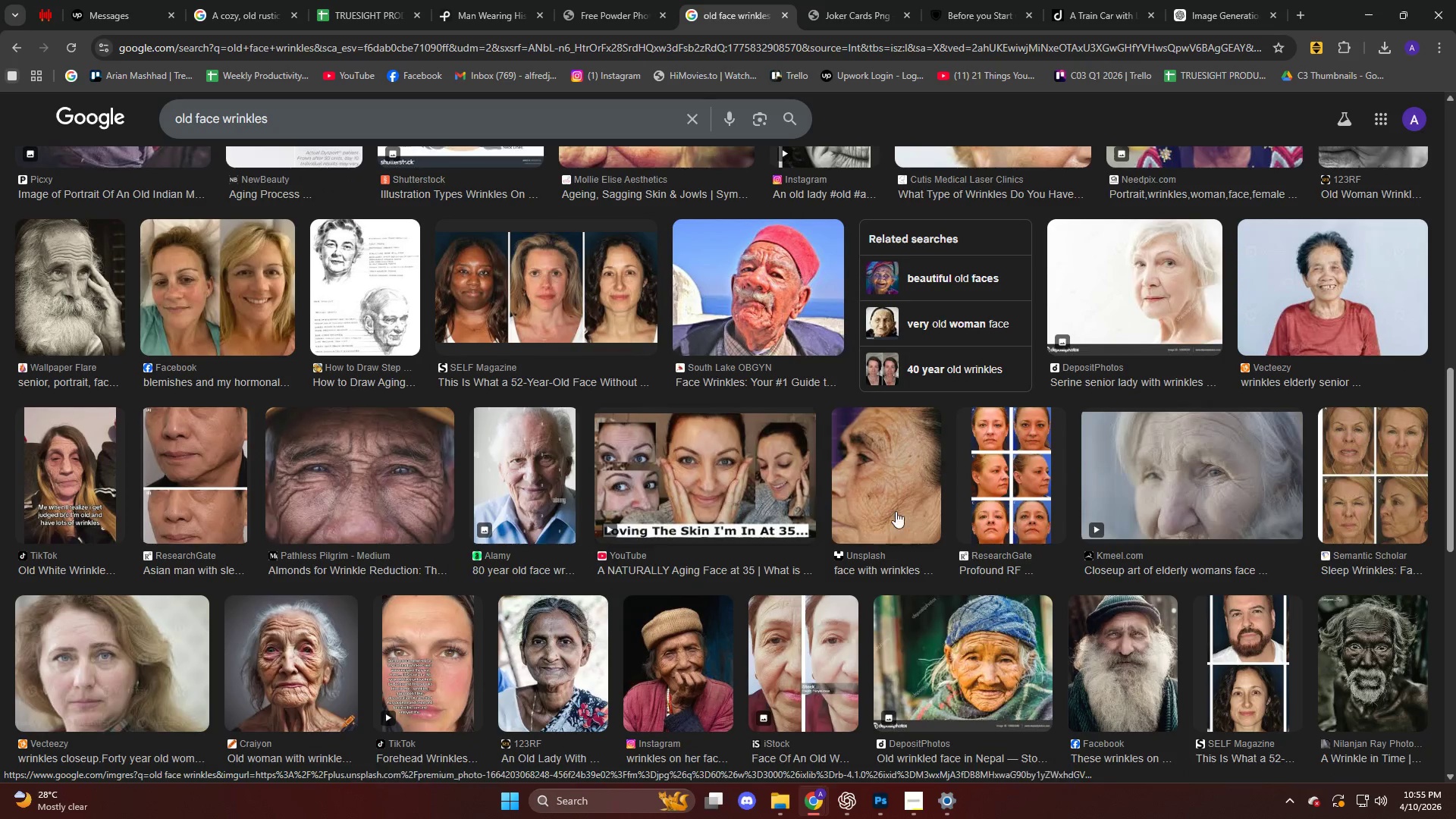 
left_click([908, 487])
 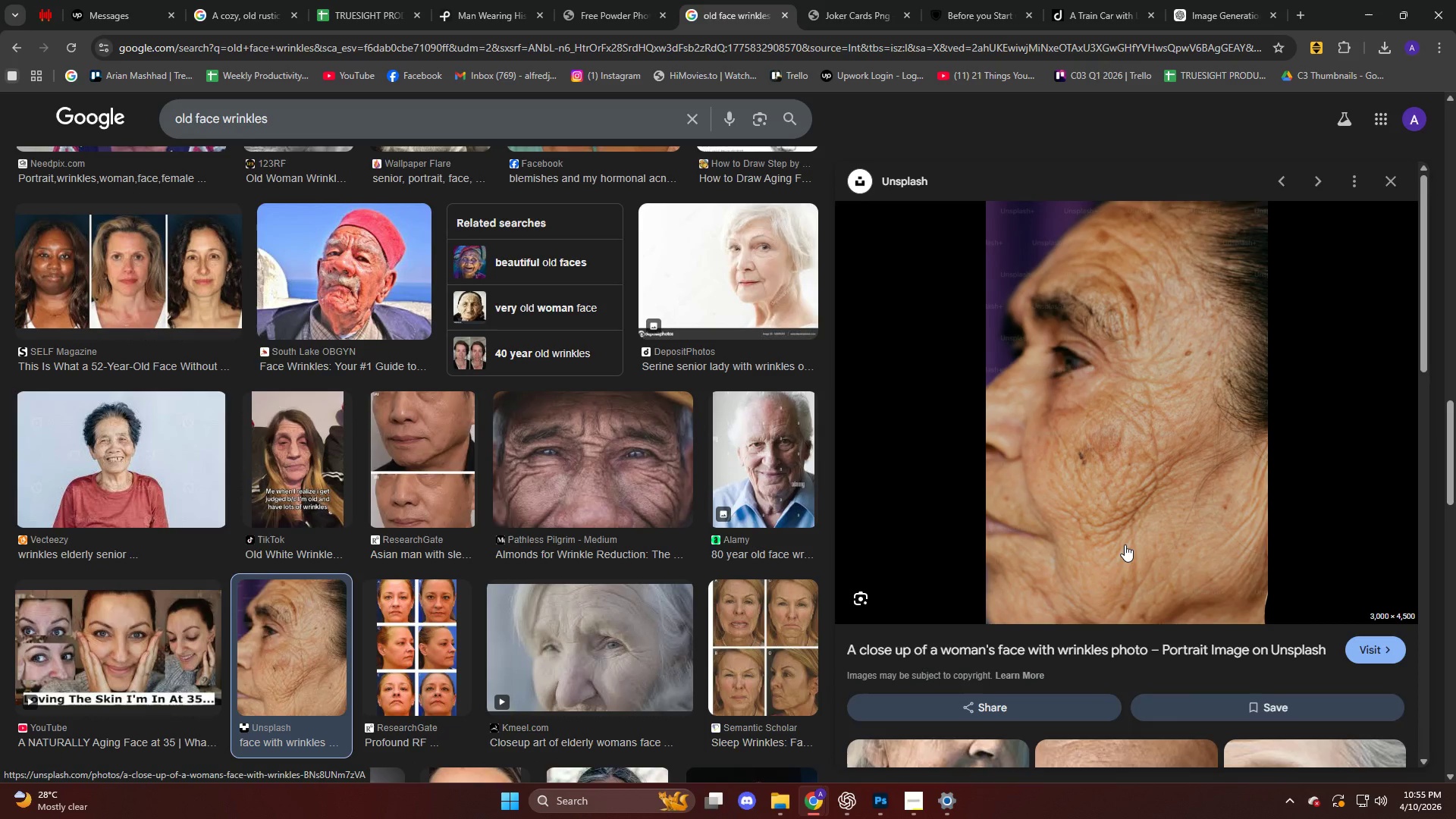 
right_click([1125, 544])
 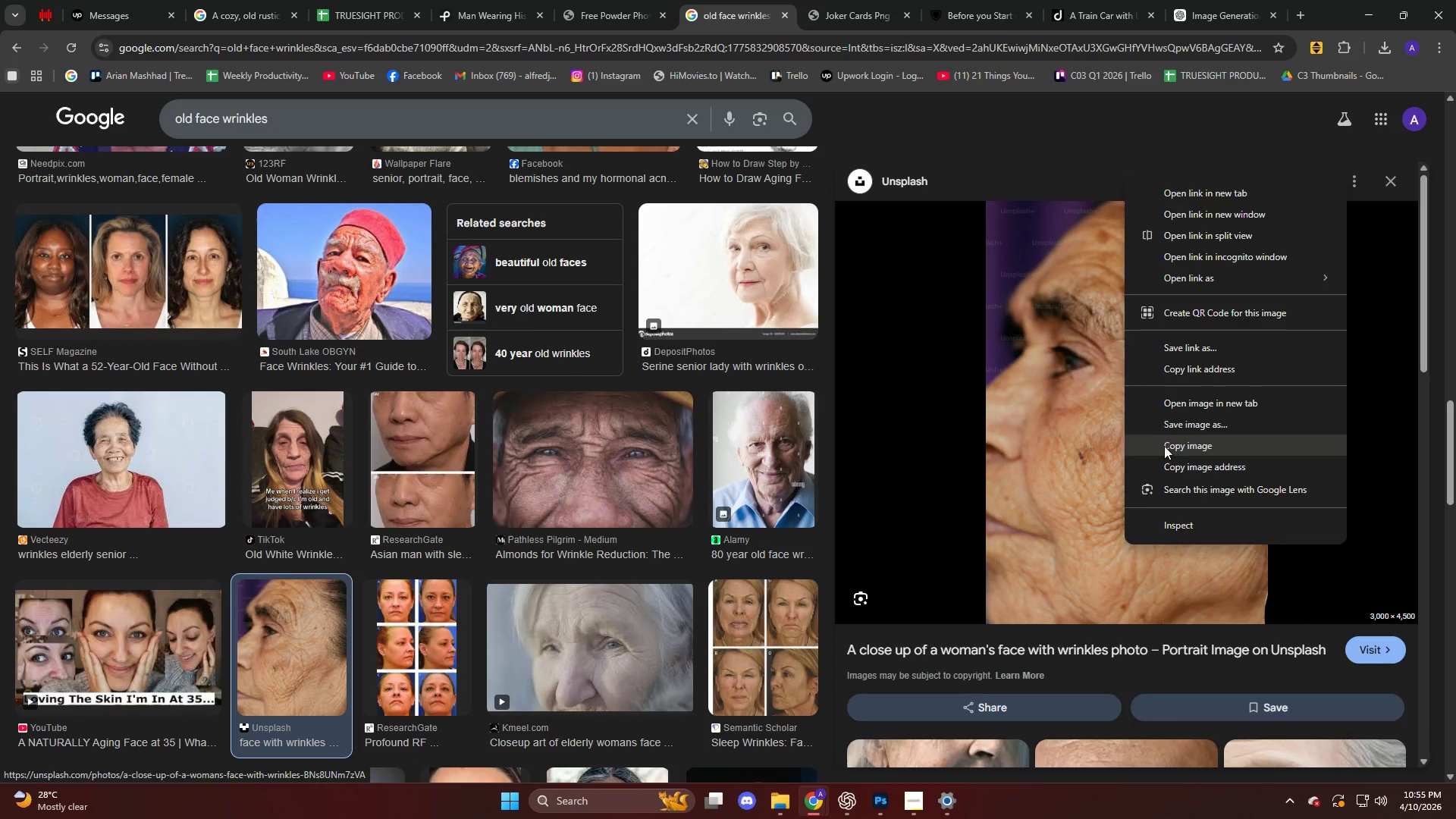 
left_click([1164, 446])
 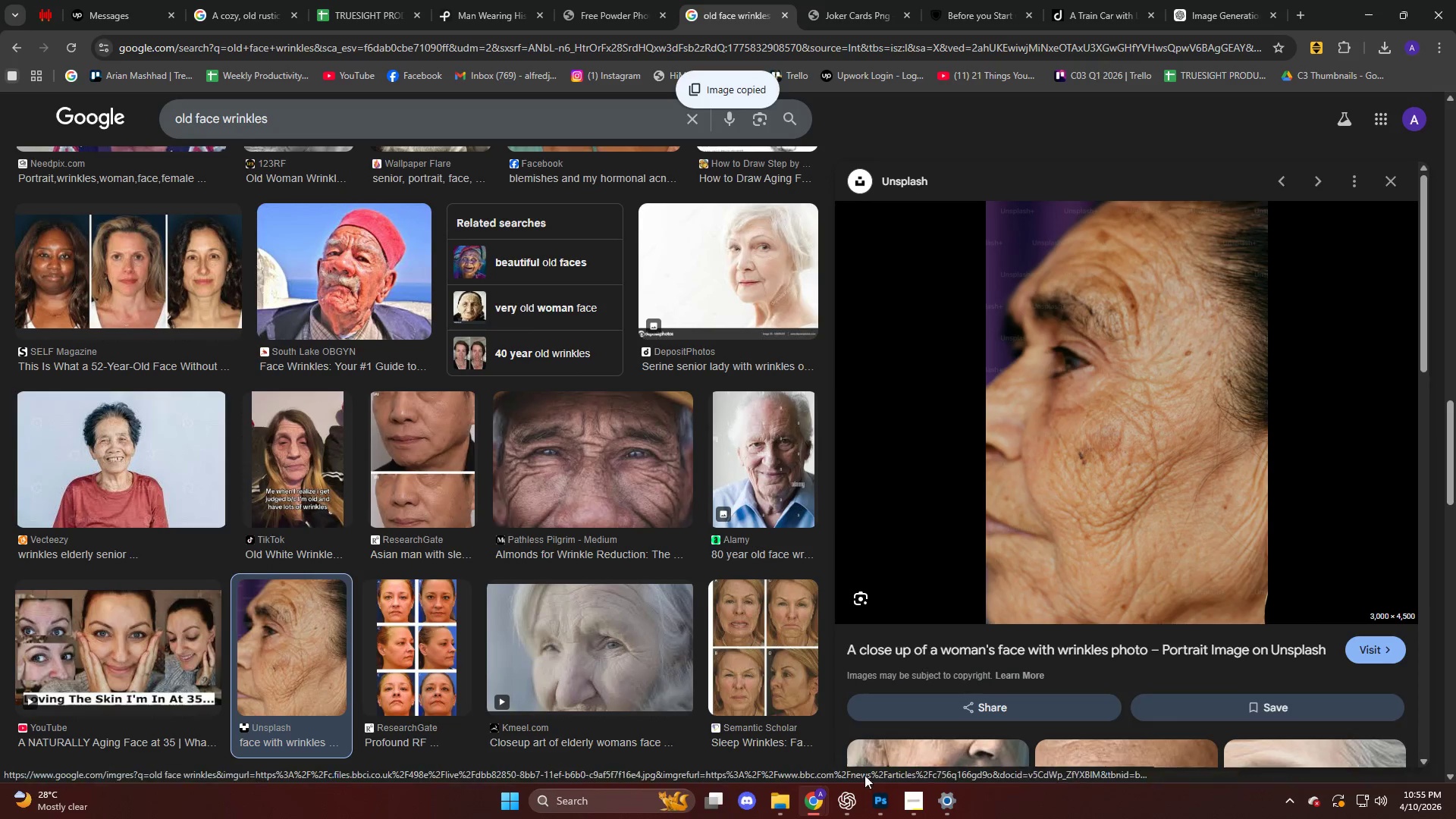 
left_click([883, 813])
 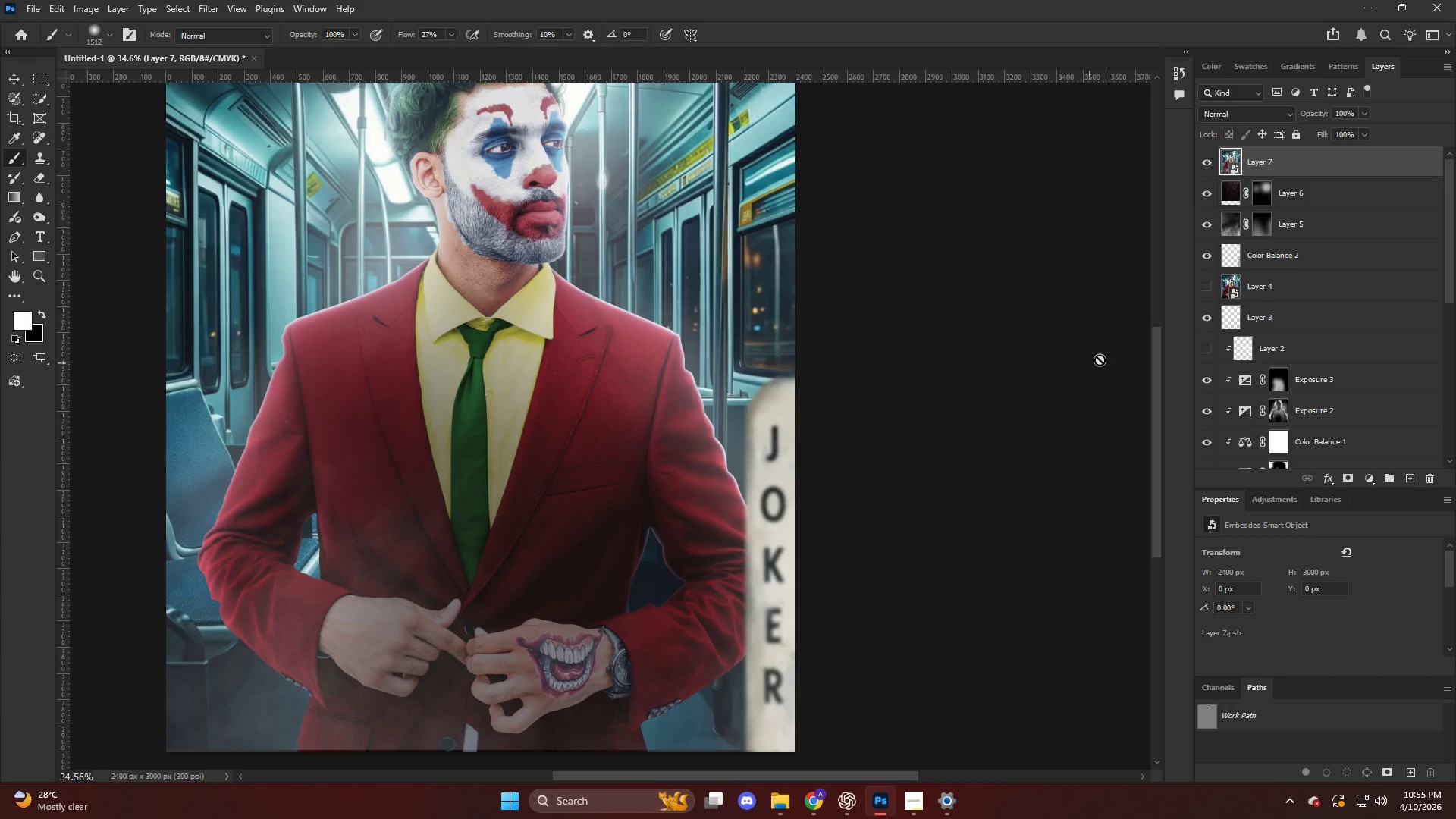 
scroll: coordinate [770, 357], scroll_direction: up, amount: 3.0
 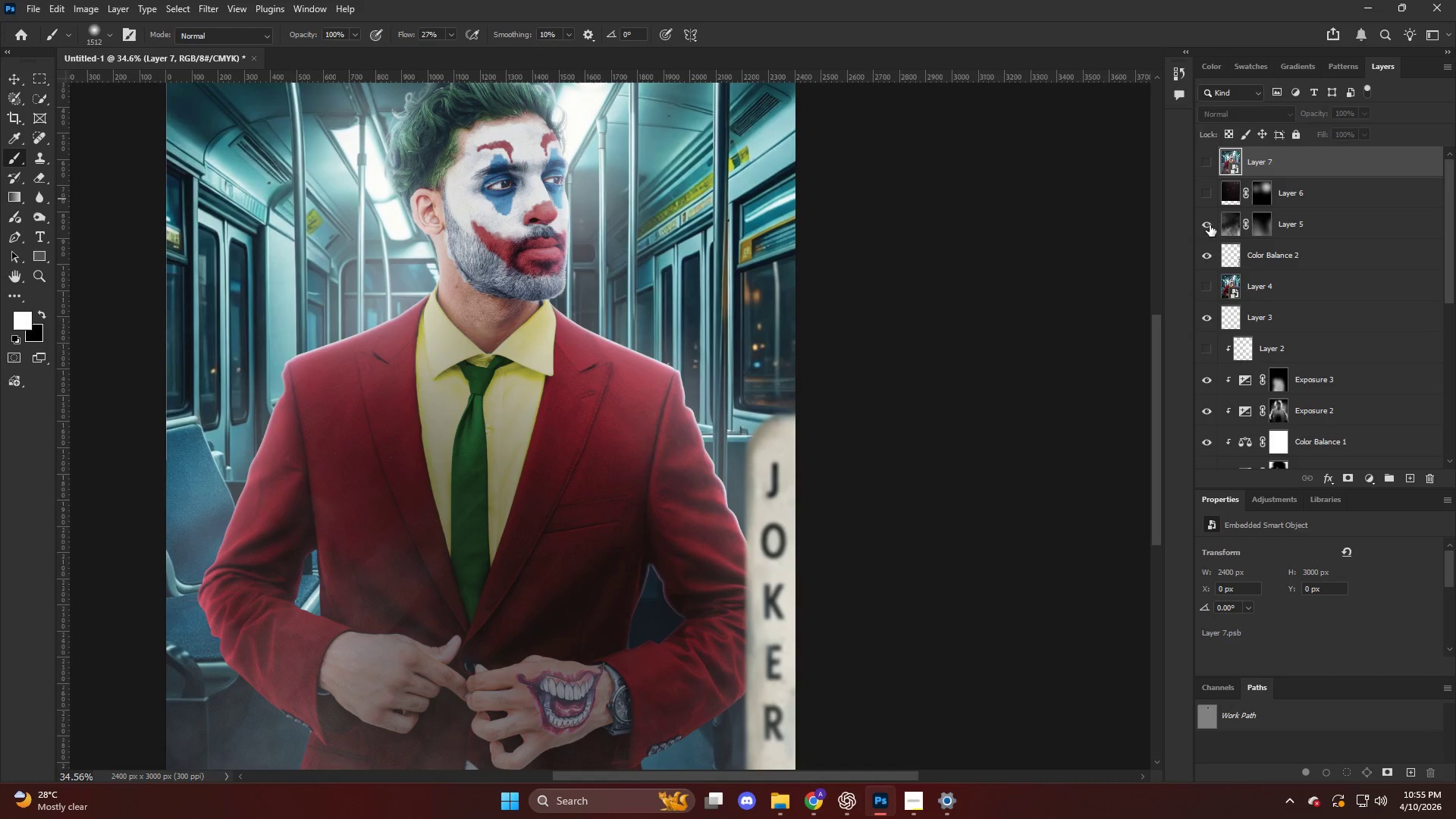 
double_click([1207, 253])
 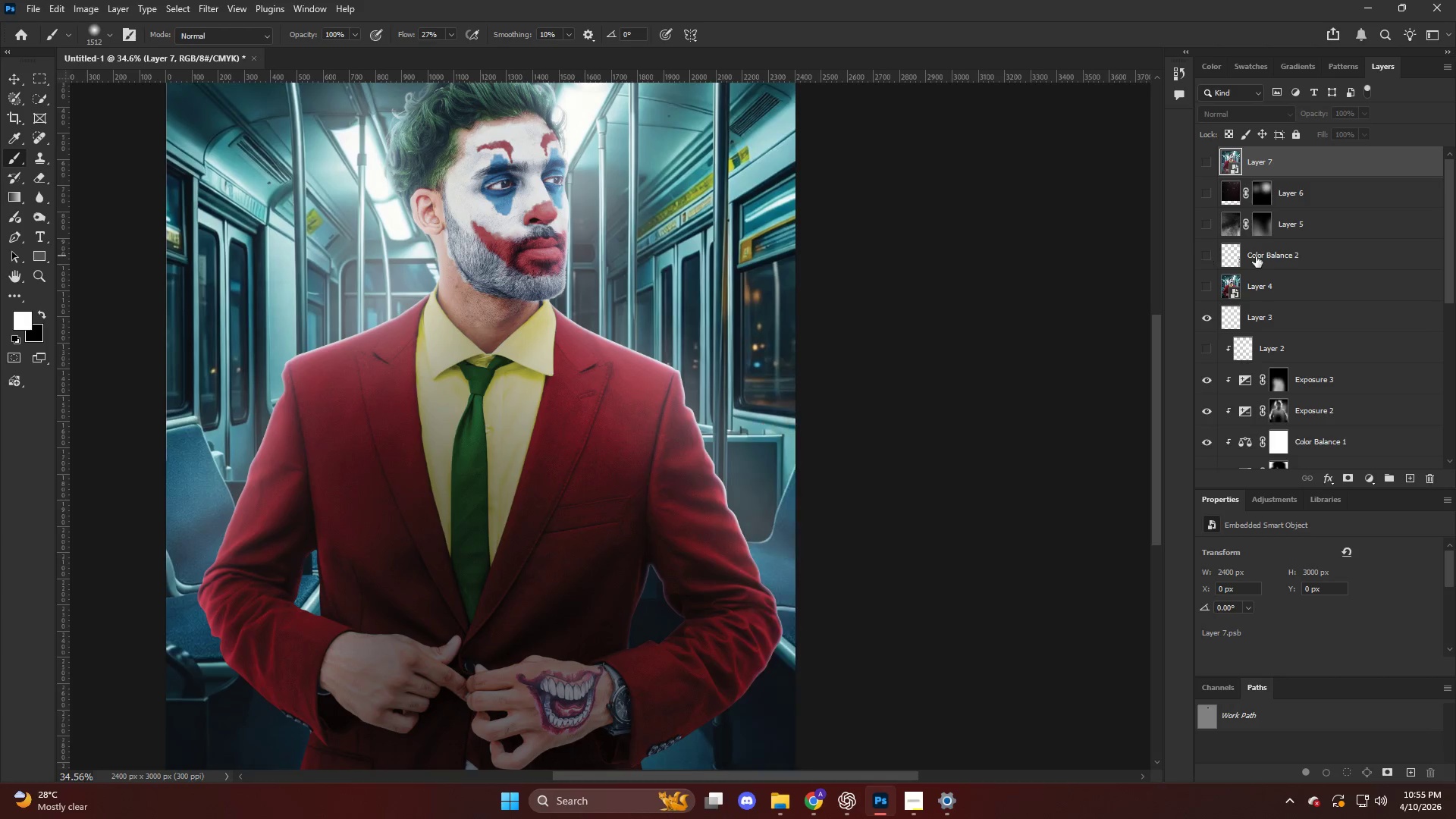 
triple_click([1258, 259])
 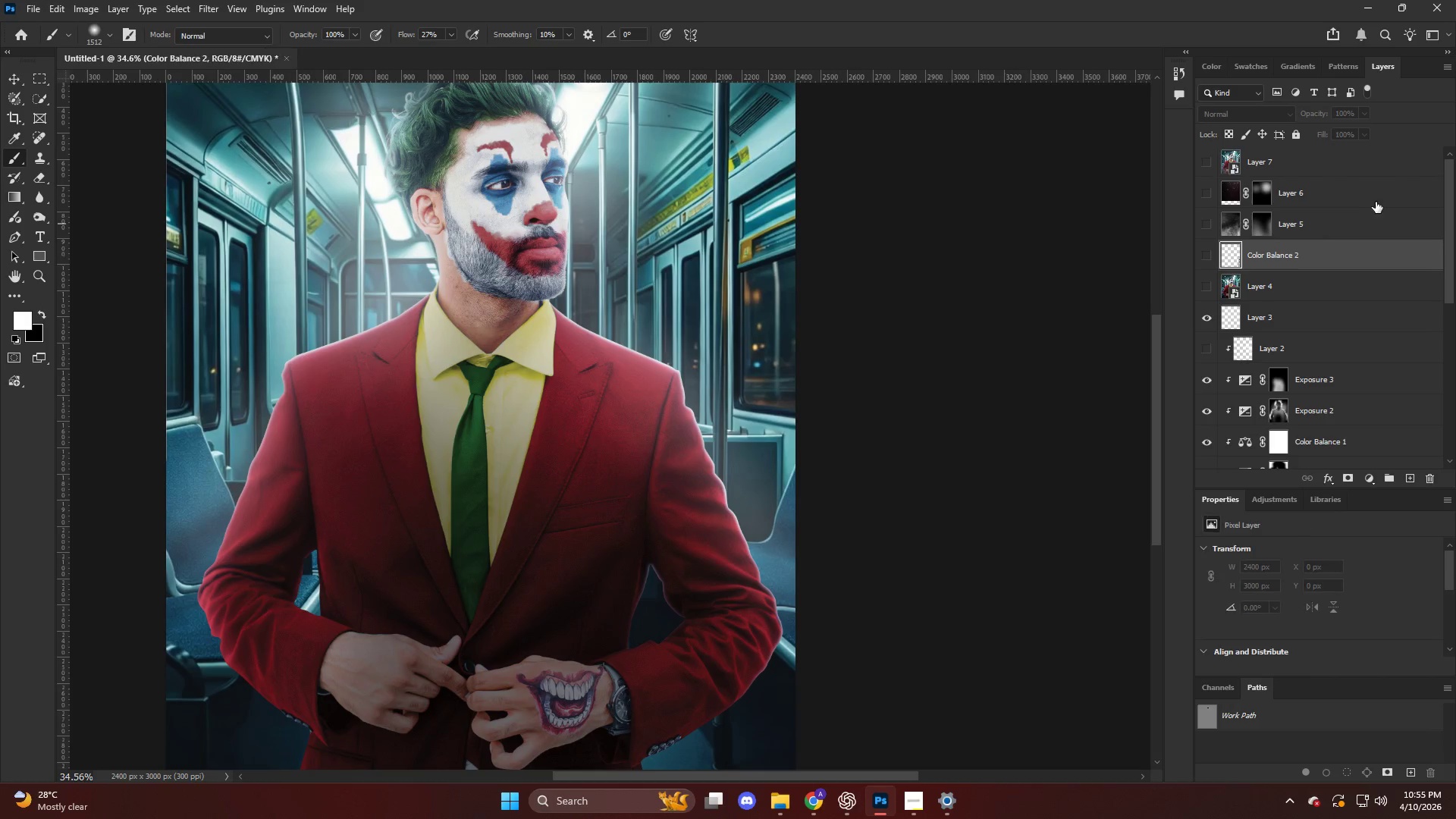 
hold_key(key=ShiftLeft, duration=0.5)
 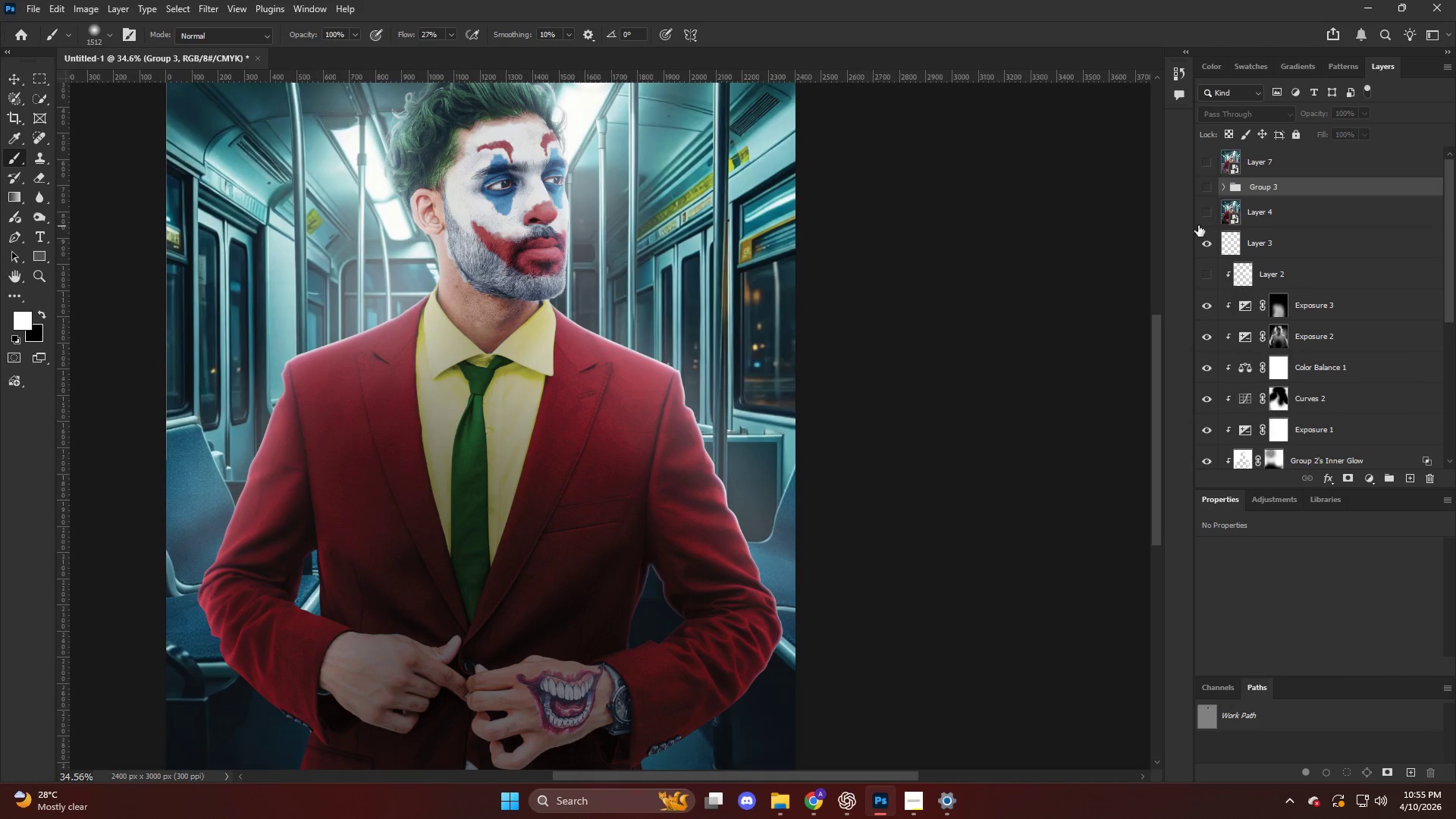 
left_click_drag(start_coordinate=[1291, 240], to_coordinate=[1277, 186])
 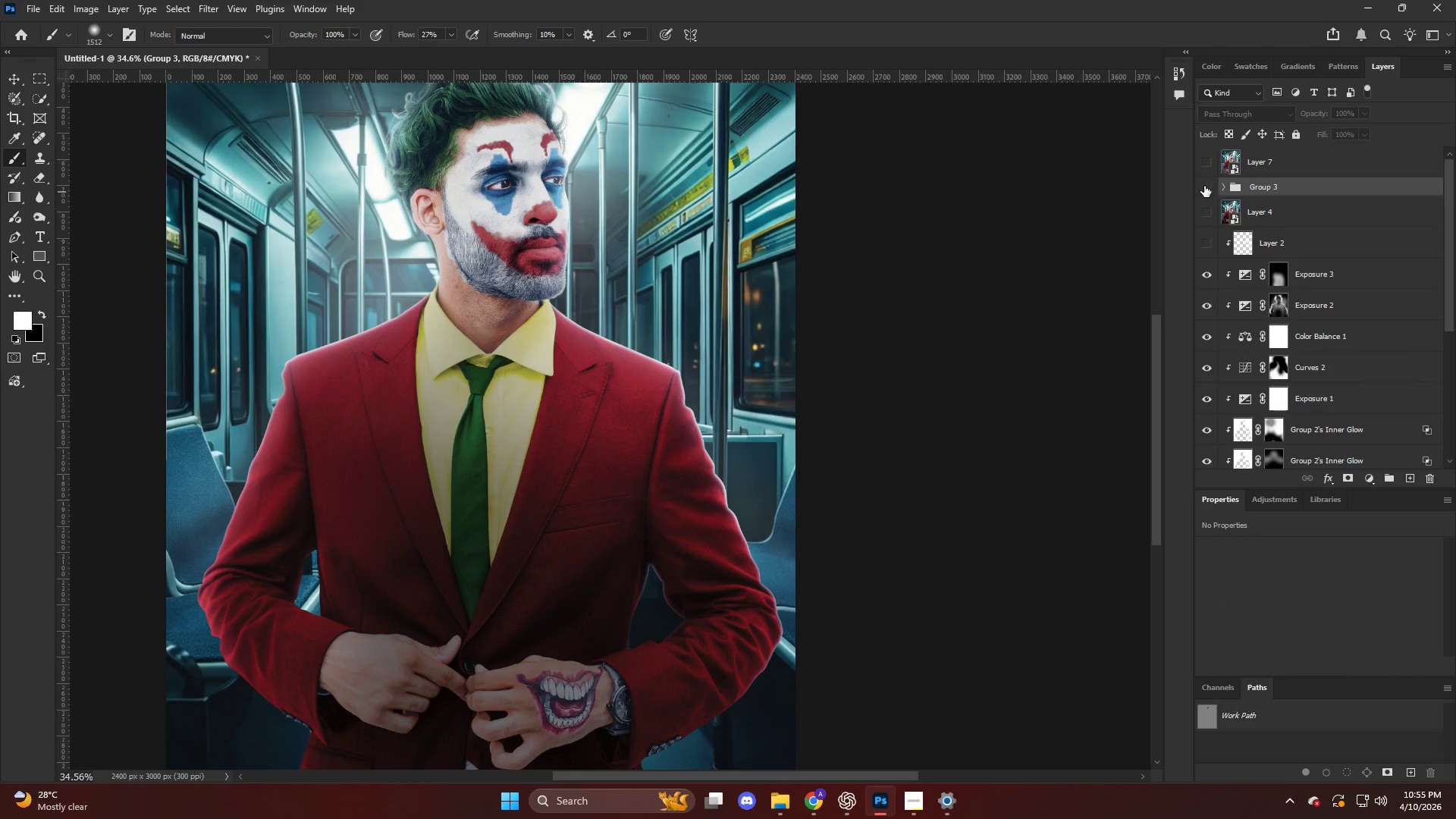 
left_click([1204, 186])
 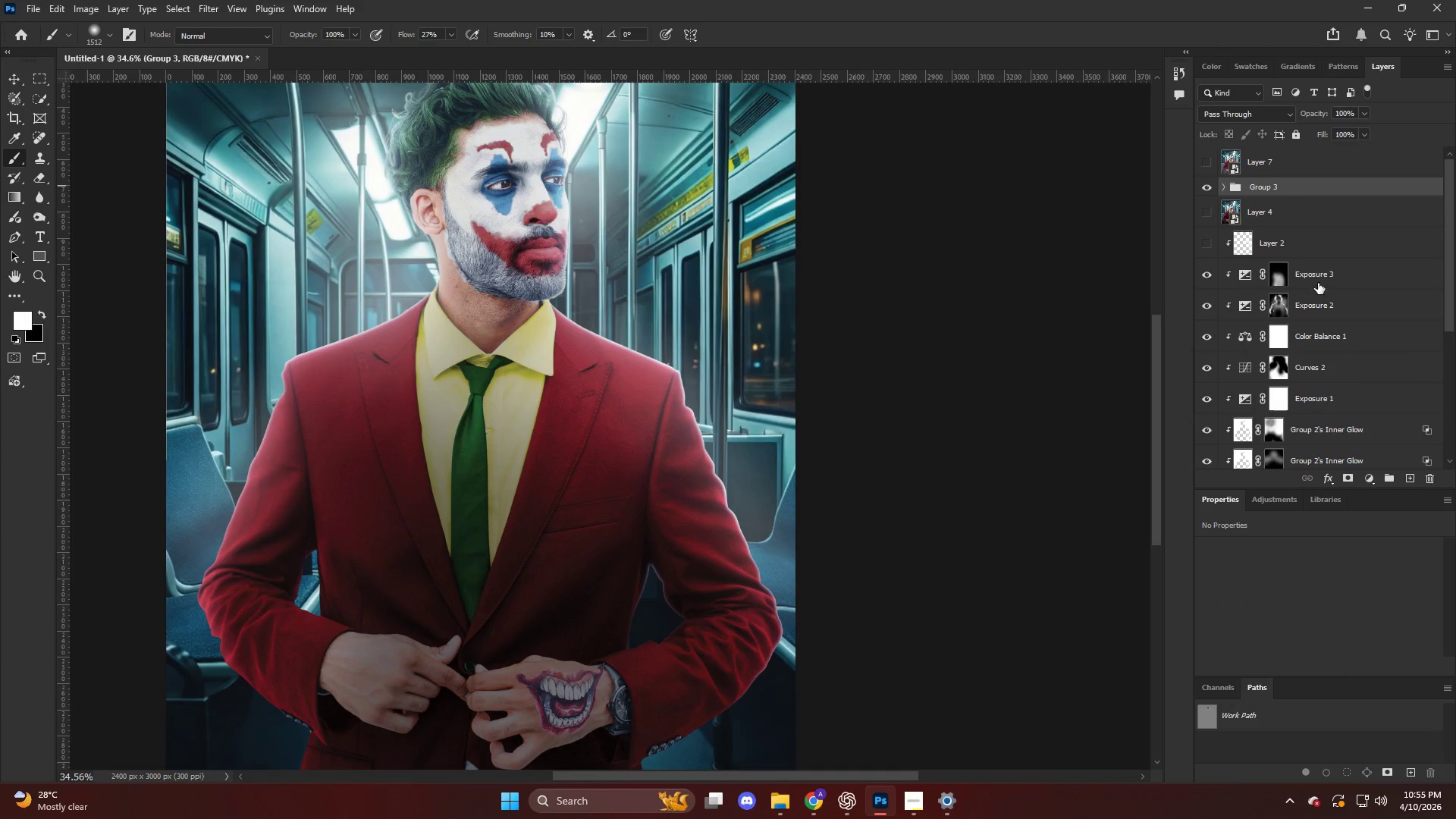 
left_click([1304, 243])
 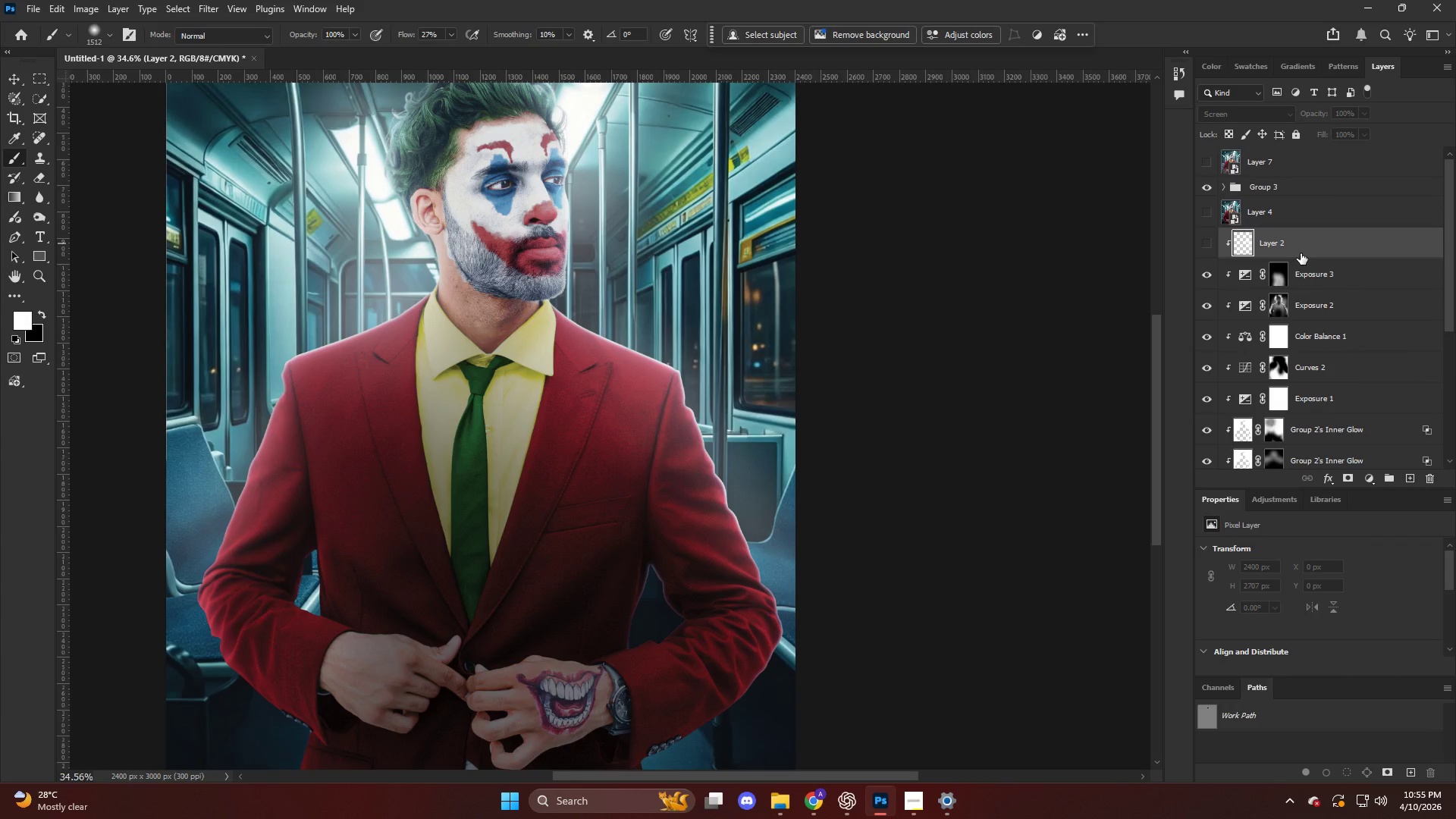 
key(Control+V)
 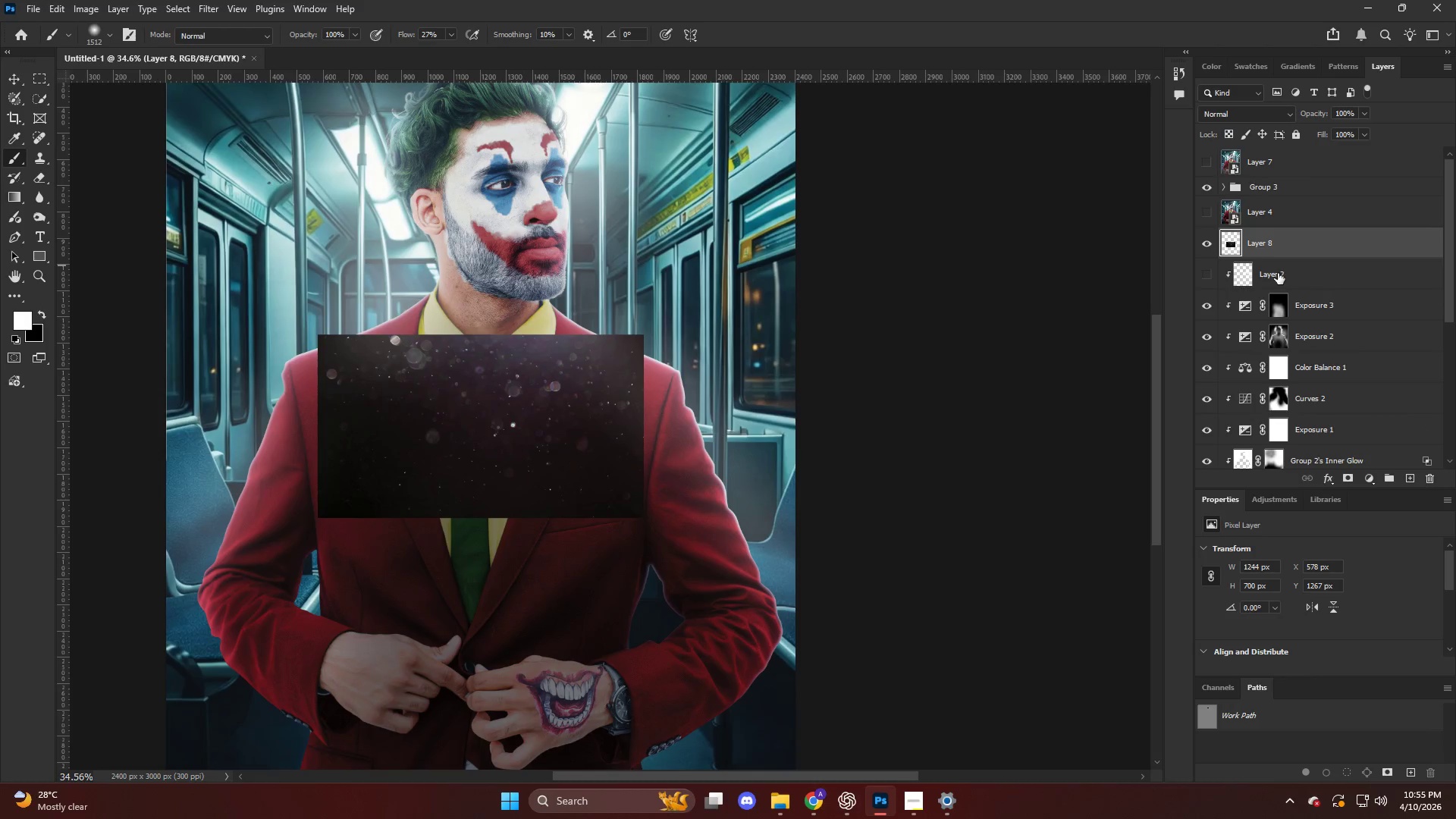 
key(Alt+AltLeft)
 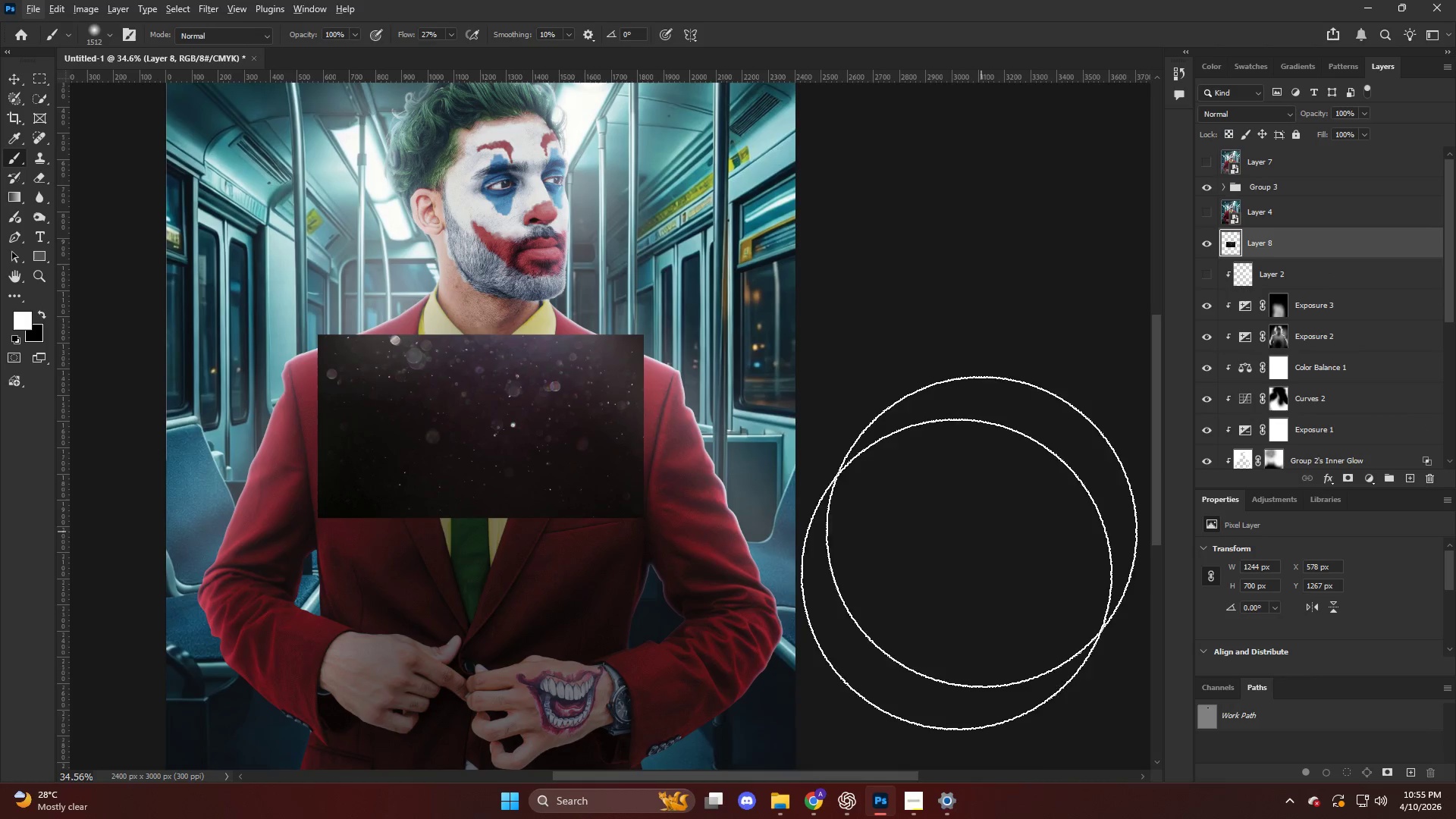 
key(Backspace)
 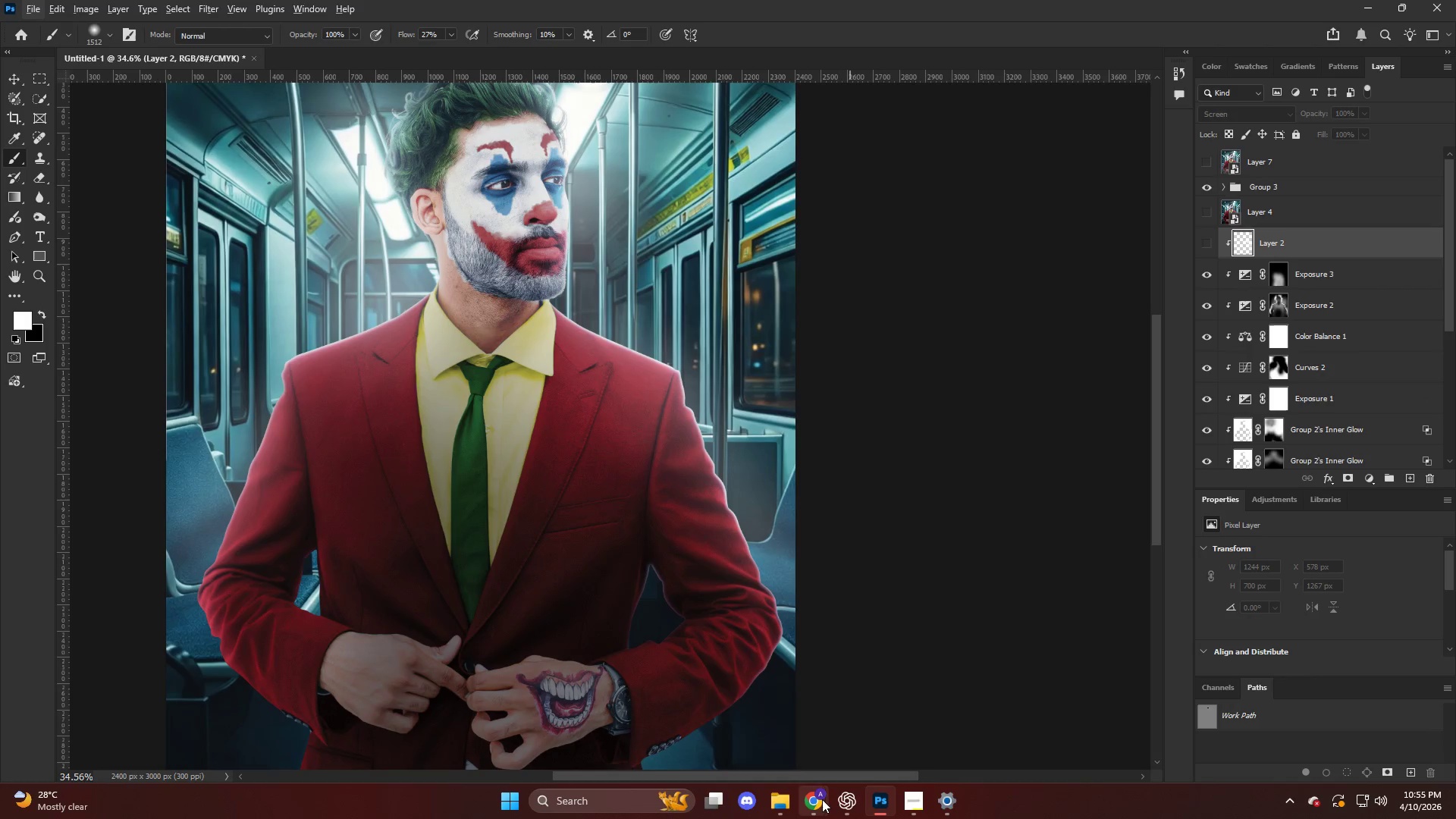 
left_click([823, 795])
 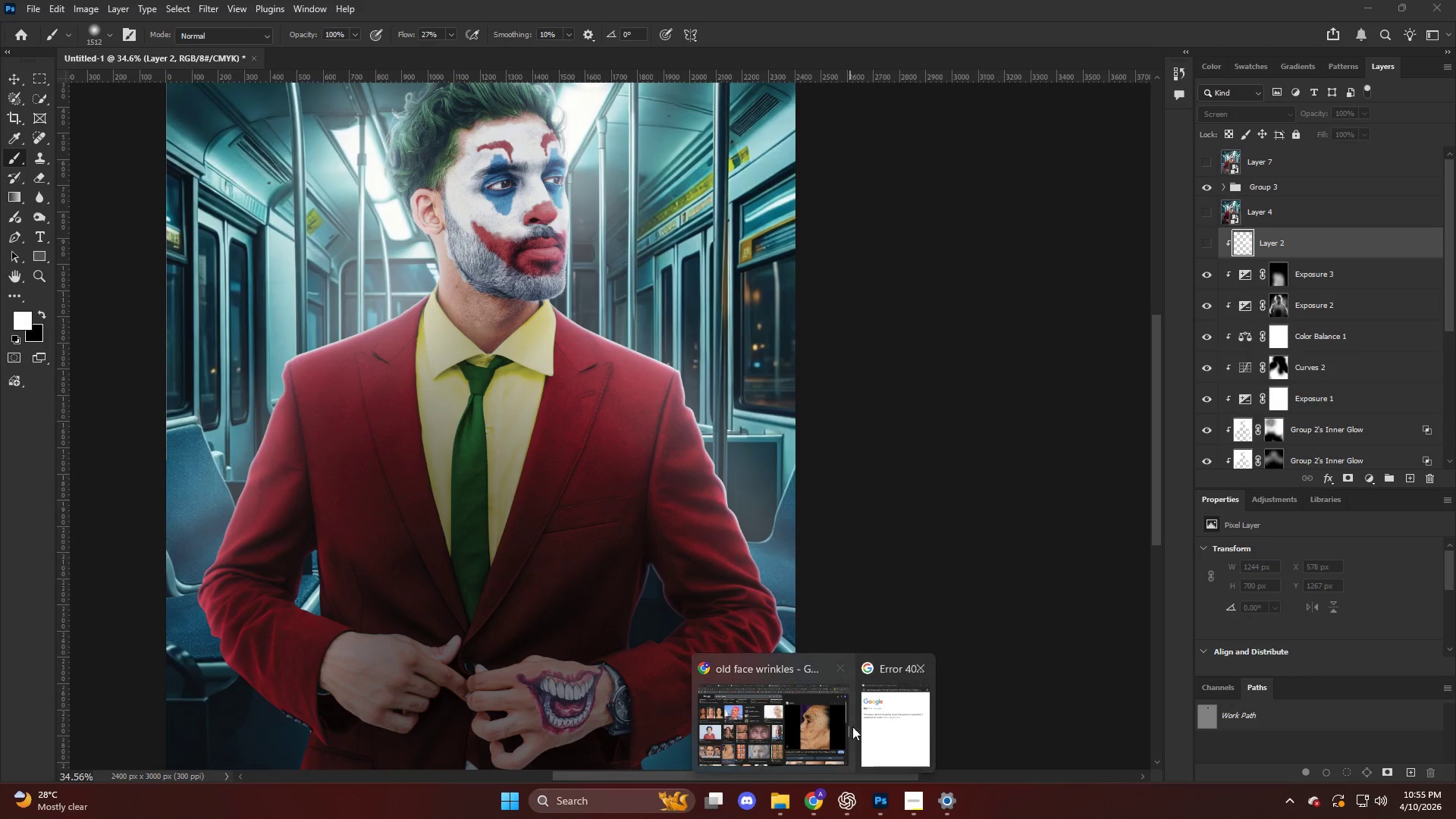 
left_click([830, 710])
 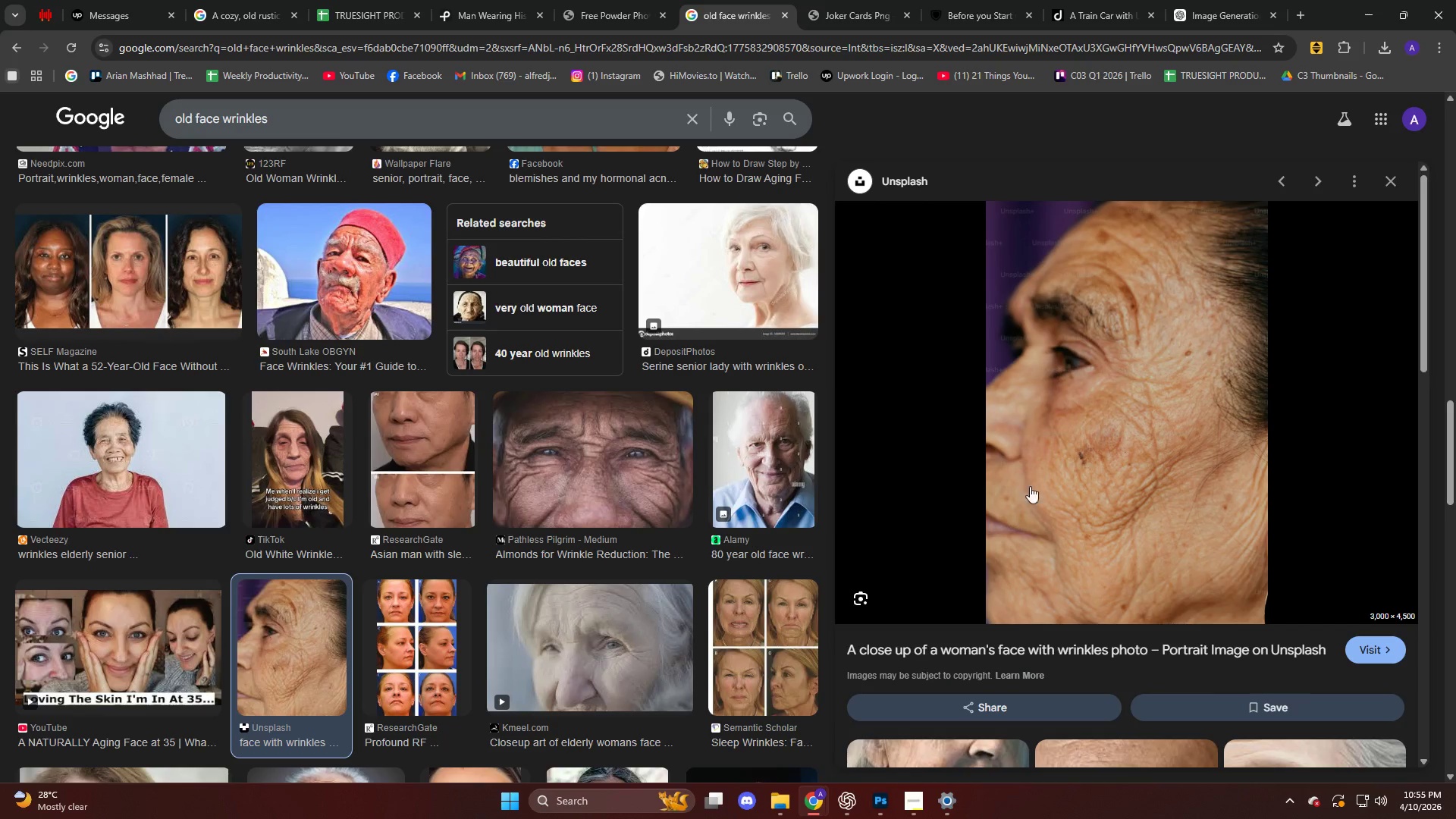 
right_click([1042, 504])
 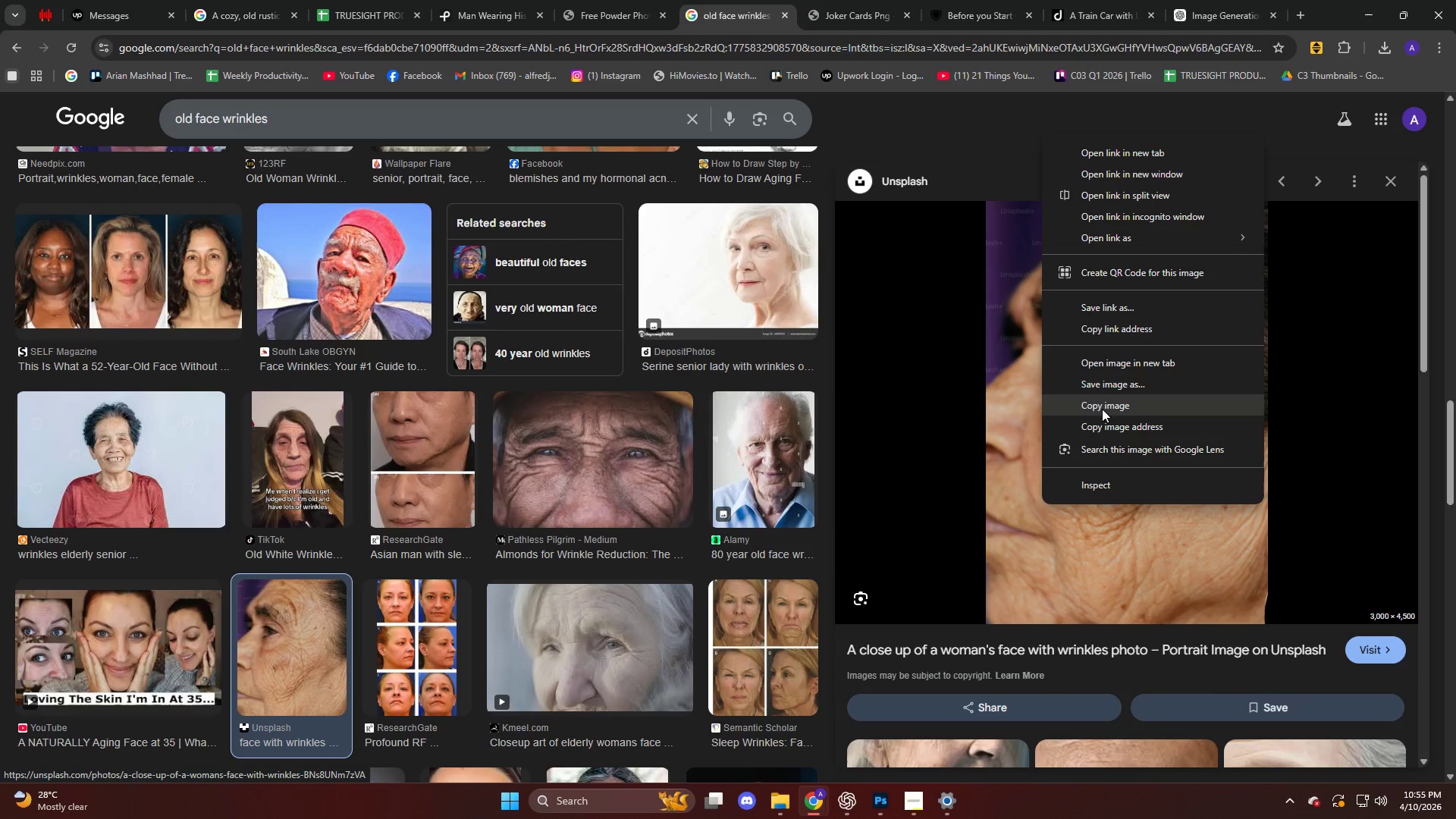 
left_click_drag(start_coordinate=[1103, 404], to_coordinate=[1107, 406])
 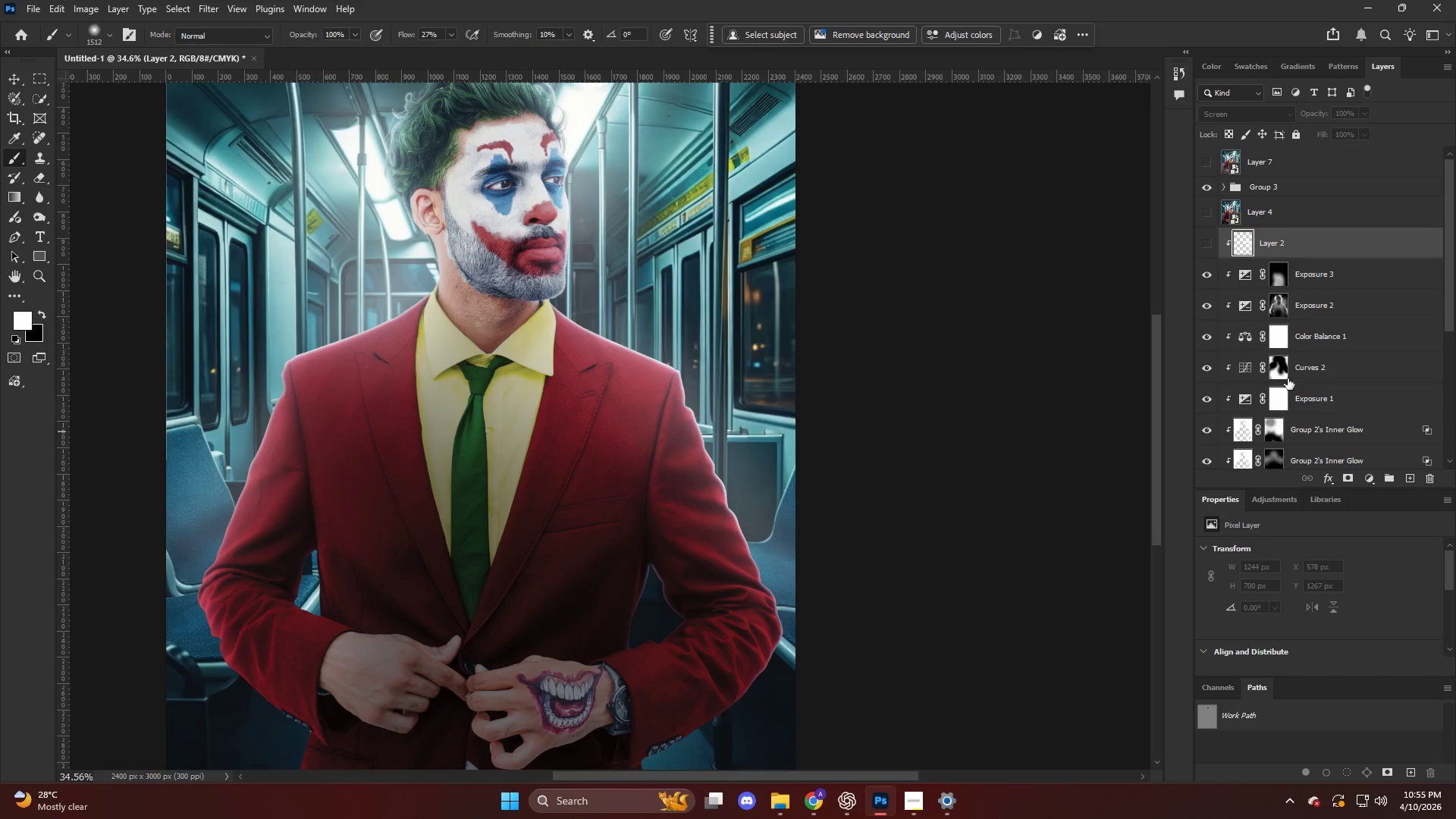 
left_click([1298, 252])
 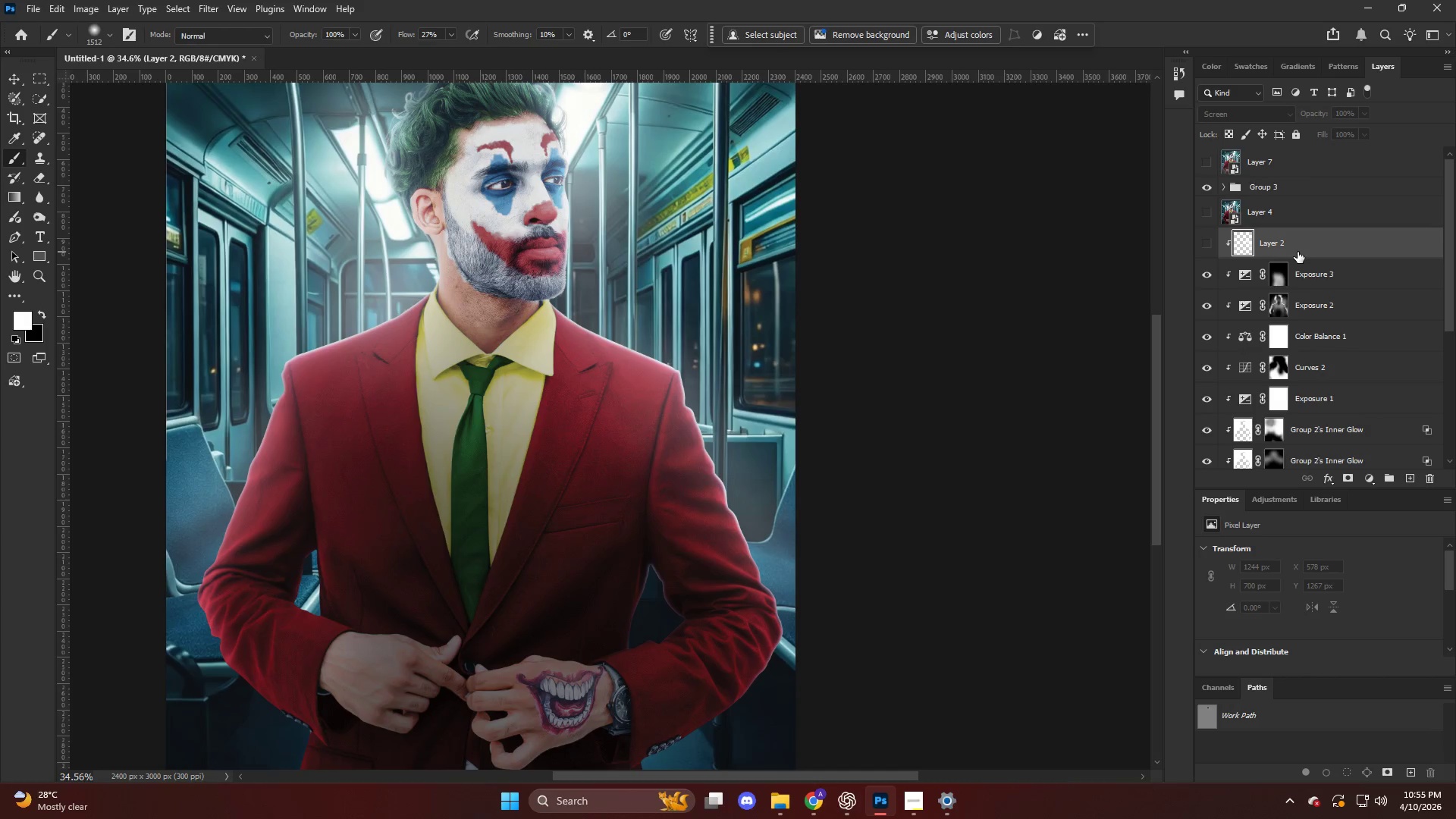 
key(Control+V)
 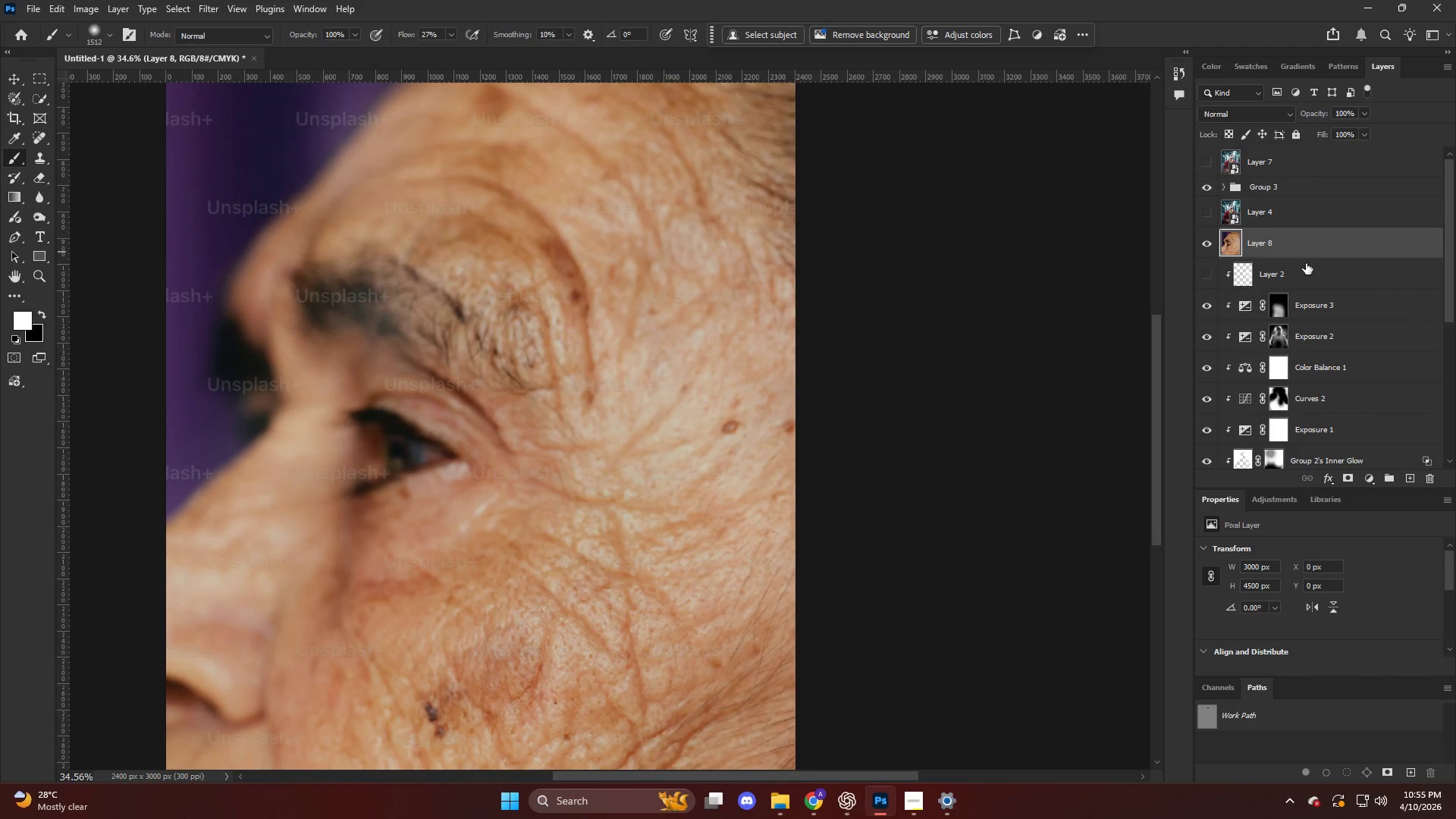 
hold_key(key=AltLeft, duration=0.53)
left_click([1301, 257])
 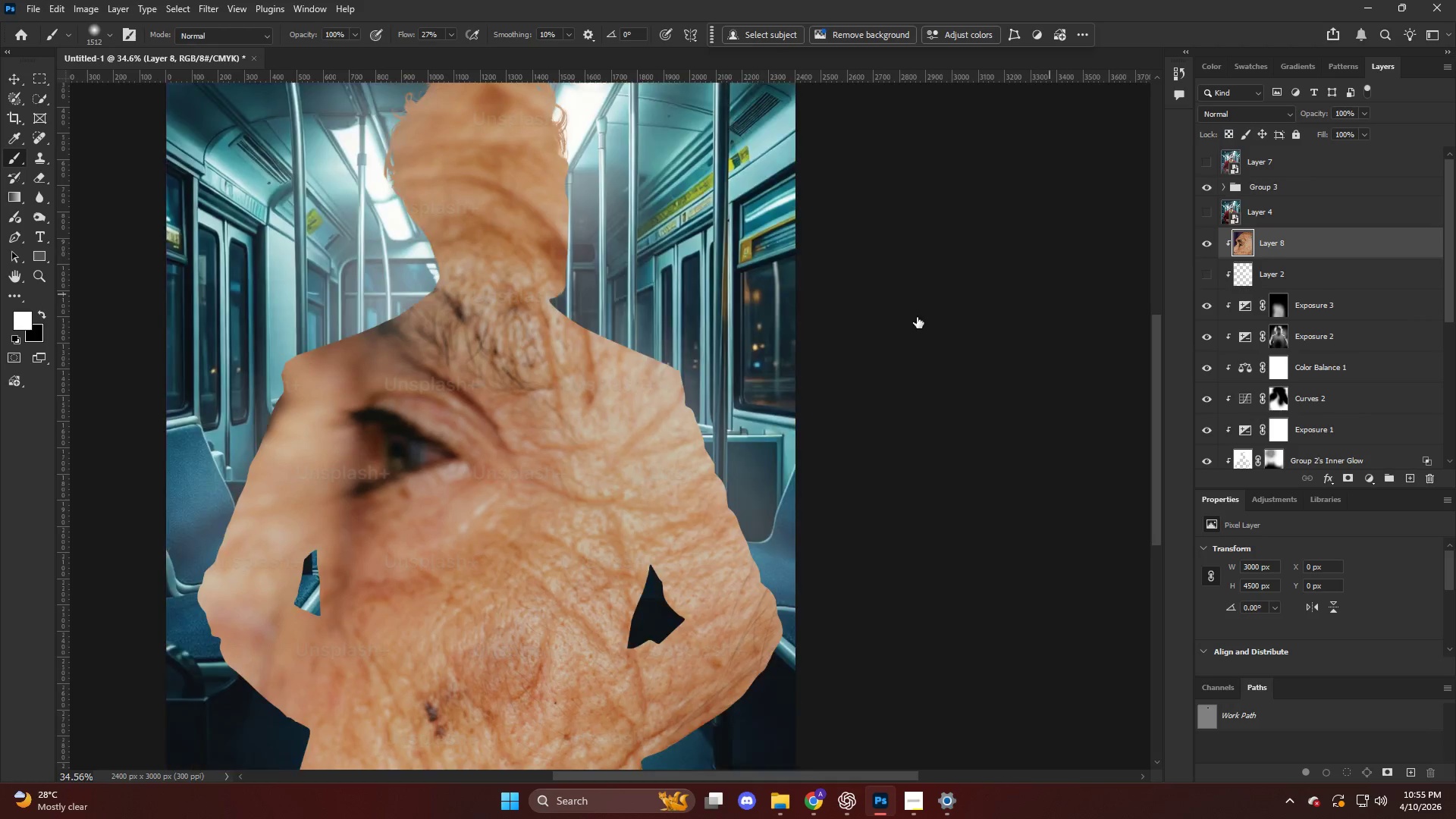 
key(Alt+AltLeft)
 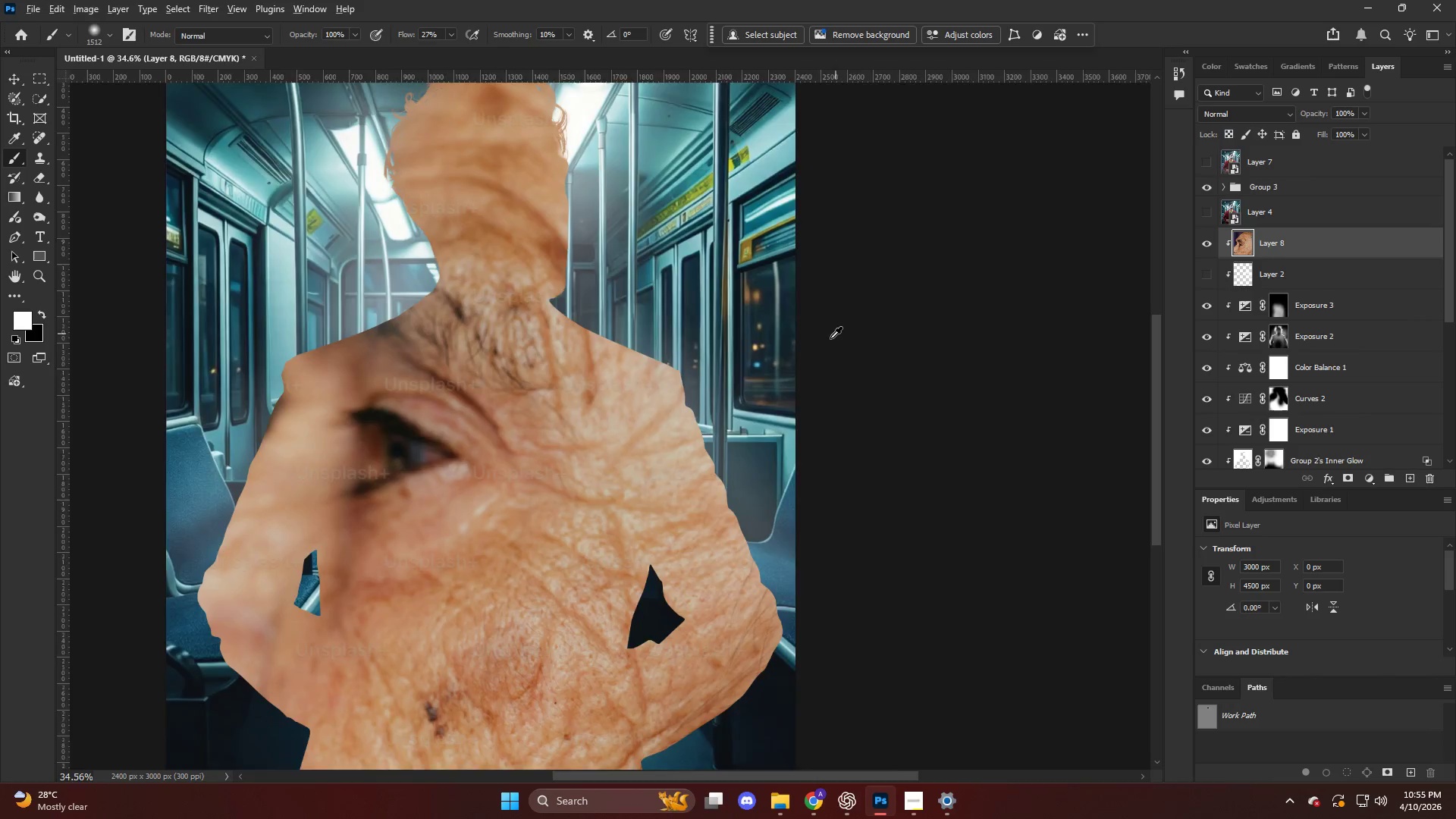 
scroll: coordinate [821, 344], scroll_direction: down, amount: 3.0
 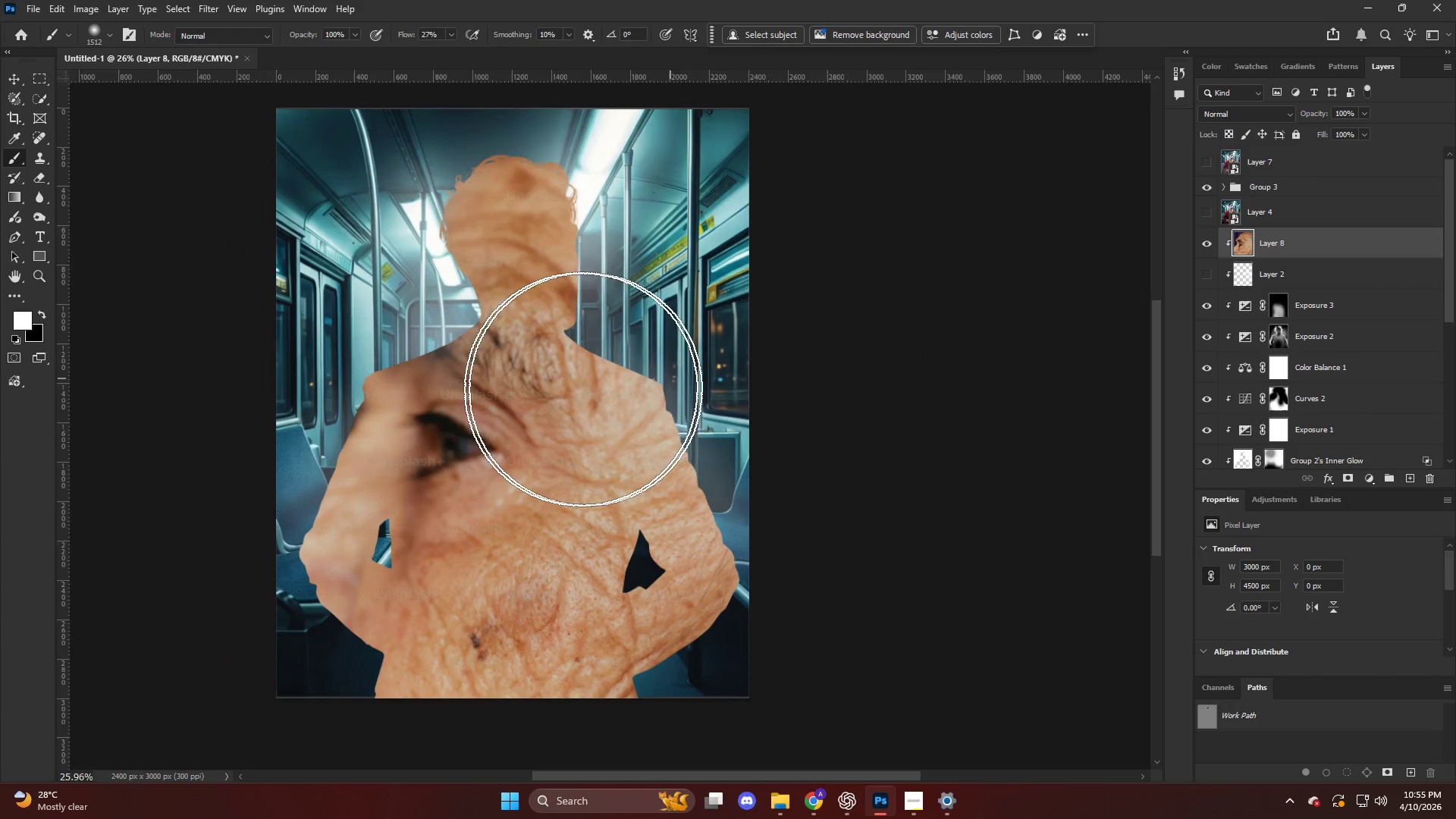 
key(Control+T)
 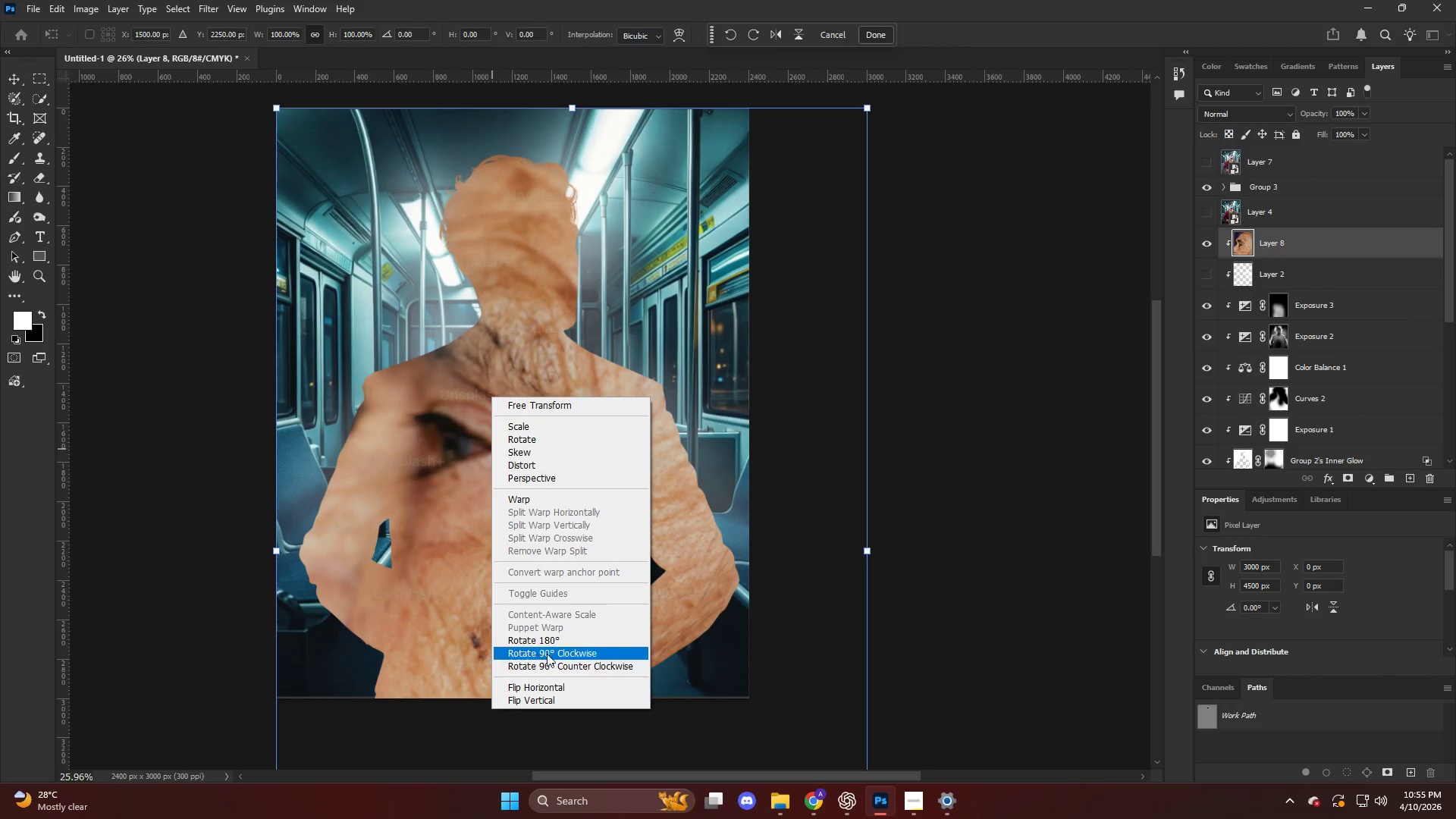 
left_click([553, 686])
 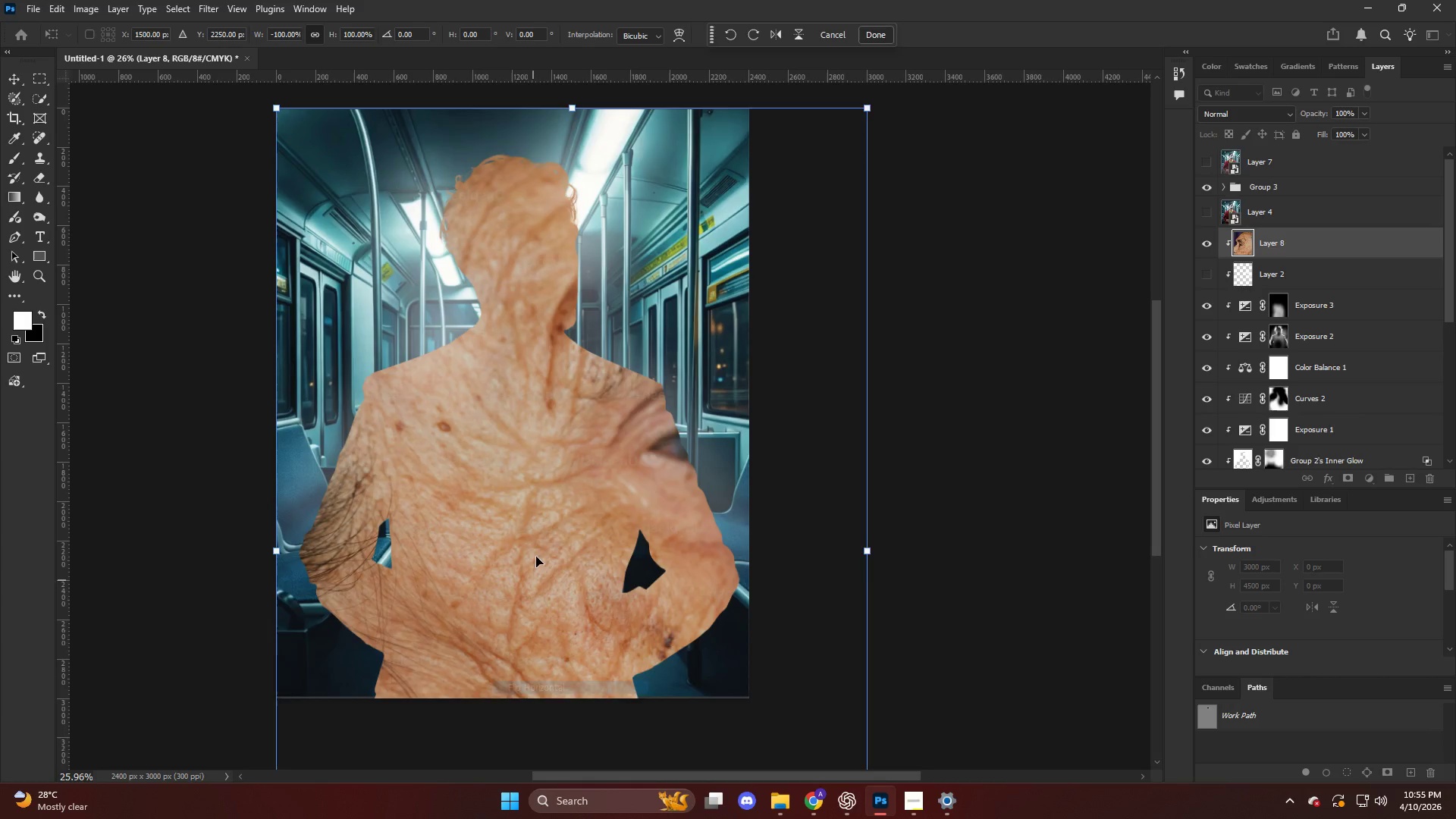 
left_click_drag(start_coordinate=[538, 554], to_coordinate=[522, 337])
 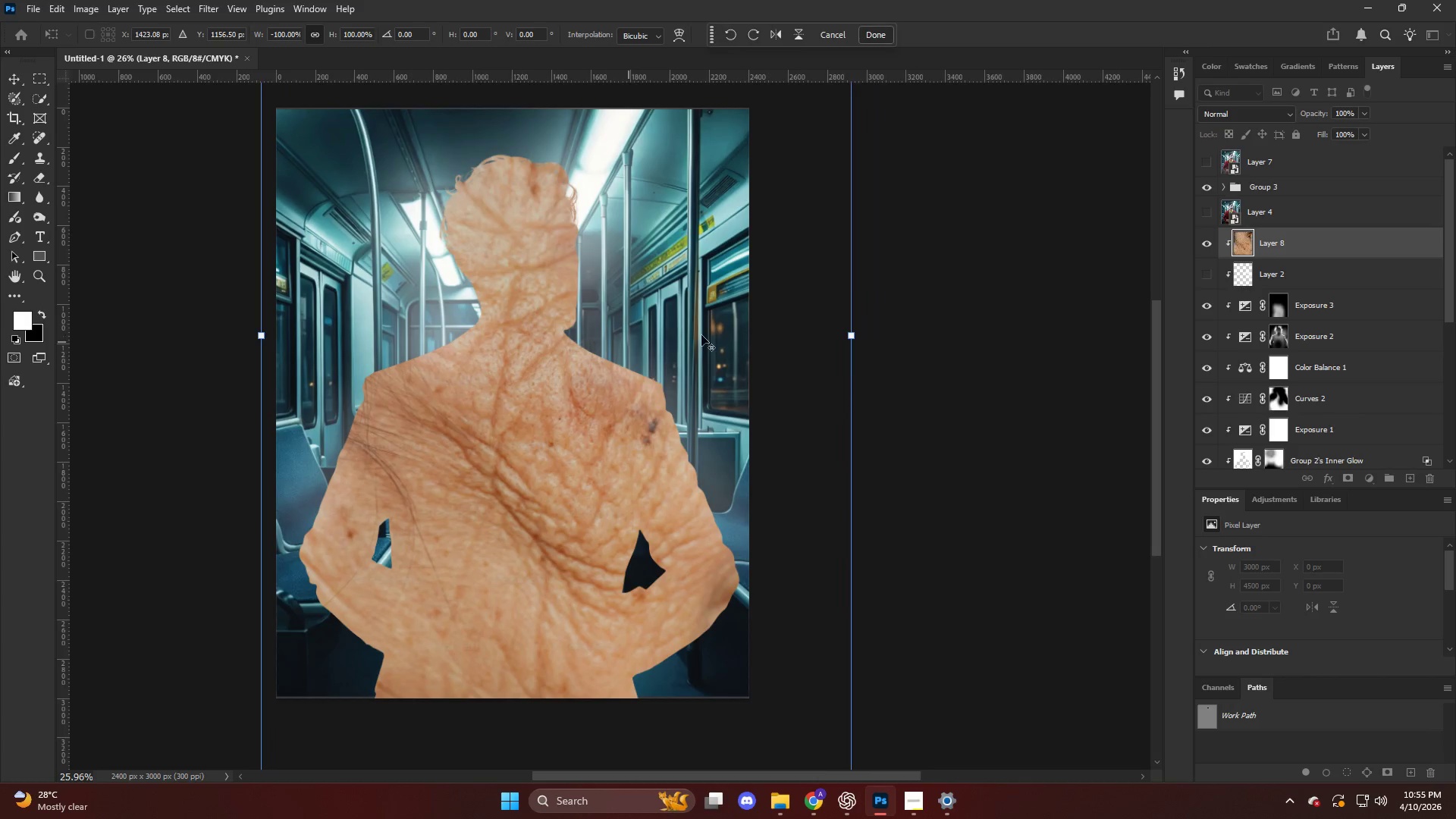 
hold_key(key=AltLeft, duration=1.33)
left_click_drag(start_coordinate=[855, 340], to_coordinate=[607, 337])
 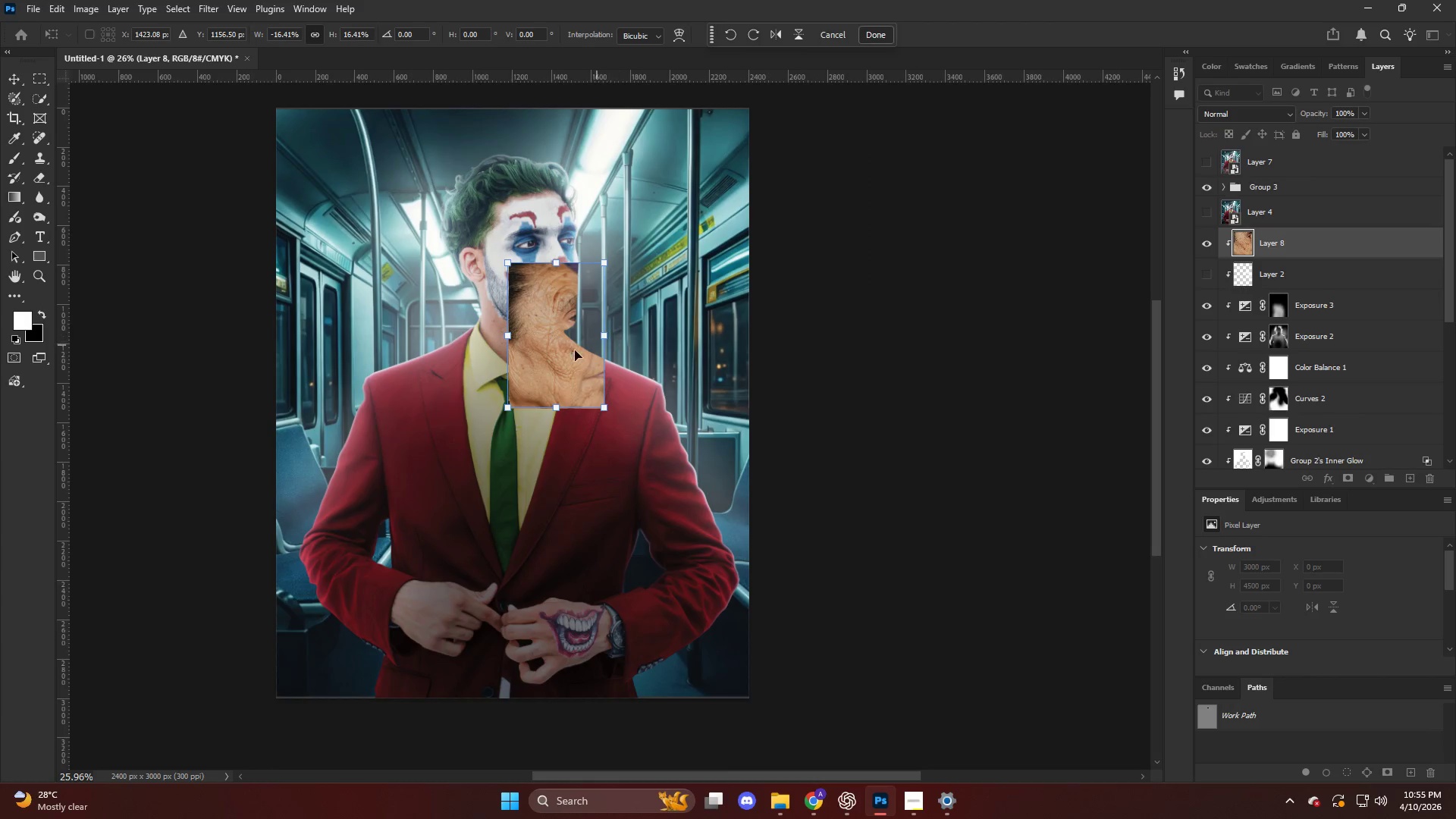 
left_click_drag(start_coordinate=[573, 350], to_coordinate=[534, 281])
 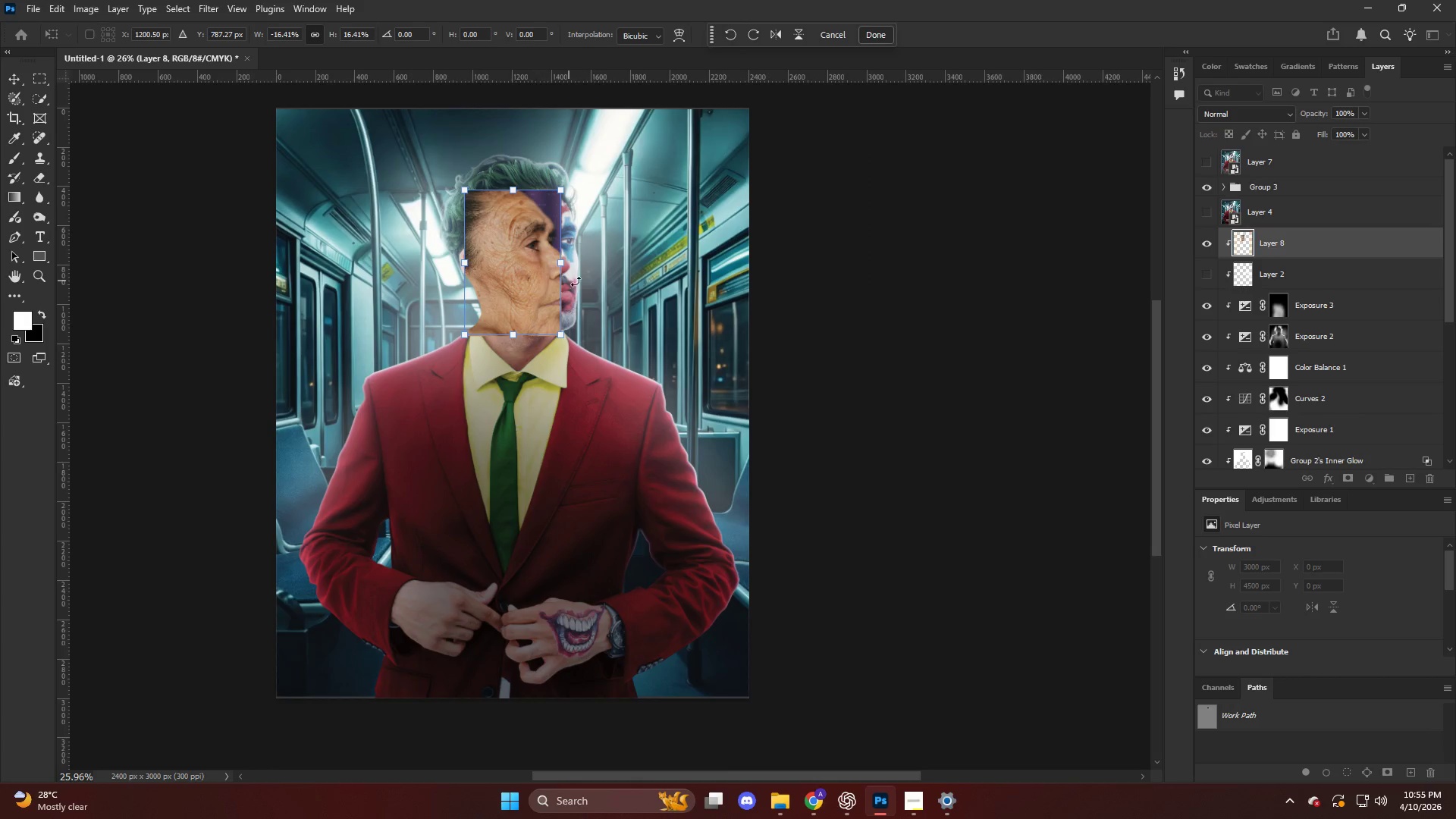 
key(NumpadEnter)
 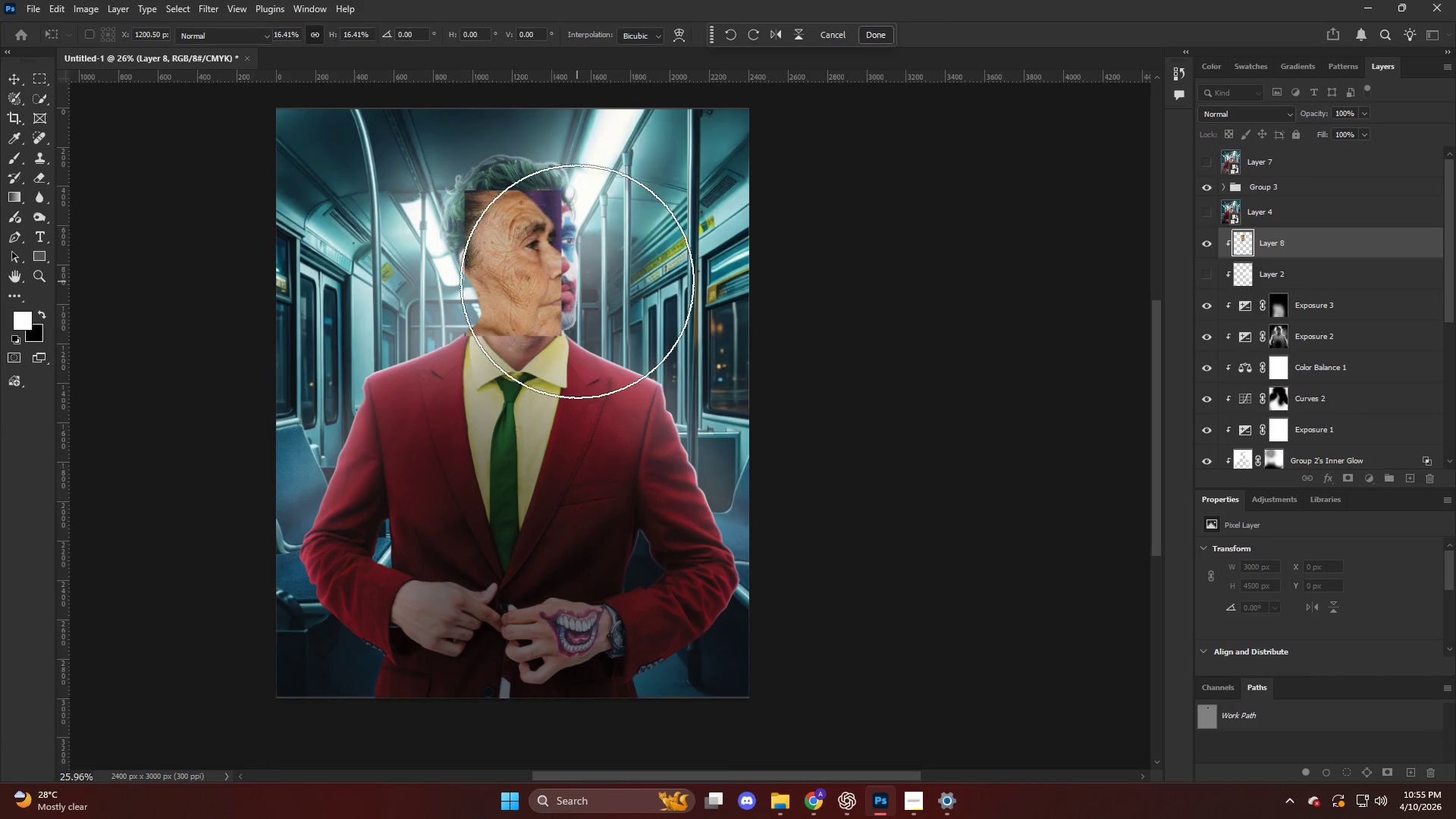 
hold_key(key=AltLeft, duration=1.11)
scroll: coordinate [629, 227], scroll_direction: up, amount: 17.0
 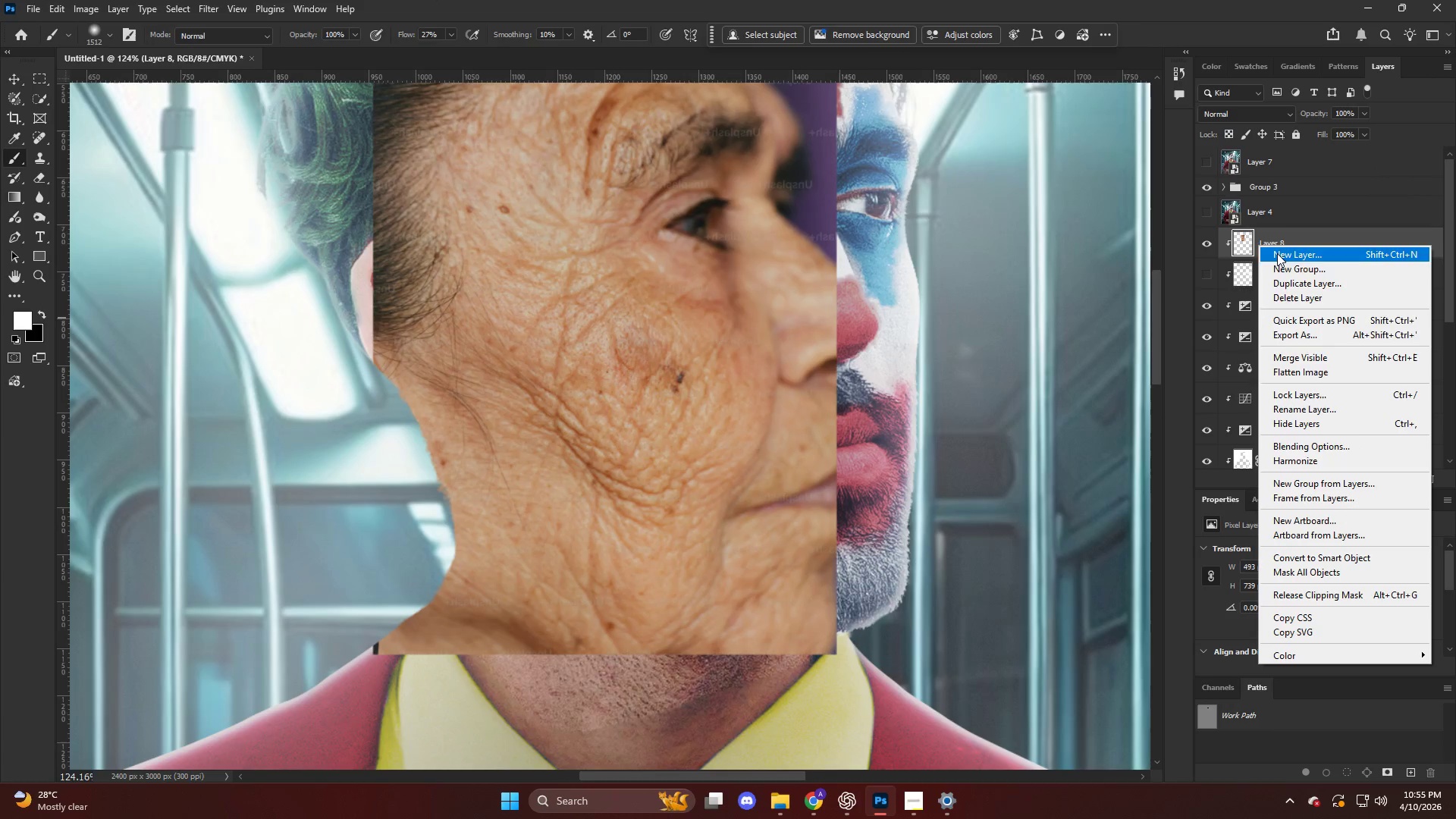 
left_click([1327, 449])
 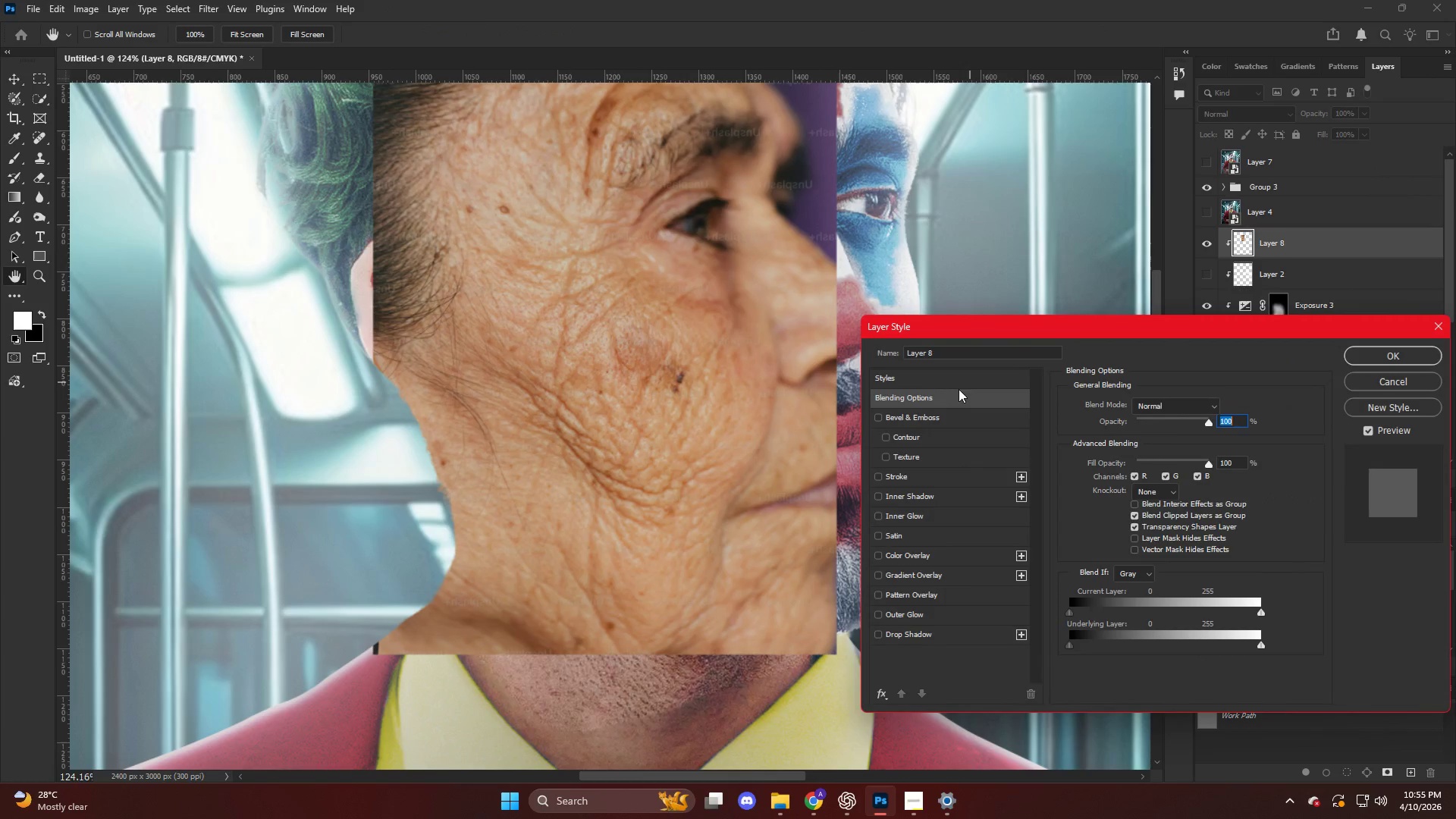 
hold_key(key=AltLeft, duration=1.95)
left_click_drag(start_coordinate=[1216, 604], to_coordinate=[1192, 607])
 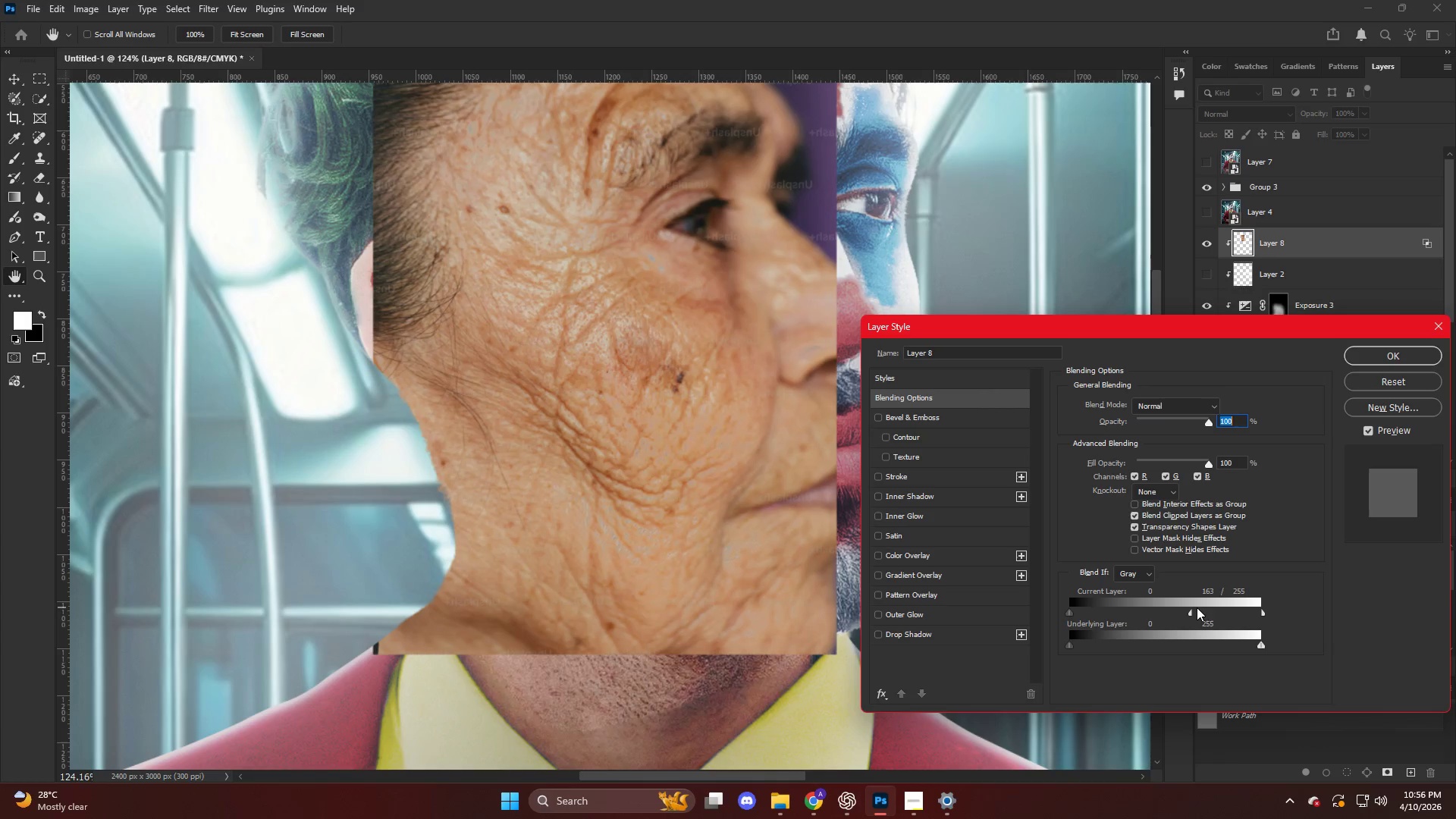 
left_click_drag(start_coordinate=[1197, 607], to_coordinate=[1341, 601])
 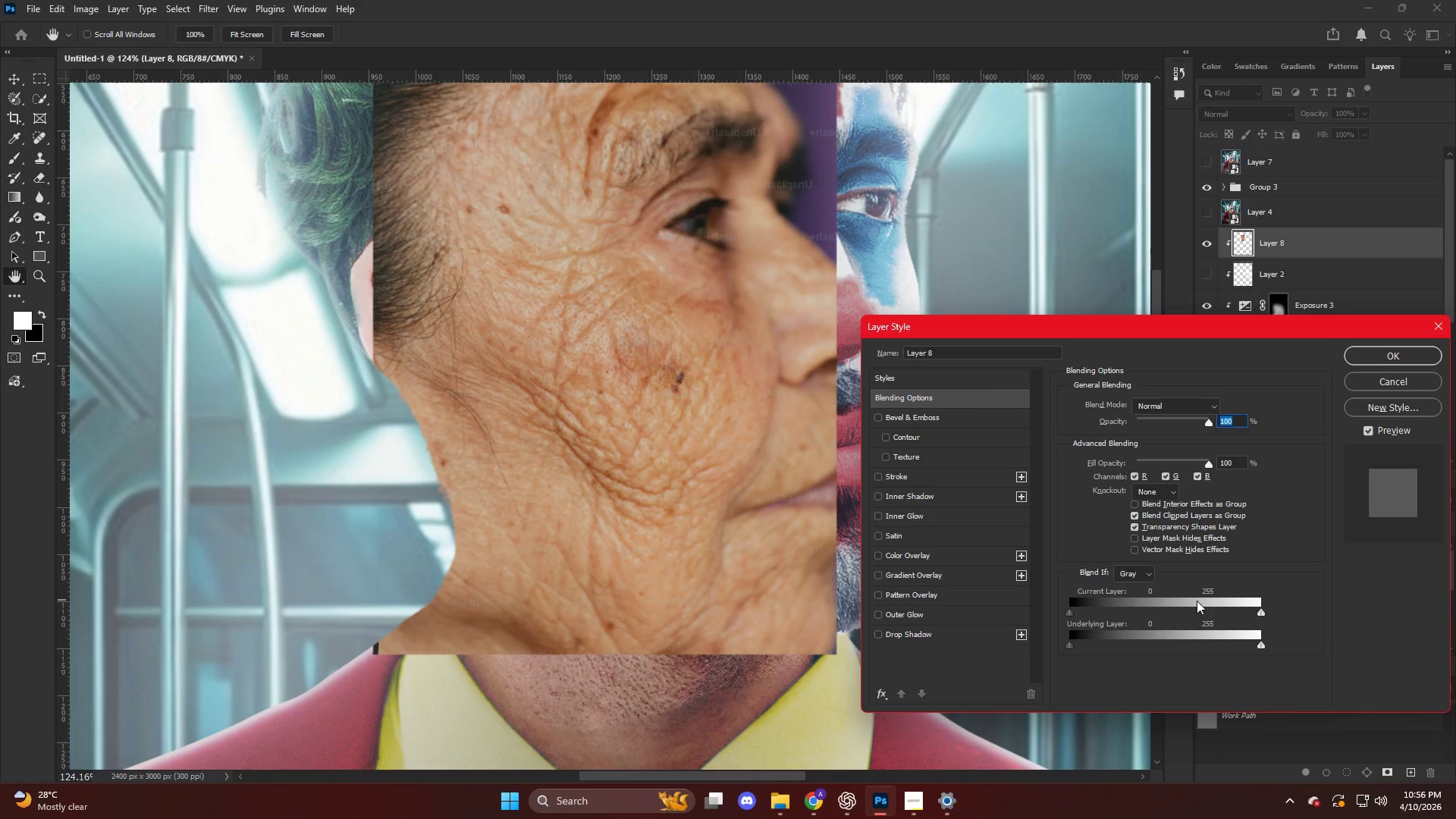 
hold_key(key=AltLeft, duration=2.7)
left_click_drag(start_coordinate=[1138, 607], to_coordinate=[1304, 617])
 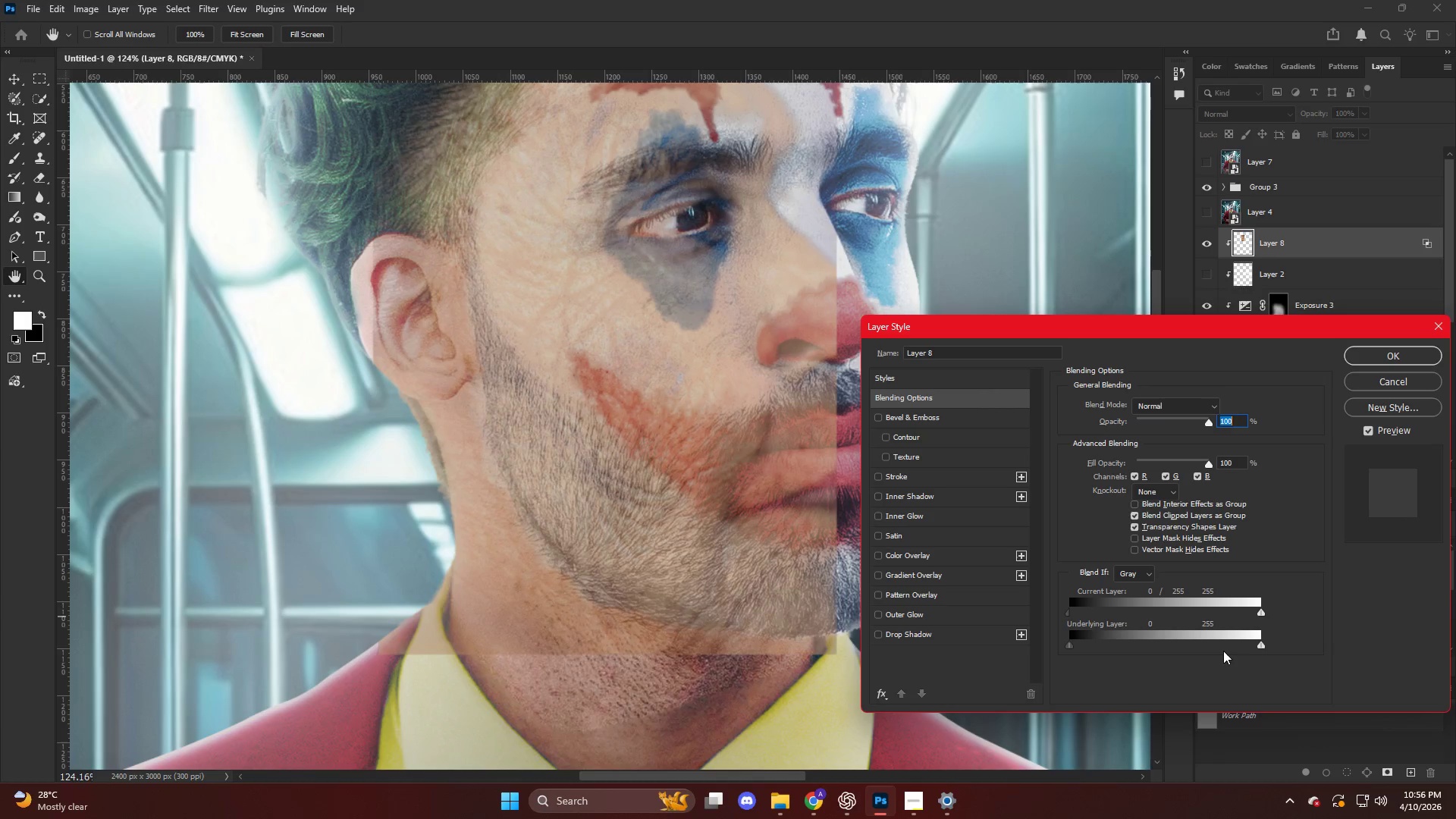 
hold_key(key=AltLeft, duration=1.74)
left_click_drag(start_coordinate=[1228, 642], to_coordinate=[1126, 641])
 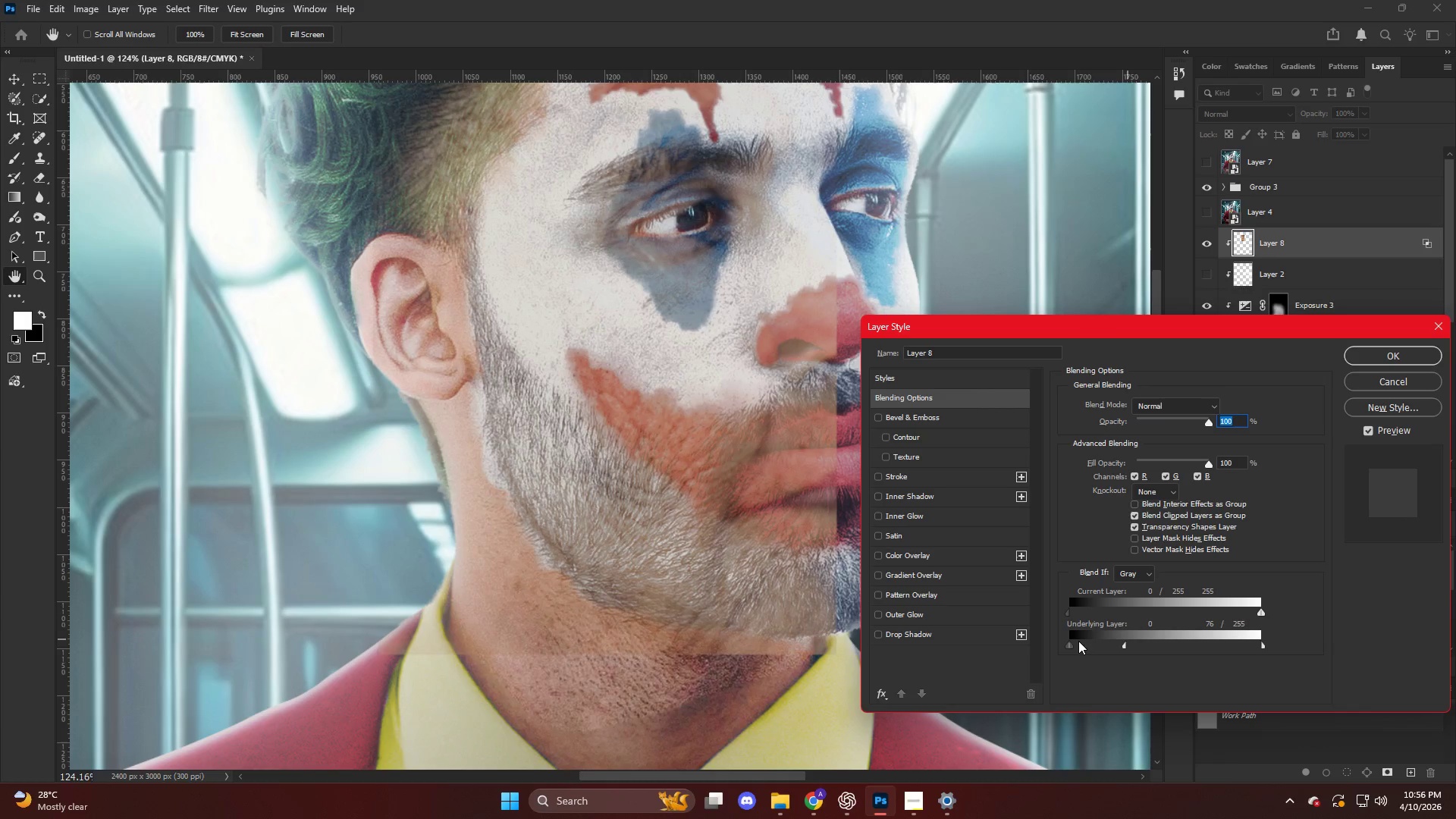 
hold_key(key=AltLeft, duration=2.55)
left_click_drag(start_coordinate=[1080, 641], to_coordinate=[1218, 652])
 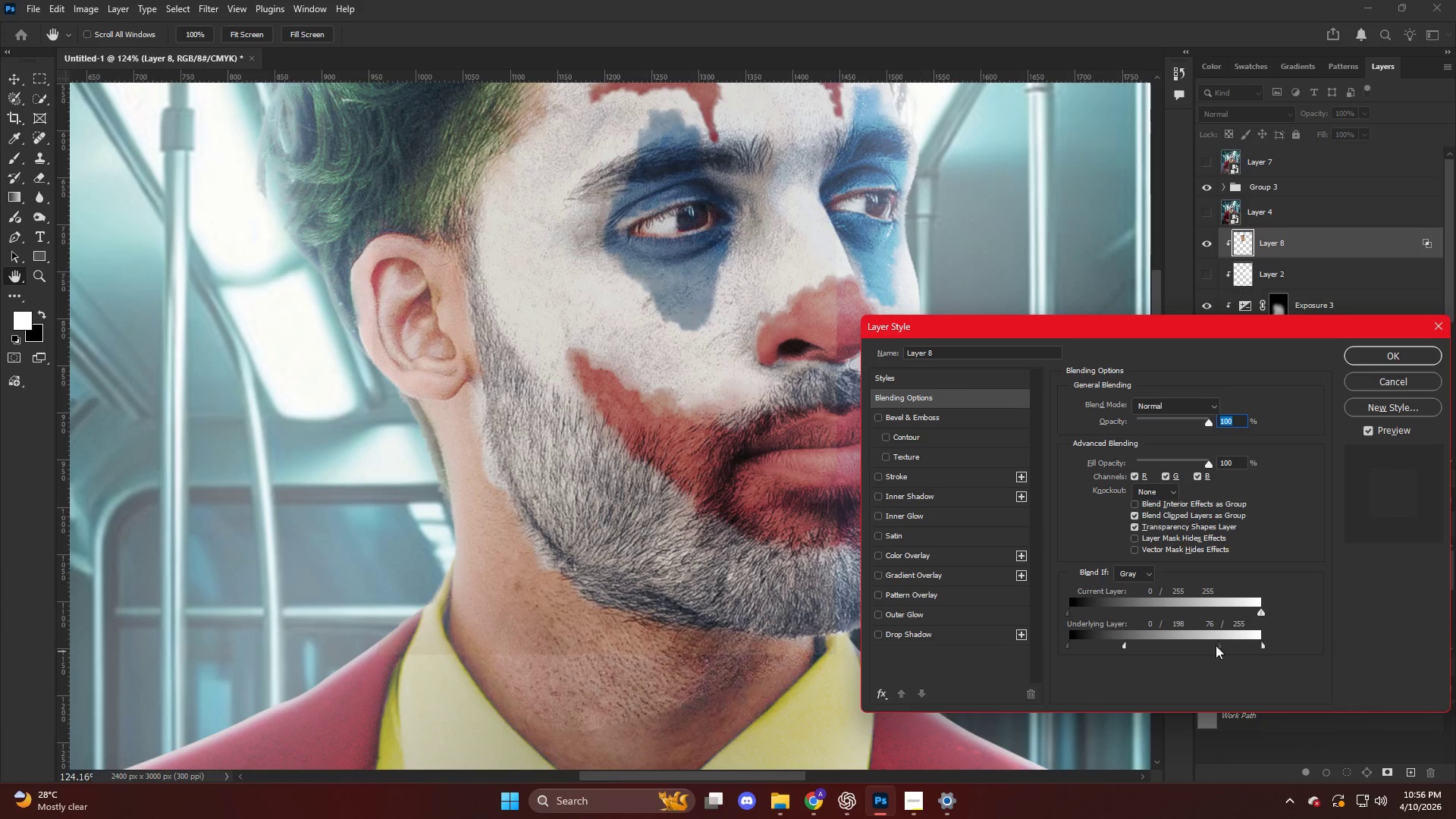 
left_click_drag(start_coordinate=[1222, 644], to_coordinate=[1185, 647])
 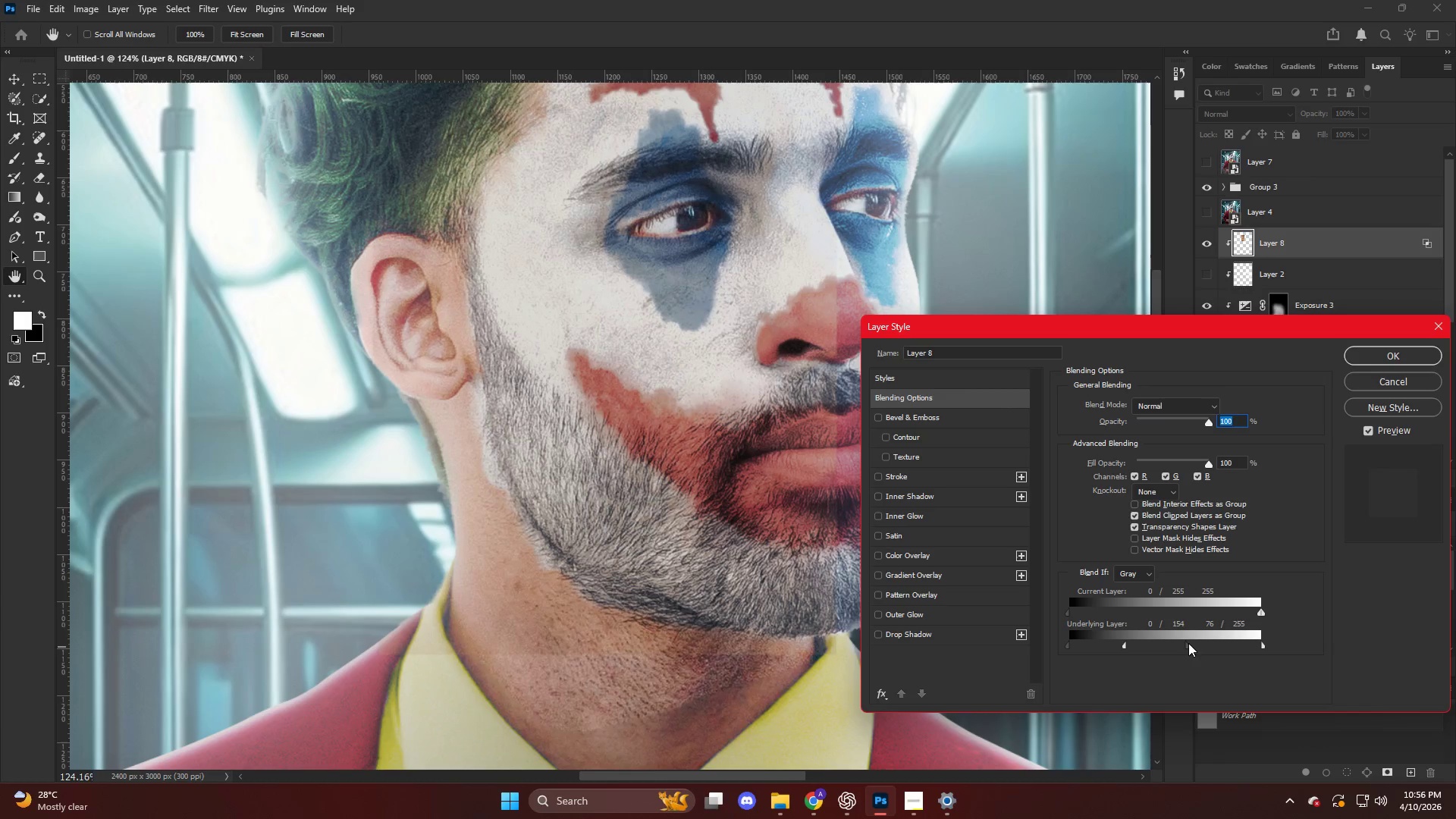 
left_click_drag(start_coordinate=[1187, 642], to_coordinate=[1207, 645])
 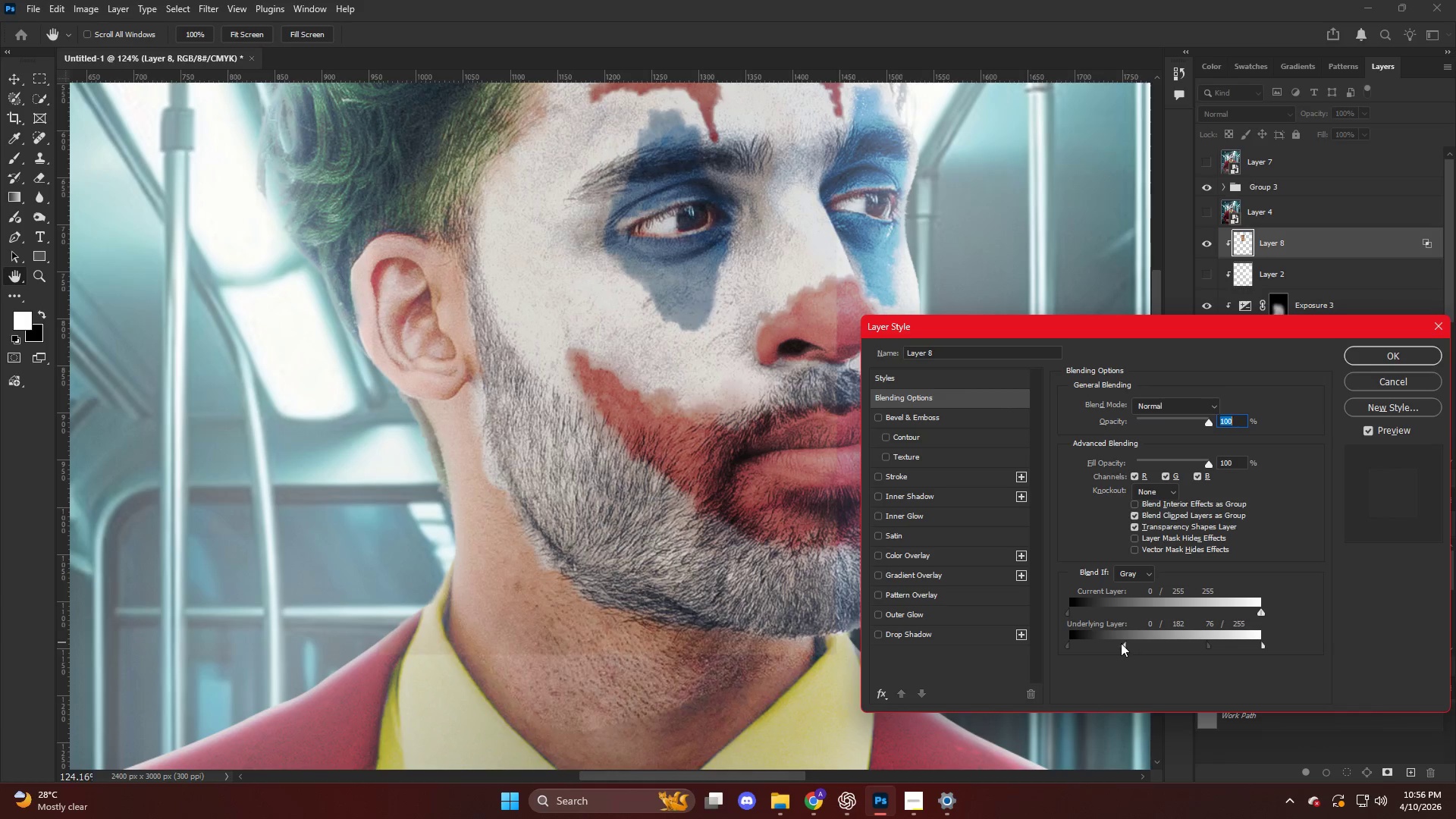 
left_click_drag(start_coordinate=[1121, 643], to_coordinate=[1288, 646])
 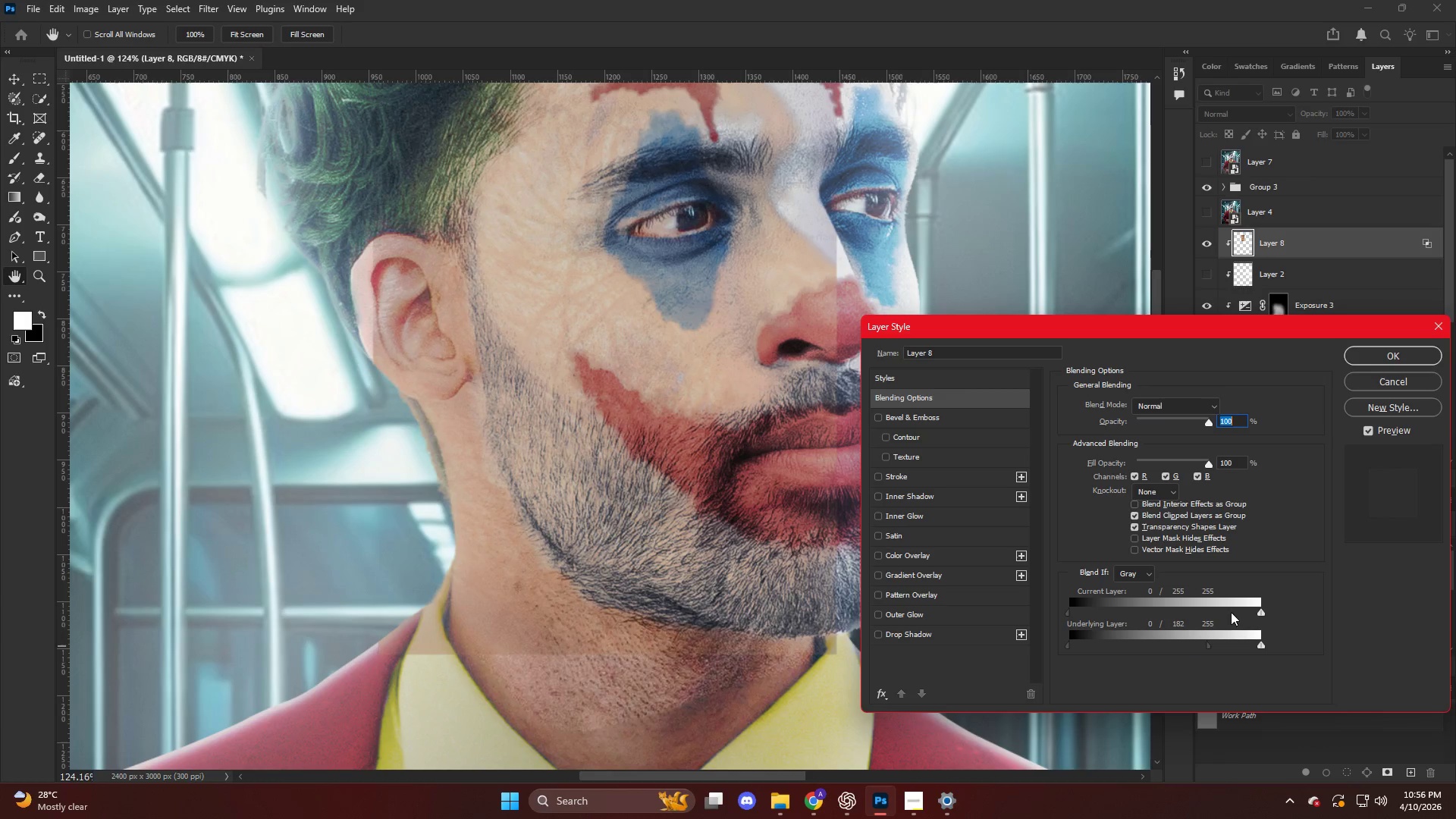 
hold_key(key=AltLeft, duration=3.09)
left_click_drag(start_coordinate=[1241, 613], to_coordinate=[1054, 615])
 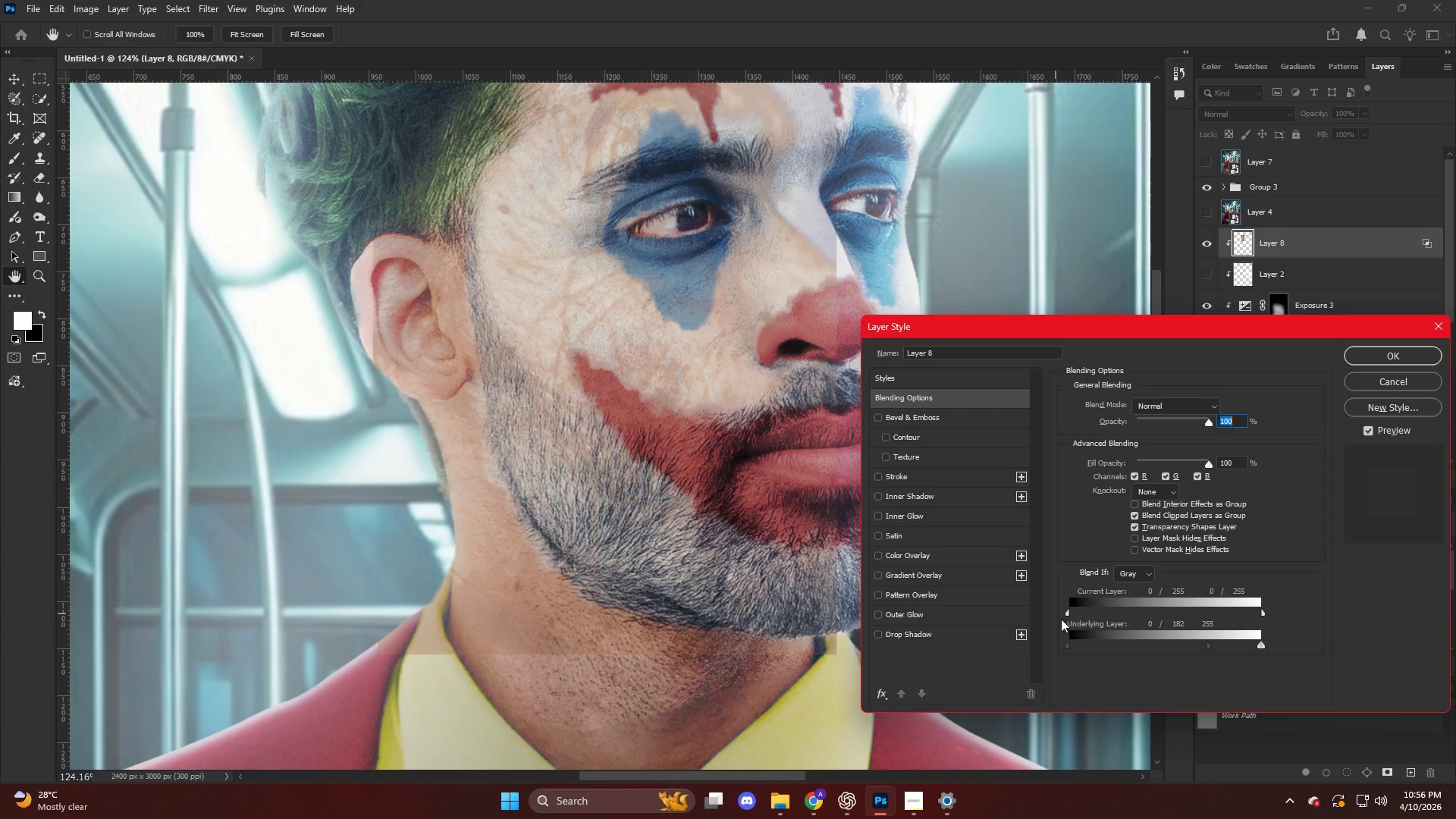 
key(Alt+AltLeft)
 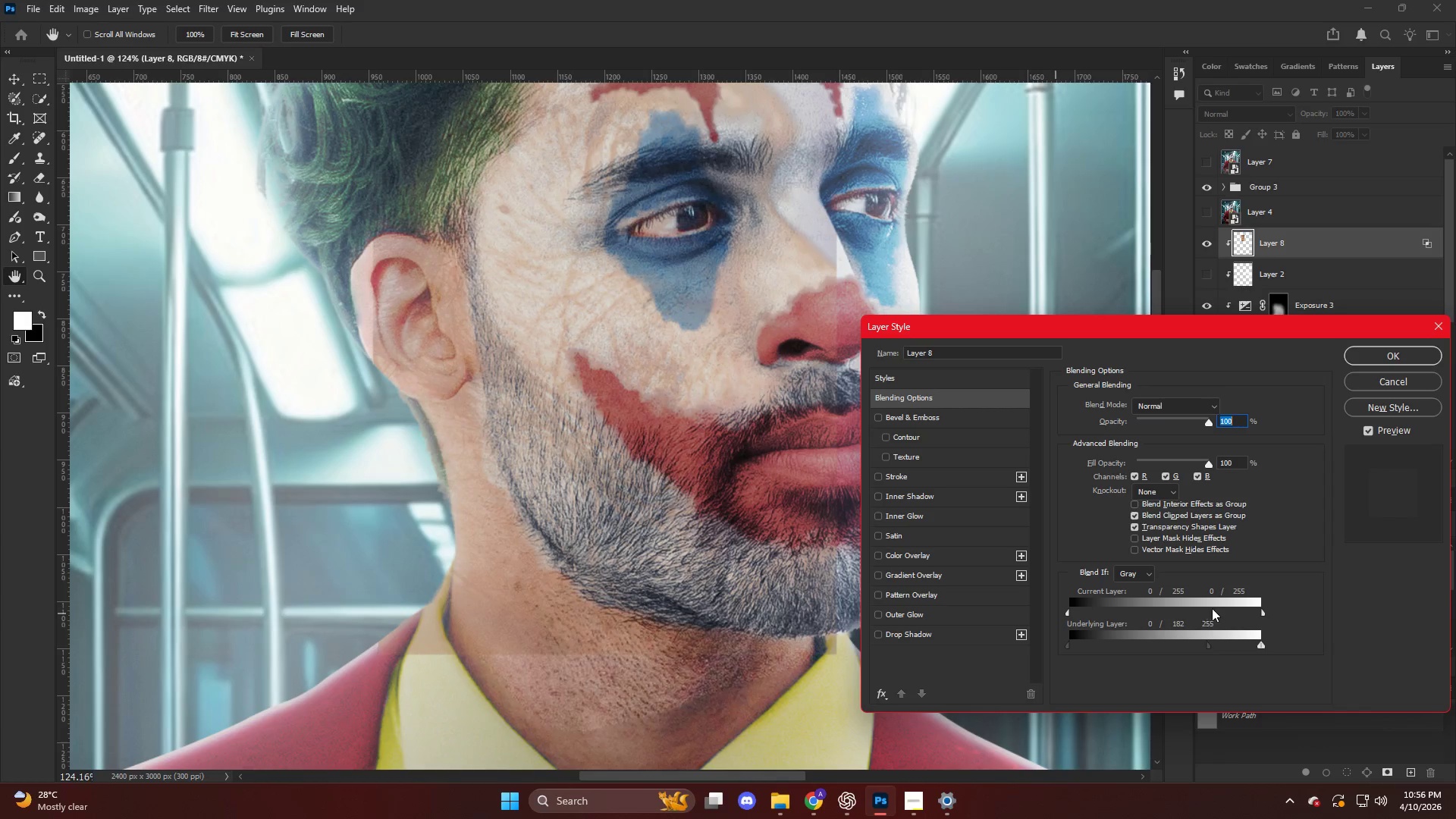 
left_click_drag(start_coordinate=[1261, 610], to_coordinate=[1066, 613])
 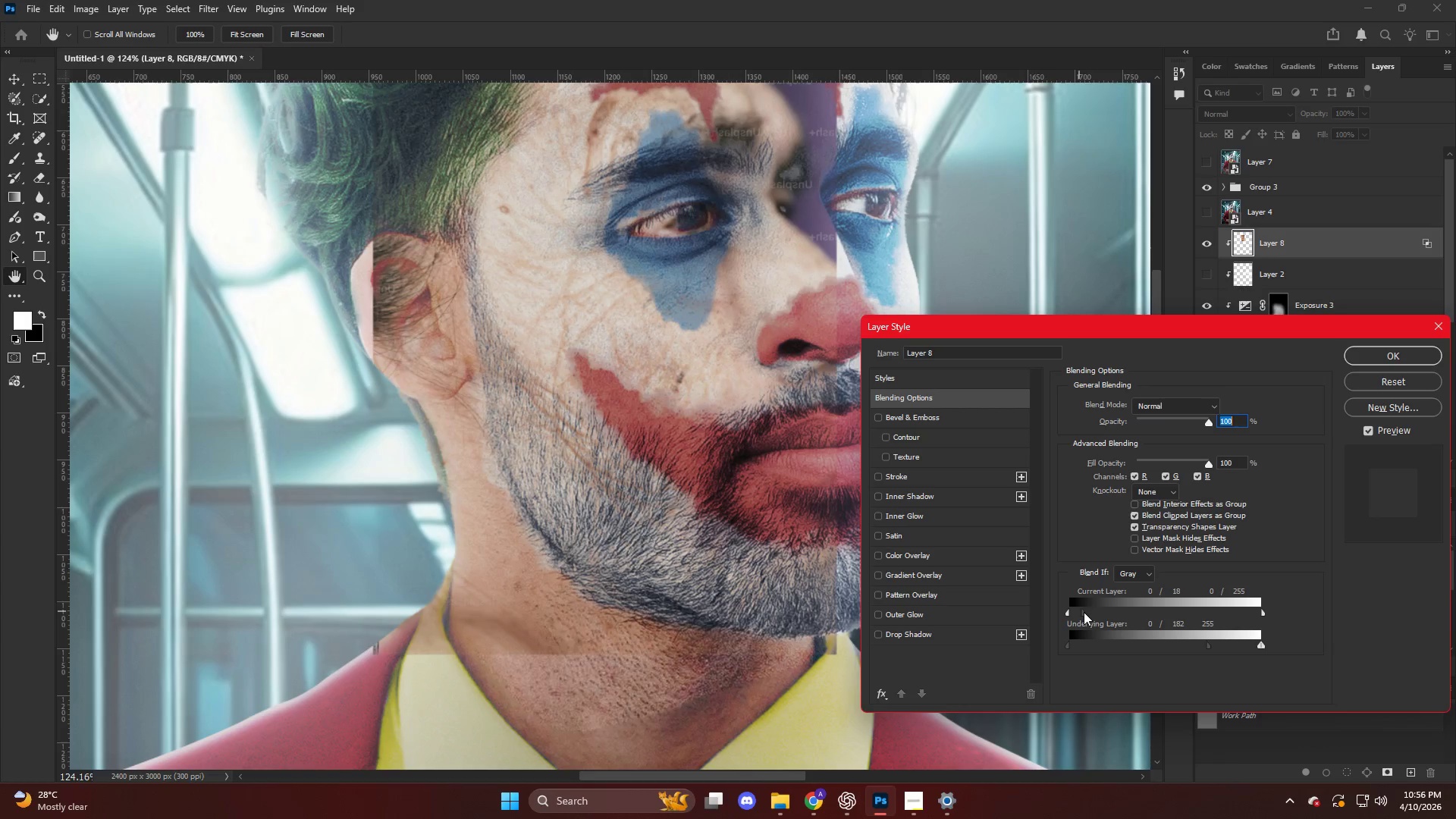 
hold_key(key=AltLeft, duration=1.11)
 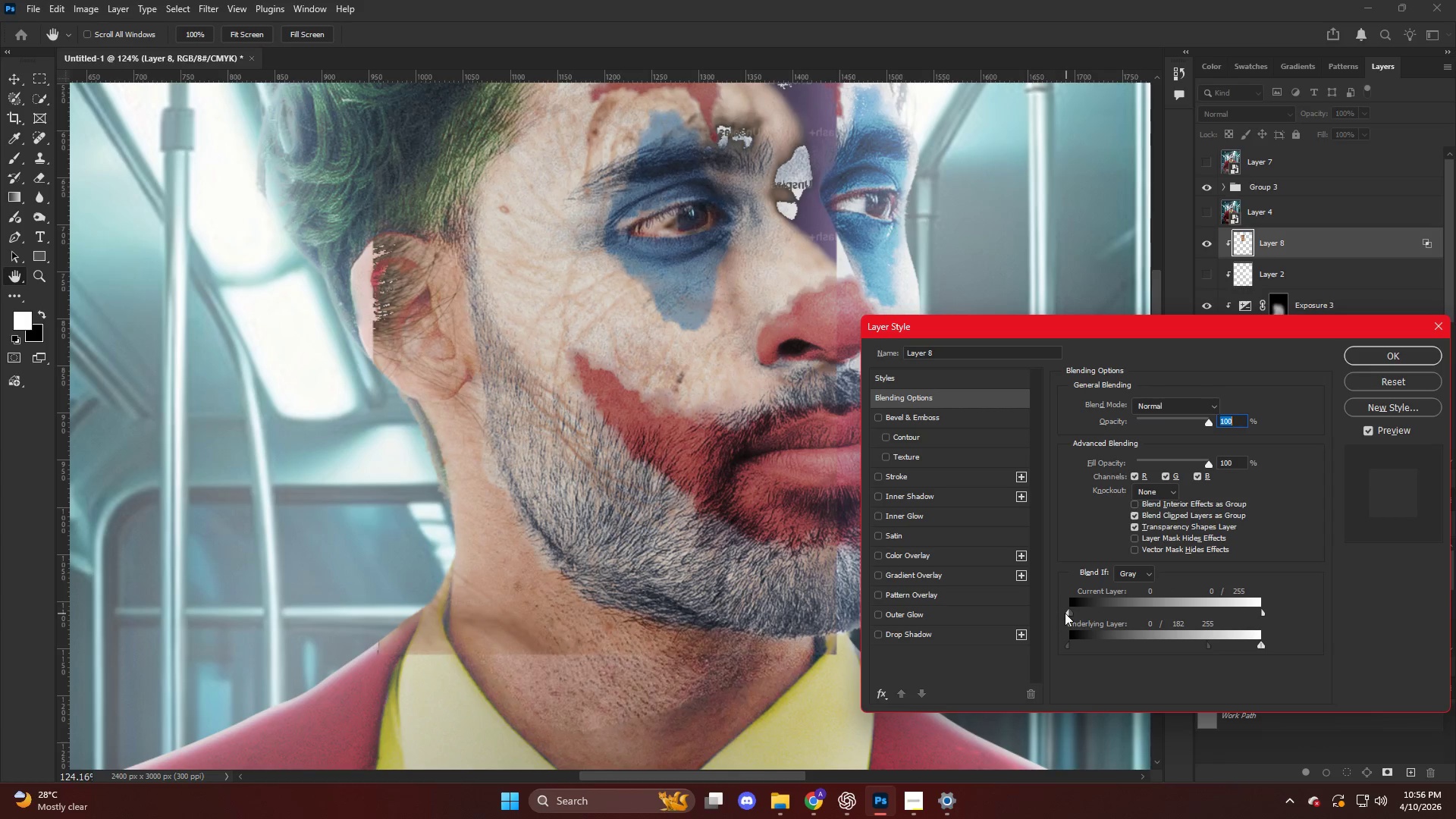 
key(Alt+AltLeft)
 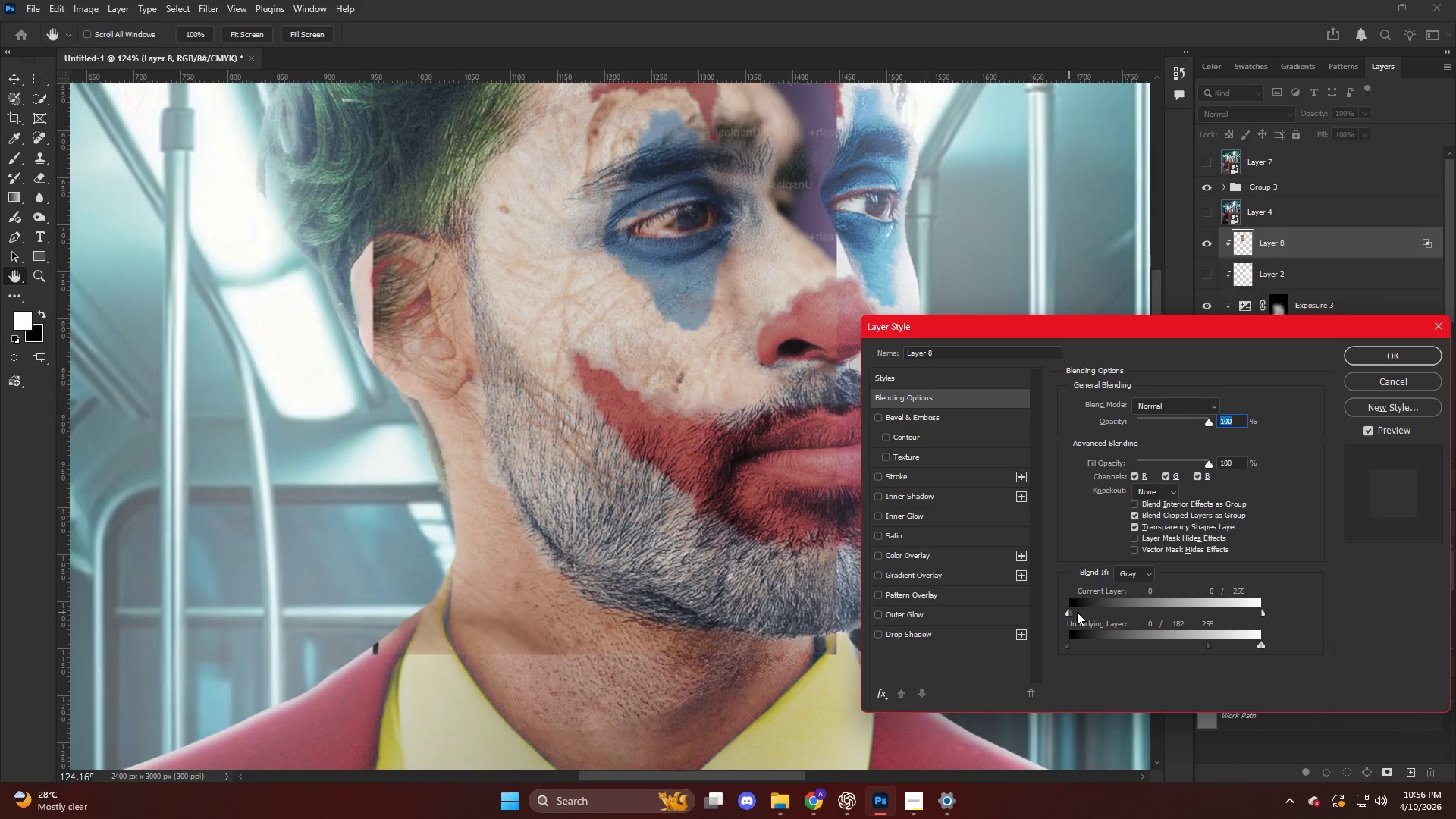 
hold_key(key=AltLeft, duration=2.05)
left_click_drag(start_coordinate=[1075, 611], to_coordinate=[1172, 617])
 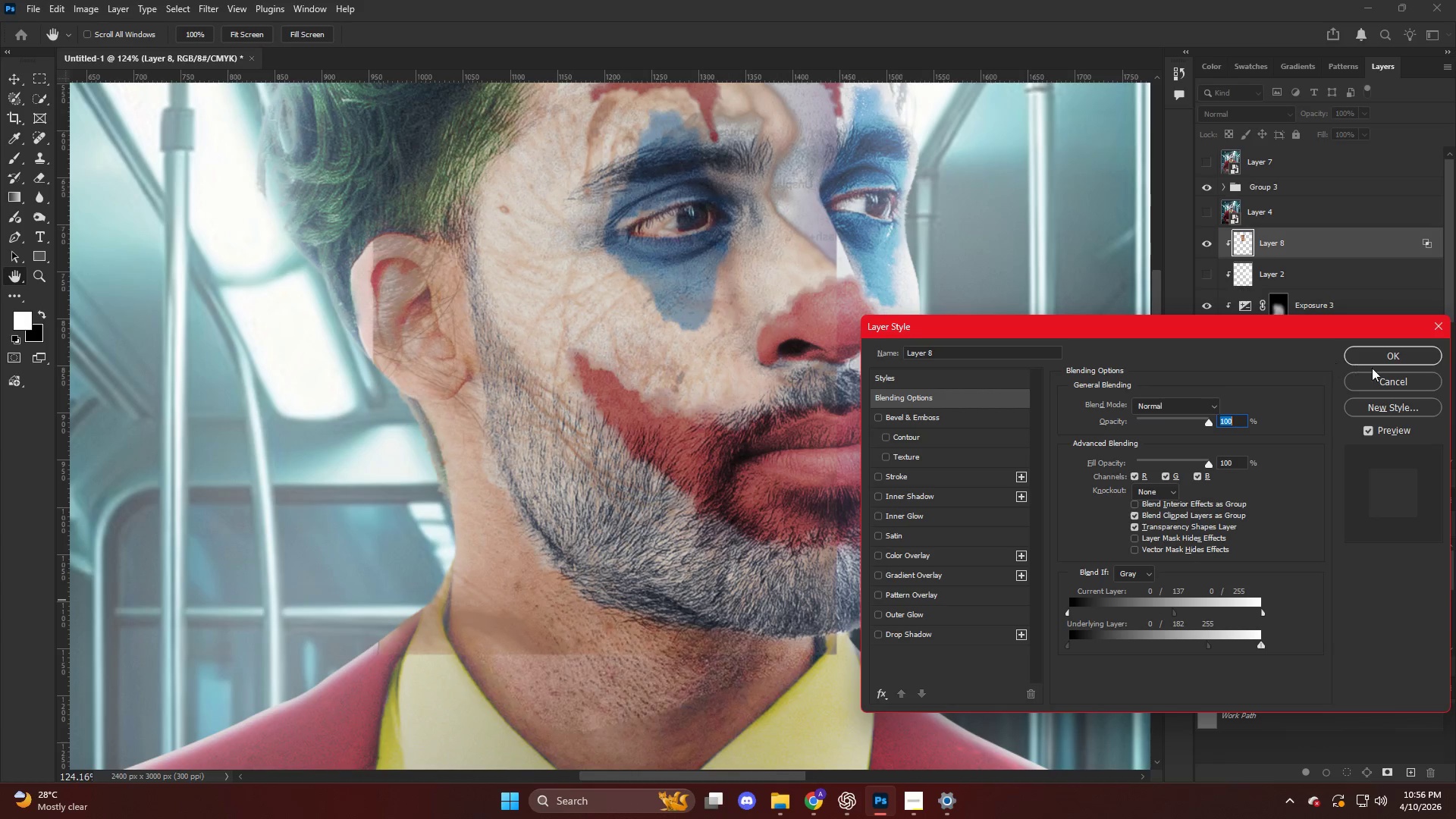 
left_click([1378, 359])
 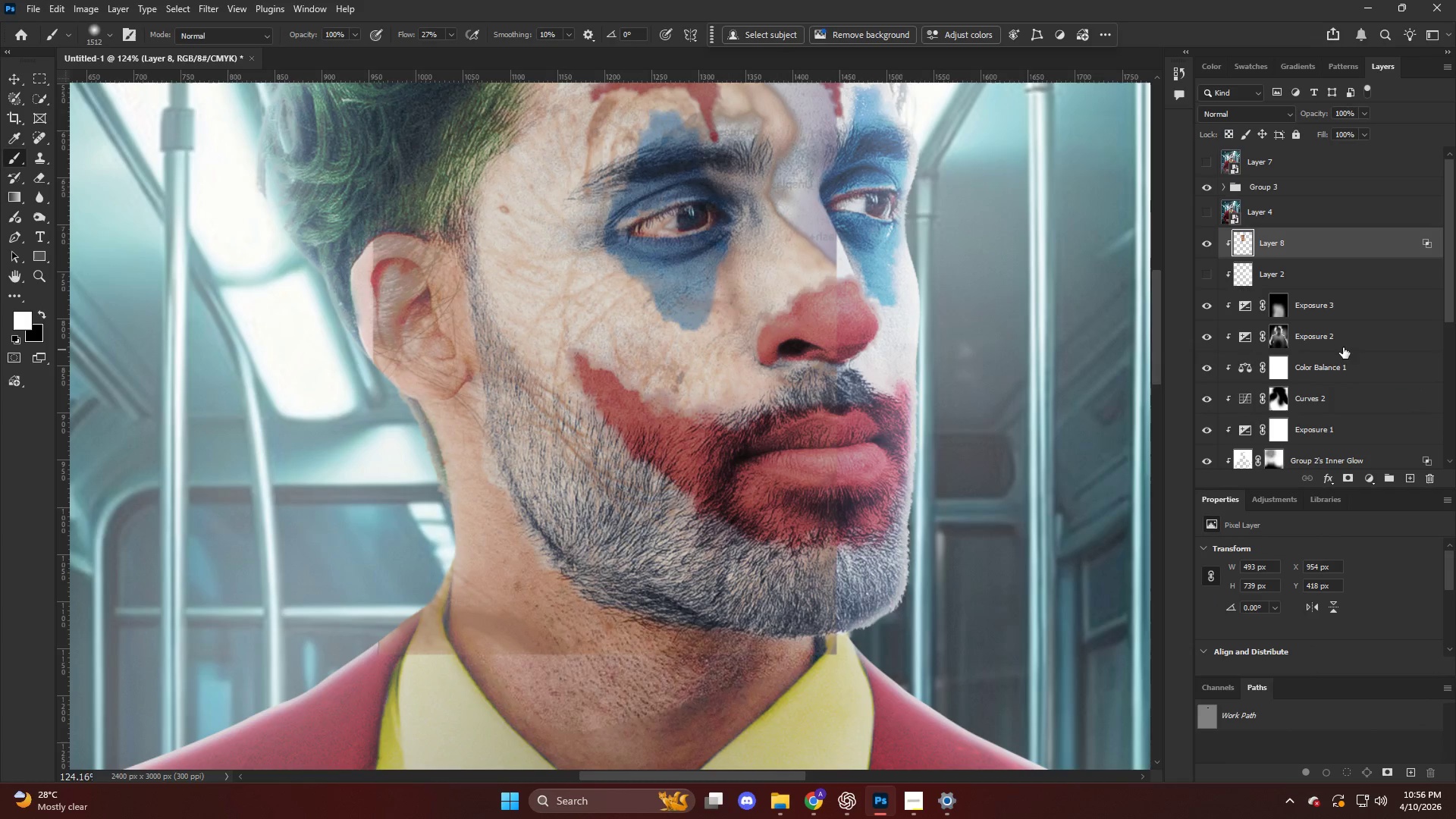 
hold_key(key=AltLeft, duration=0.64)
left_click([1338, 480])
 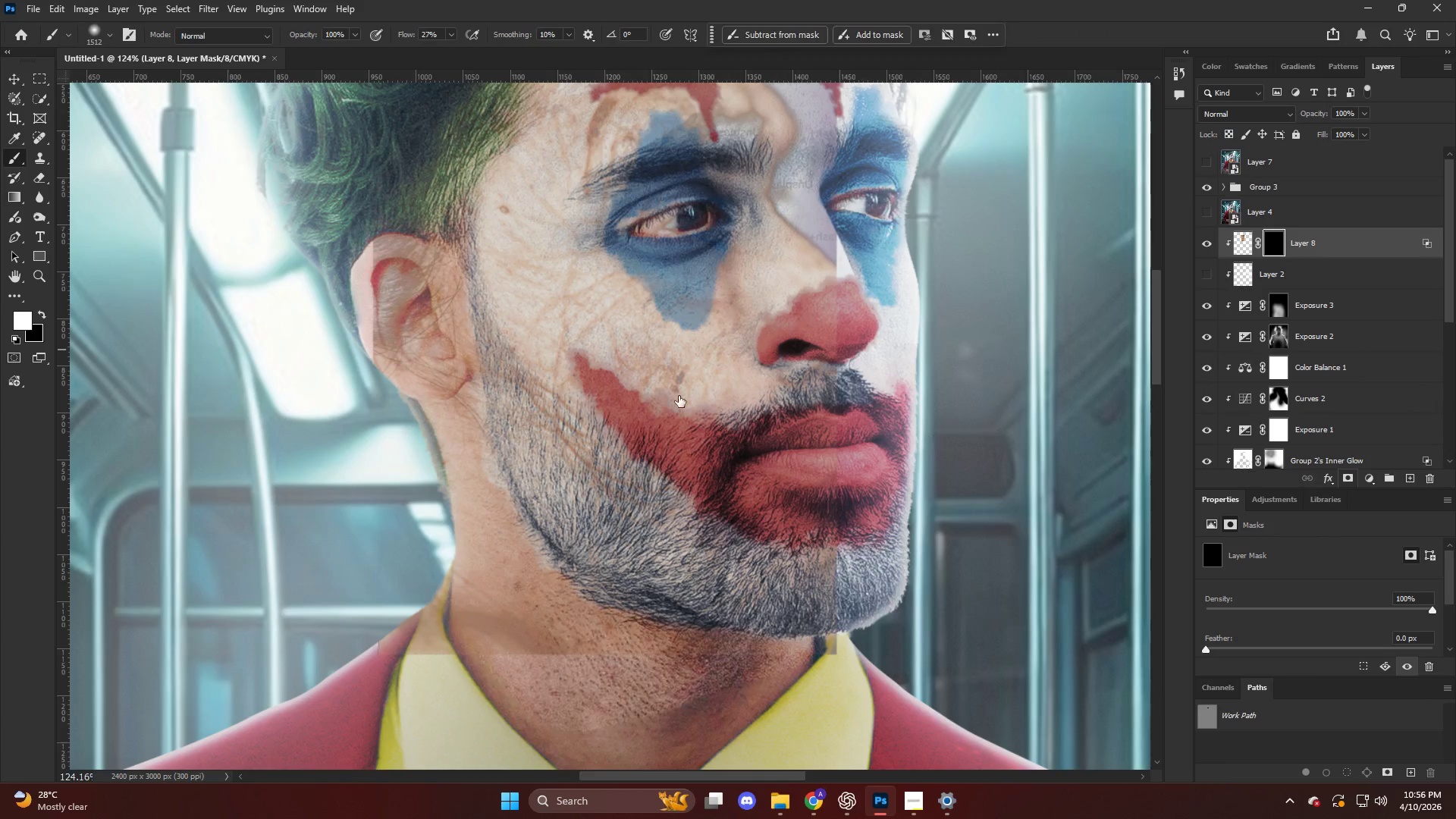 
hold_key(key=AltLeft, duration=1.69)
 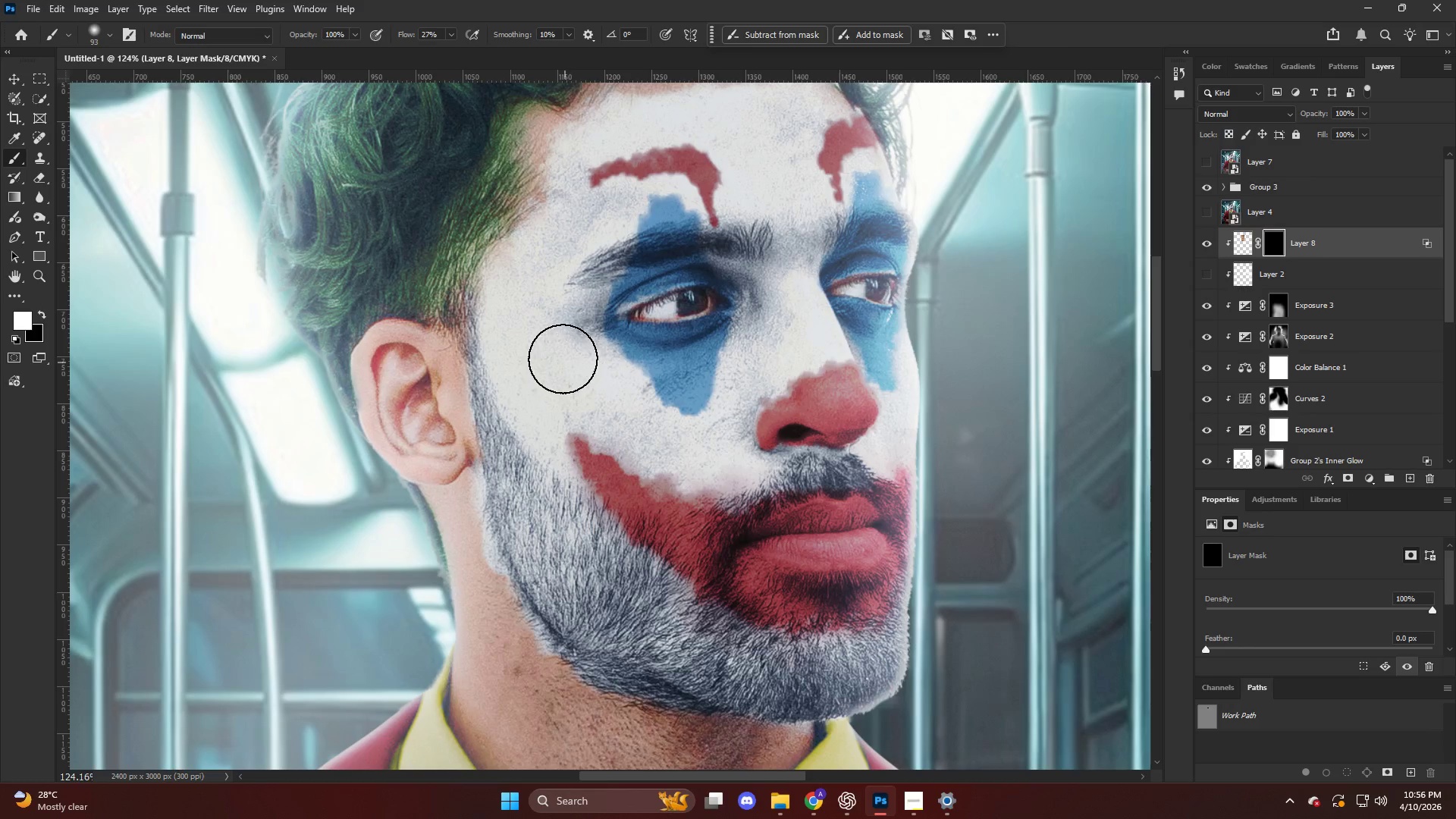 
scroll: coordinate [608, 378], scroll_direction: up, amount: 7.0
 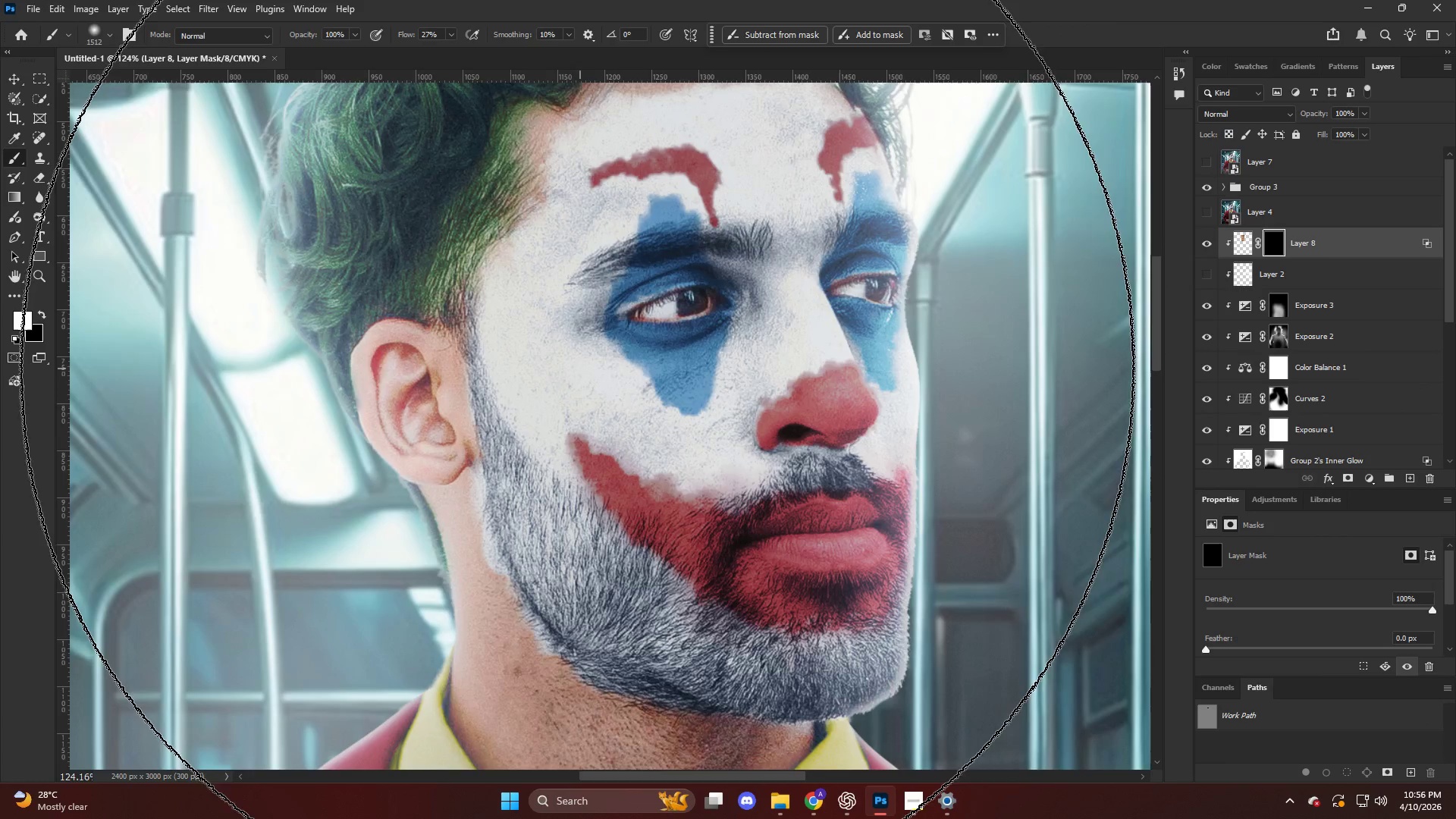 
left_click_drag(start_coordinate=[563, 359], to_coordinate=[556, 221])
 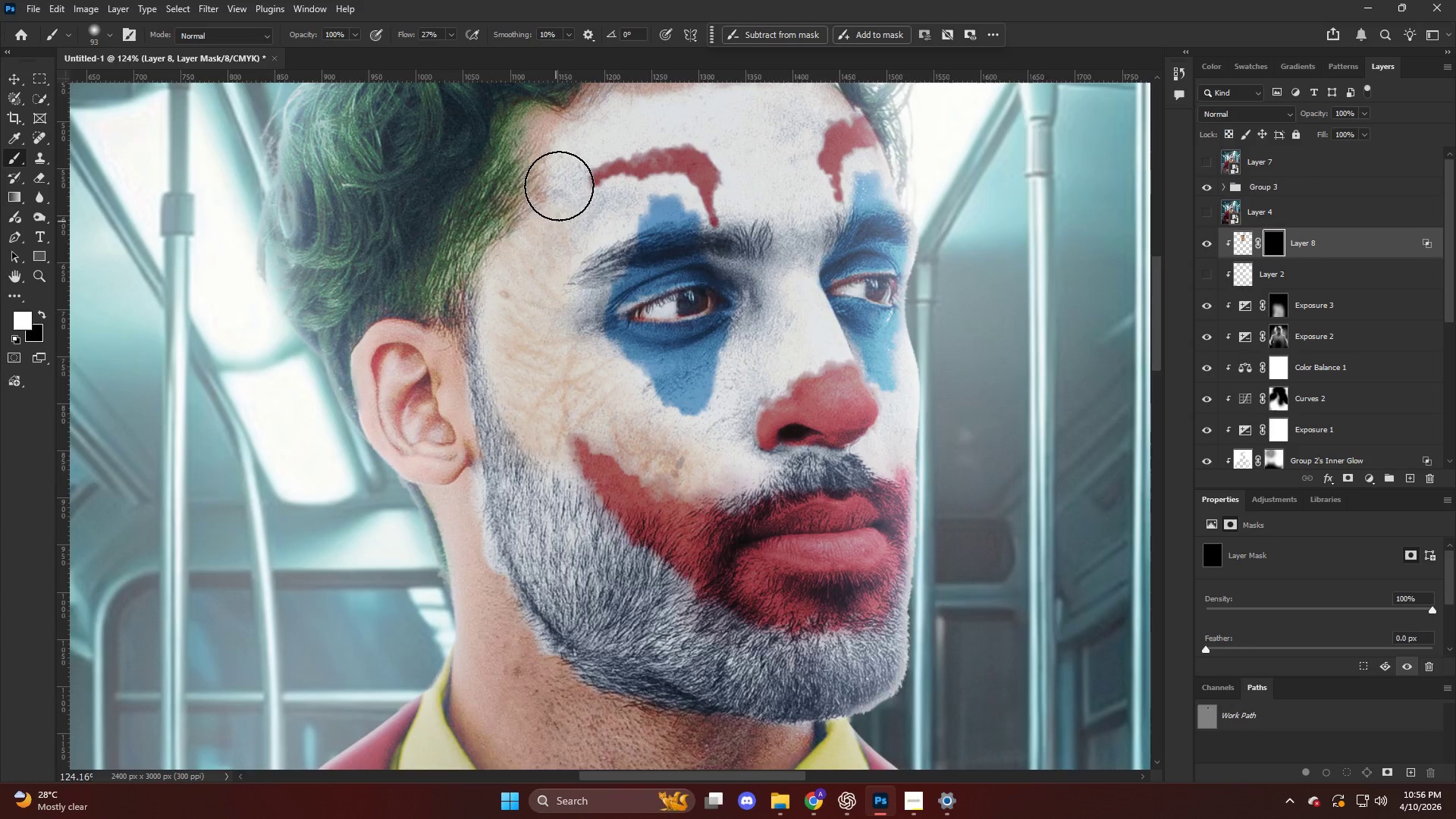 
key(Alt+AltLeft)
 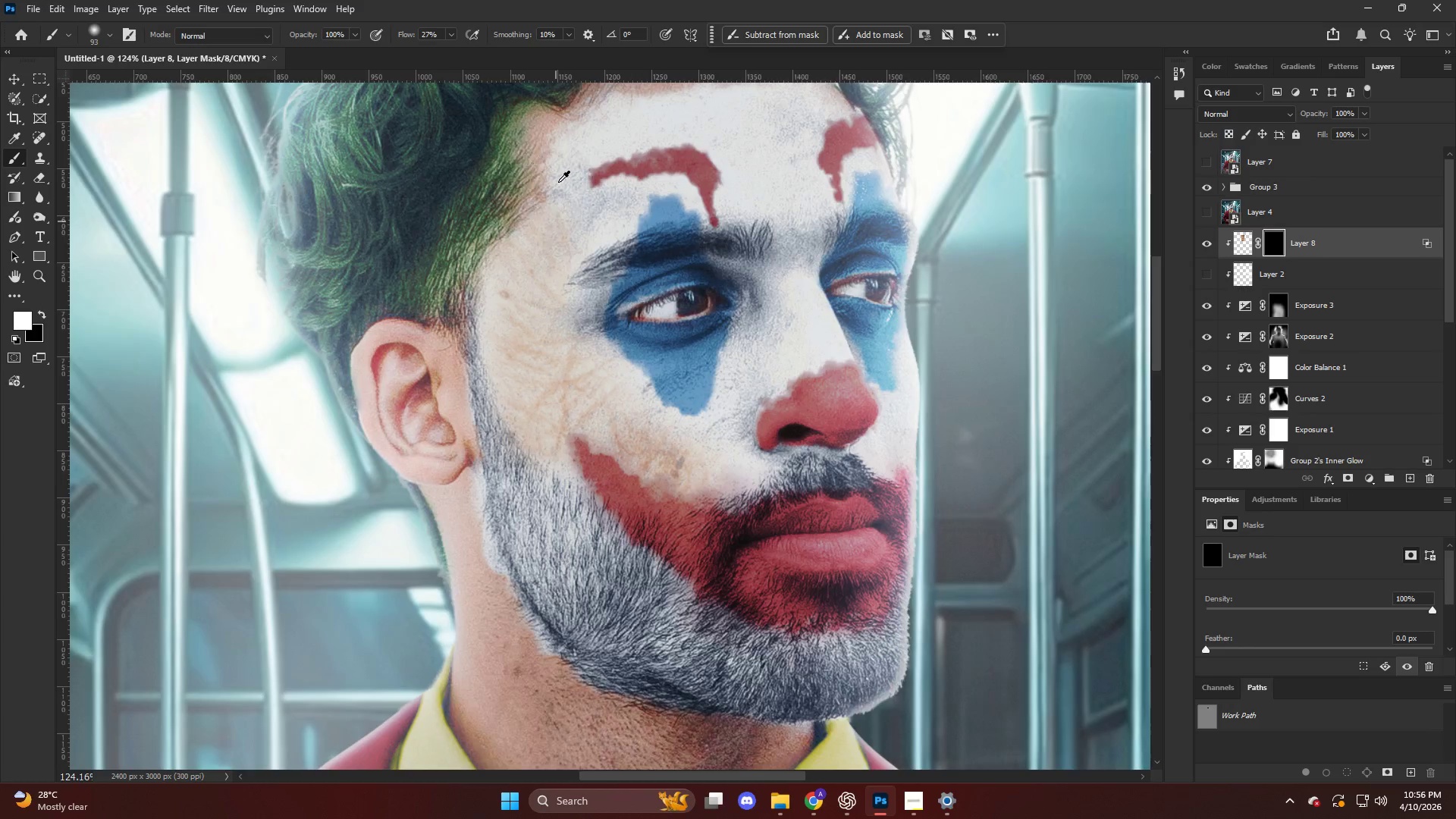 
key(Alt+AltLeft)
 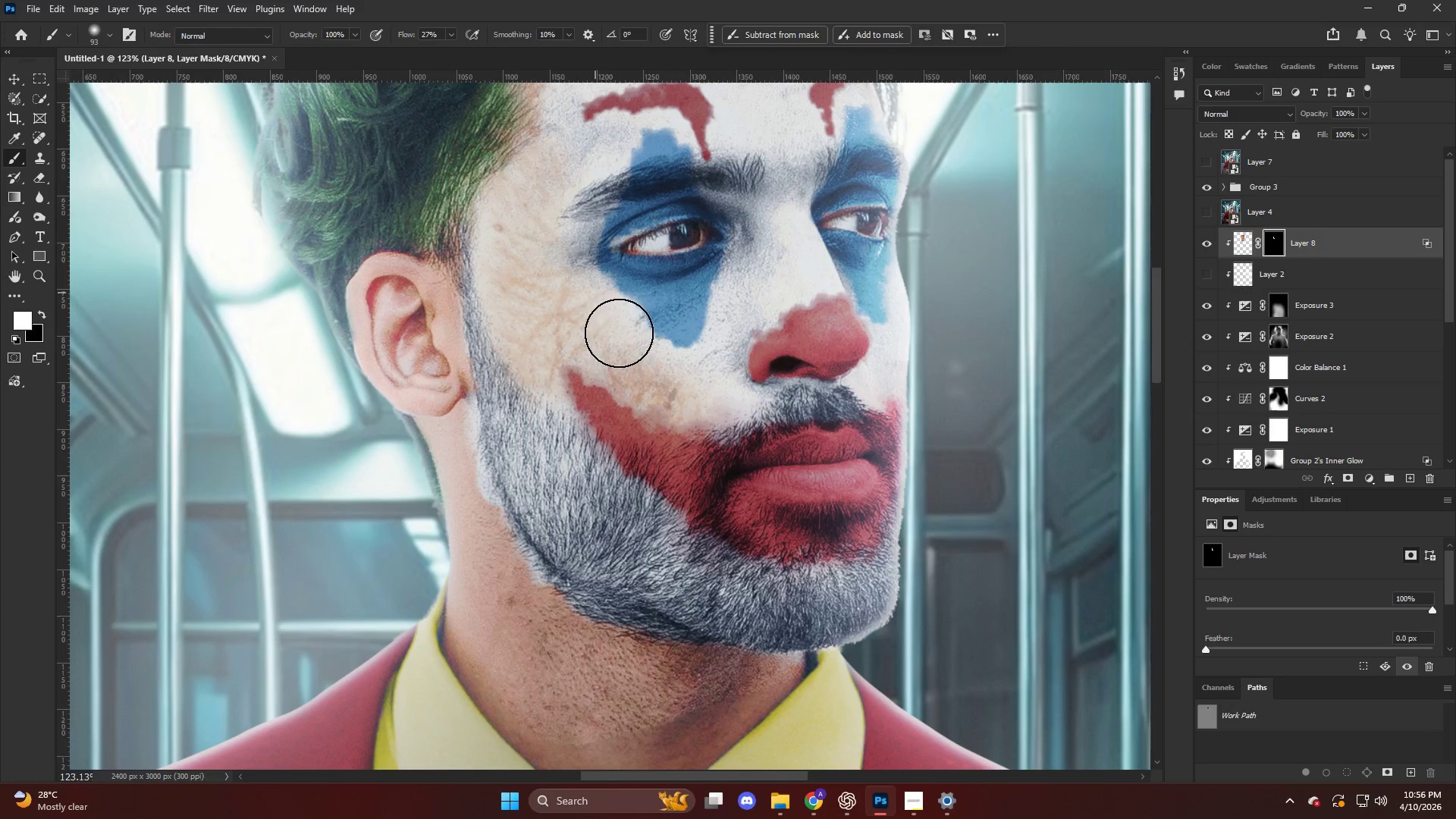 
left_click_drag(start_coordinate=[614, 347], to_coordinate=[583, 121])
 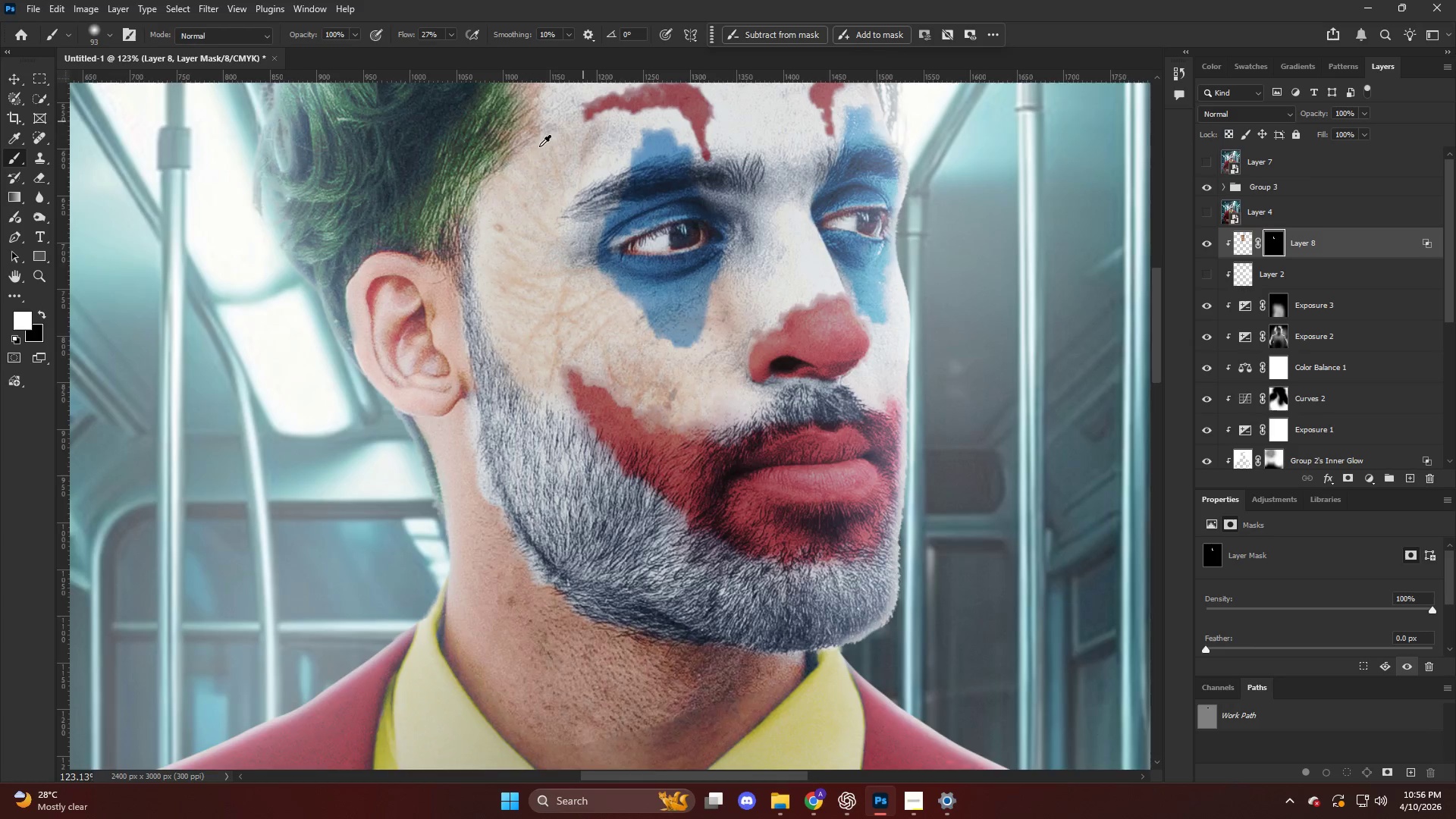 
scroll: coordinate [564, 257], scroll_direction: down, amount: 3.0
 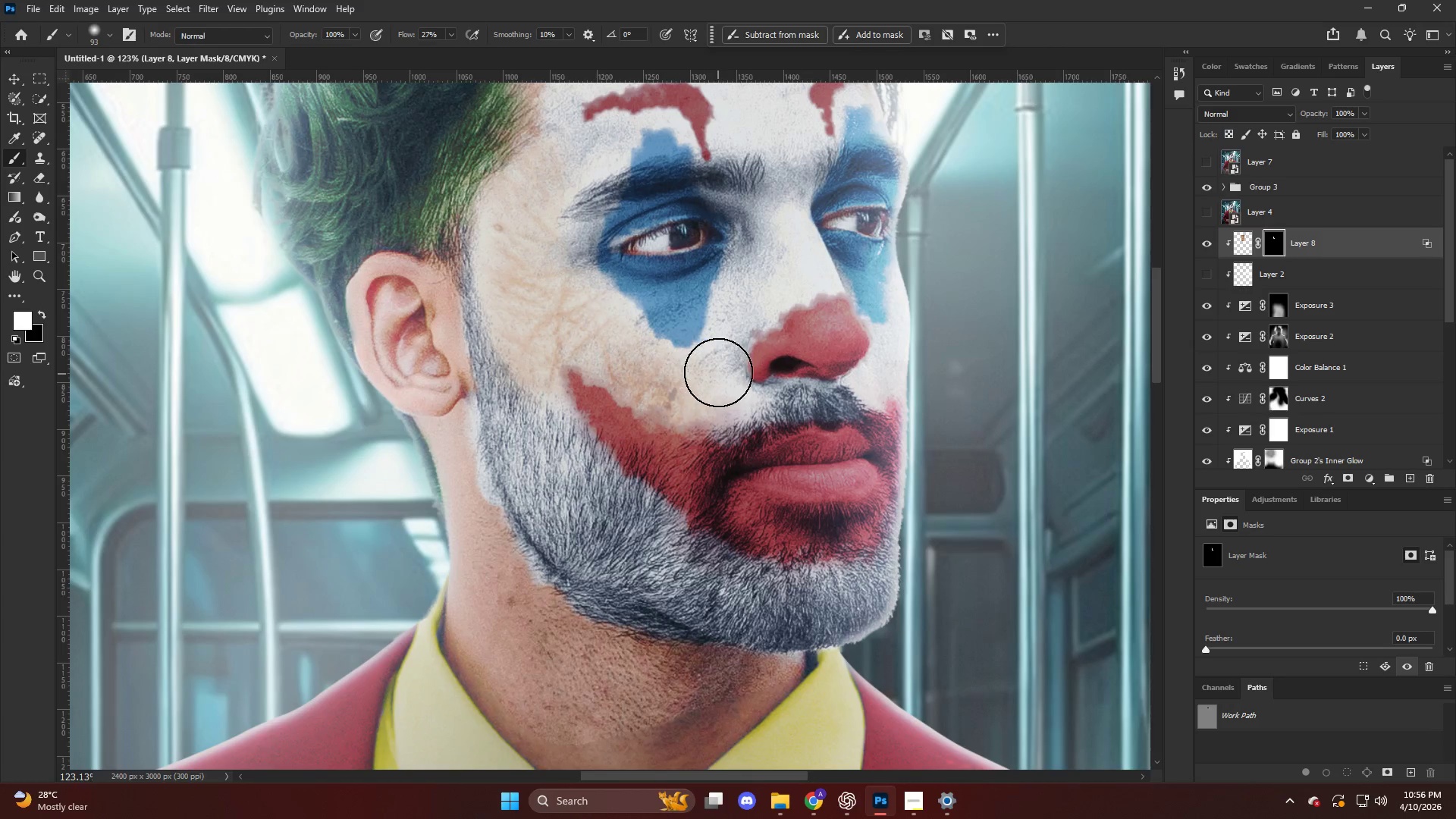 
hold_key(key=AltLeft, duration=0.47)
scroll: coordinate [532, 221], scroll_direction: down, amount: 12.0
 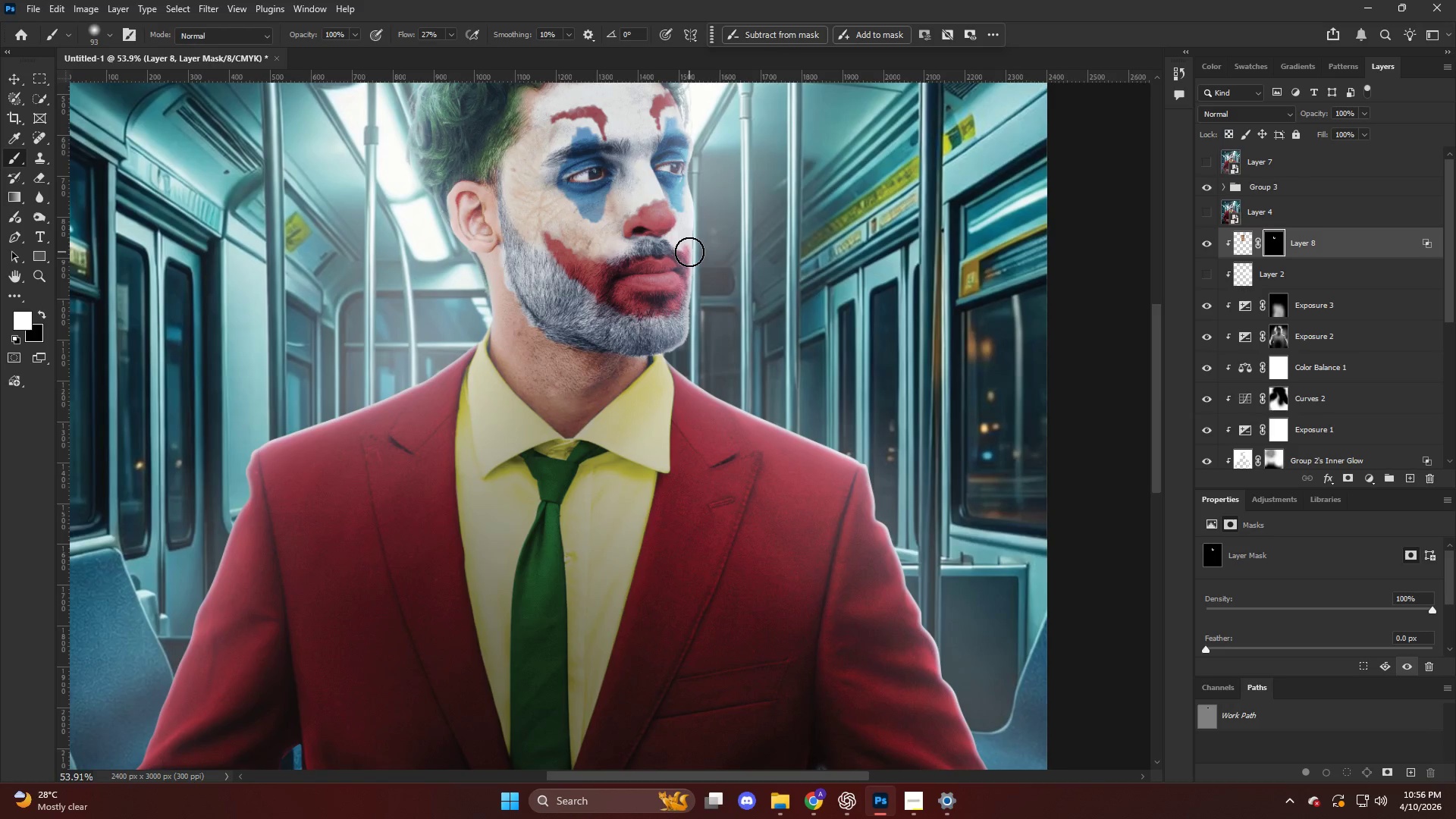 
hold_key(key=AltLeft, duration=0.38)
 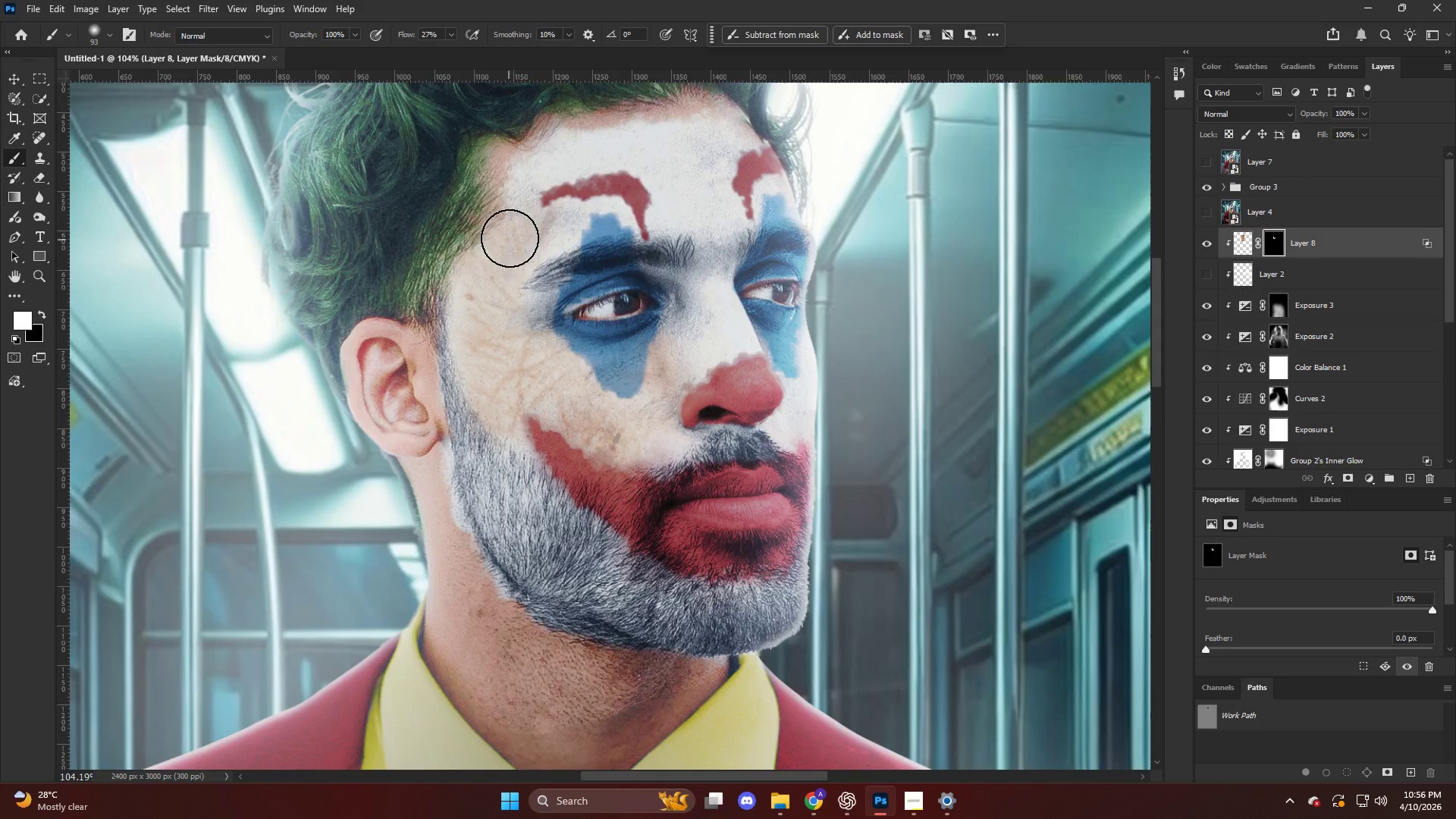 
left_click_drag(start_coordinate=[510, 237], to_coordinate=[490, 243])
 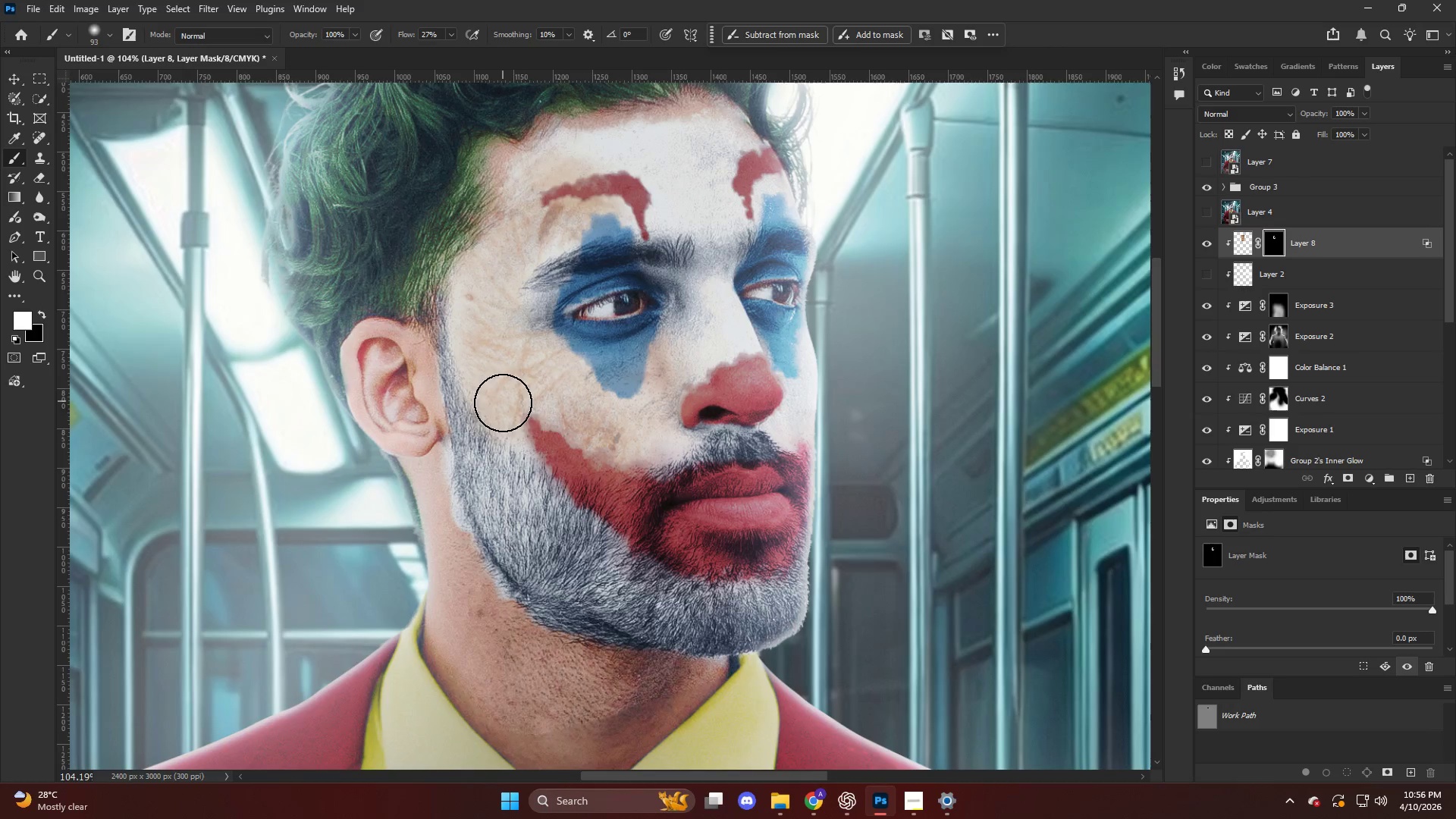 
scroll: coordinate [518, 240], scroll_direction: up, amount: 15.0
 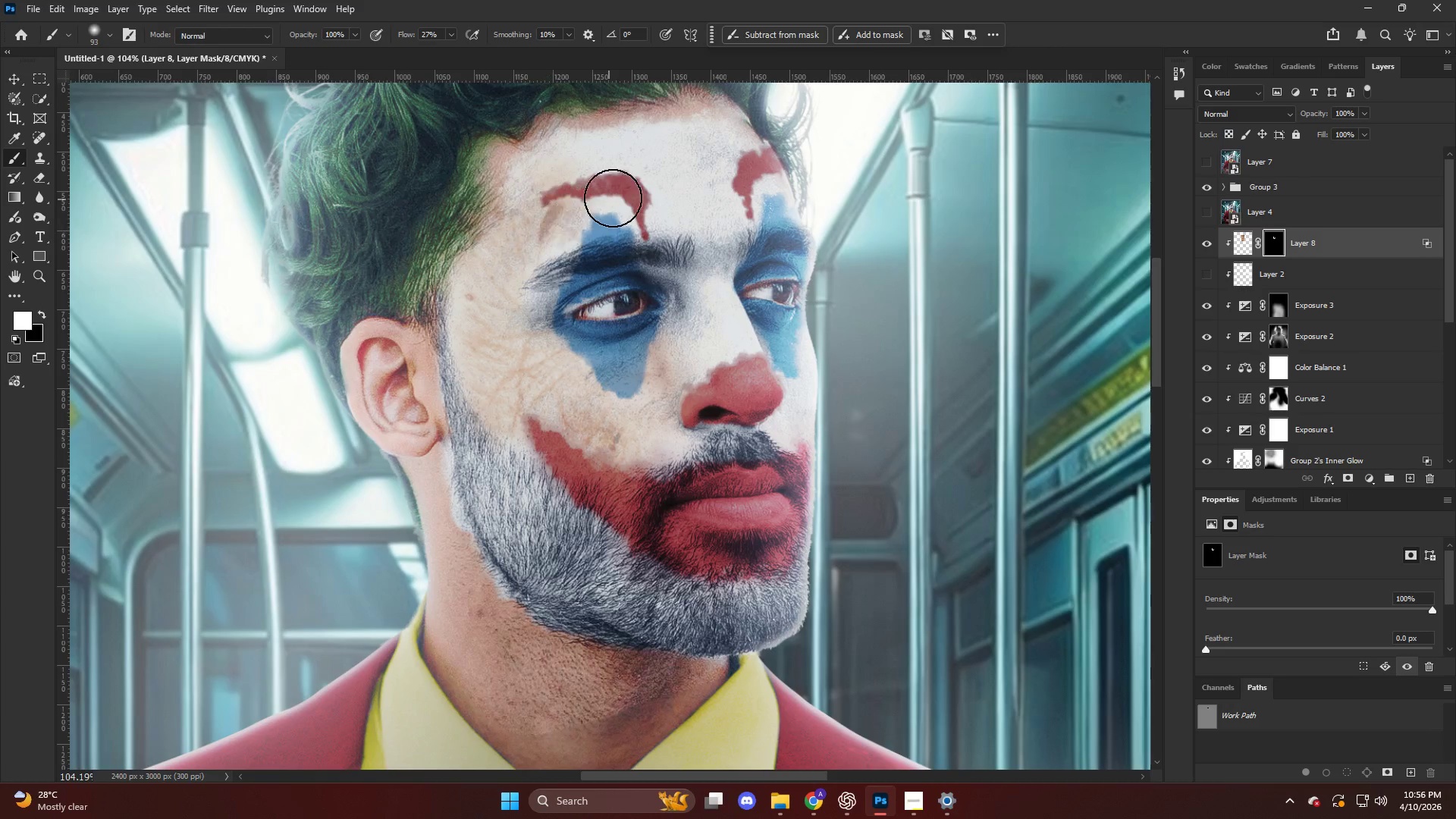 
left_click_drag(start_coordinate=[503, 403], to_coordinate=[640, 426])
 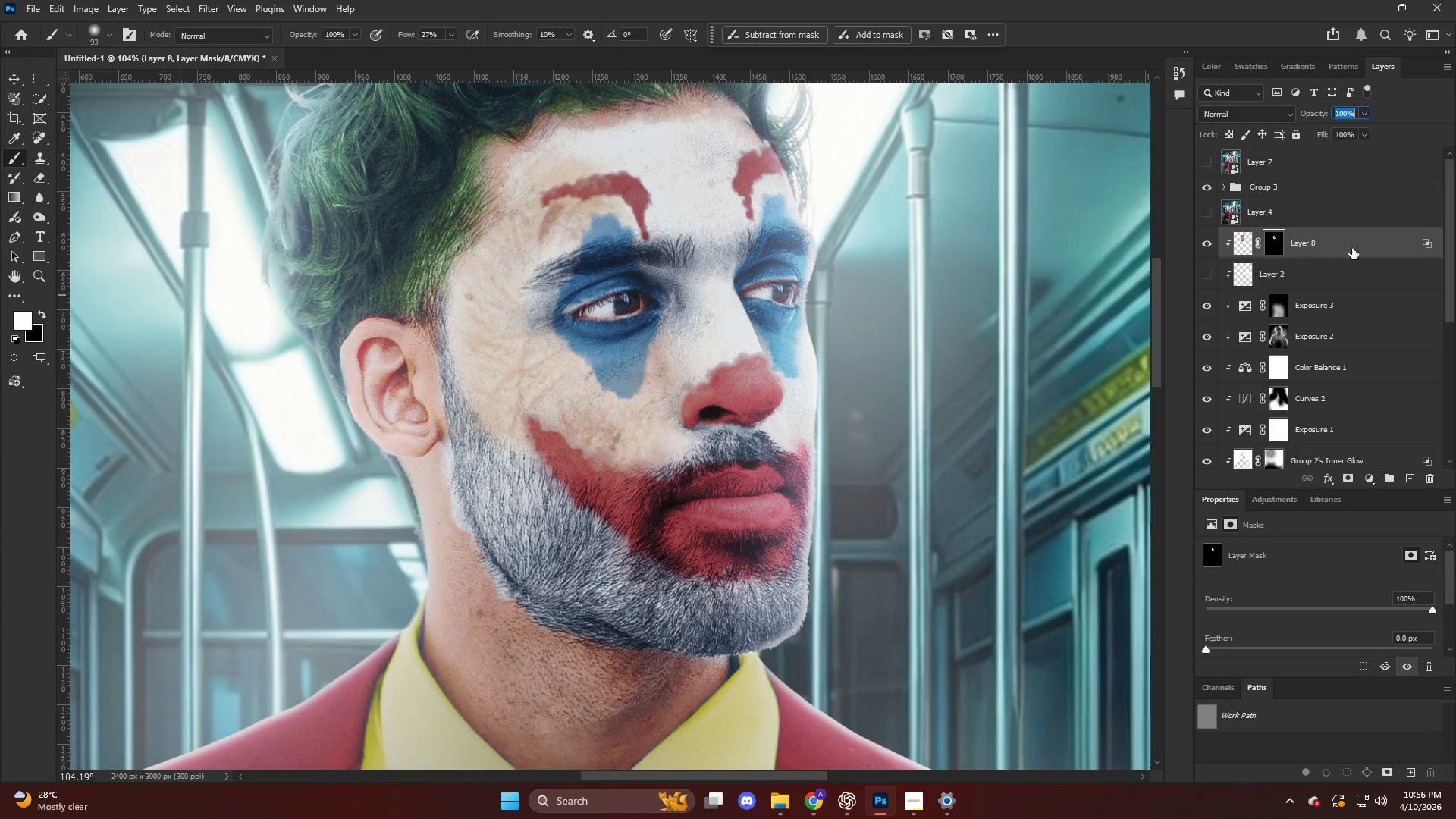 
double_click([1428, 241])
 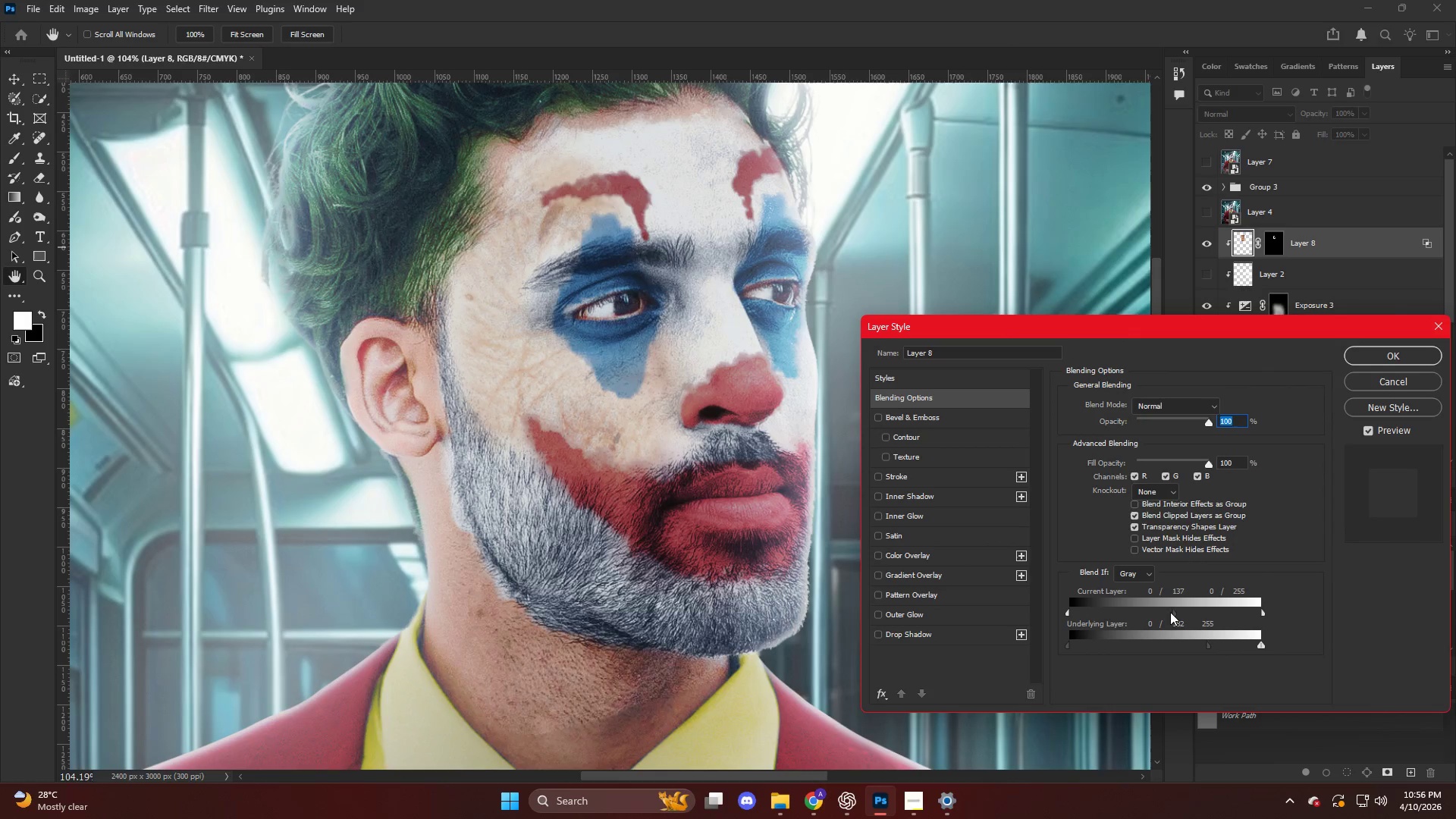 
left_click_drag(start_coordinate=[1067, 610], to_coordinate=[1031, 613])
 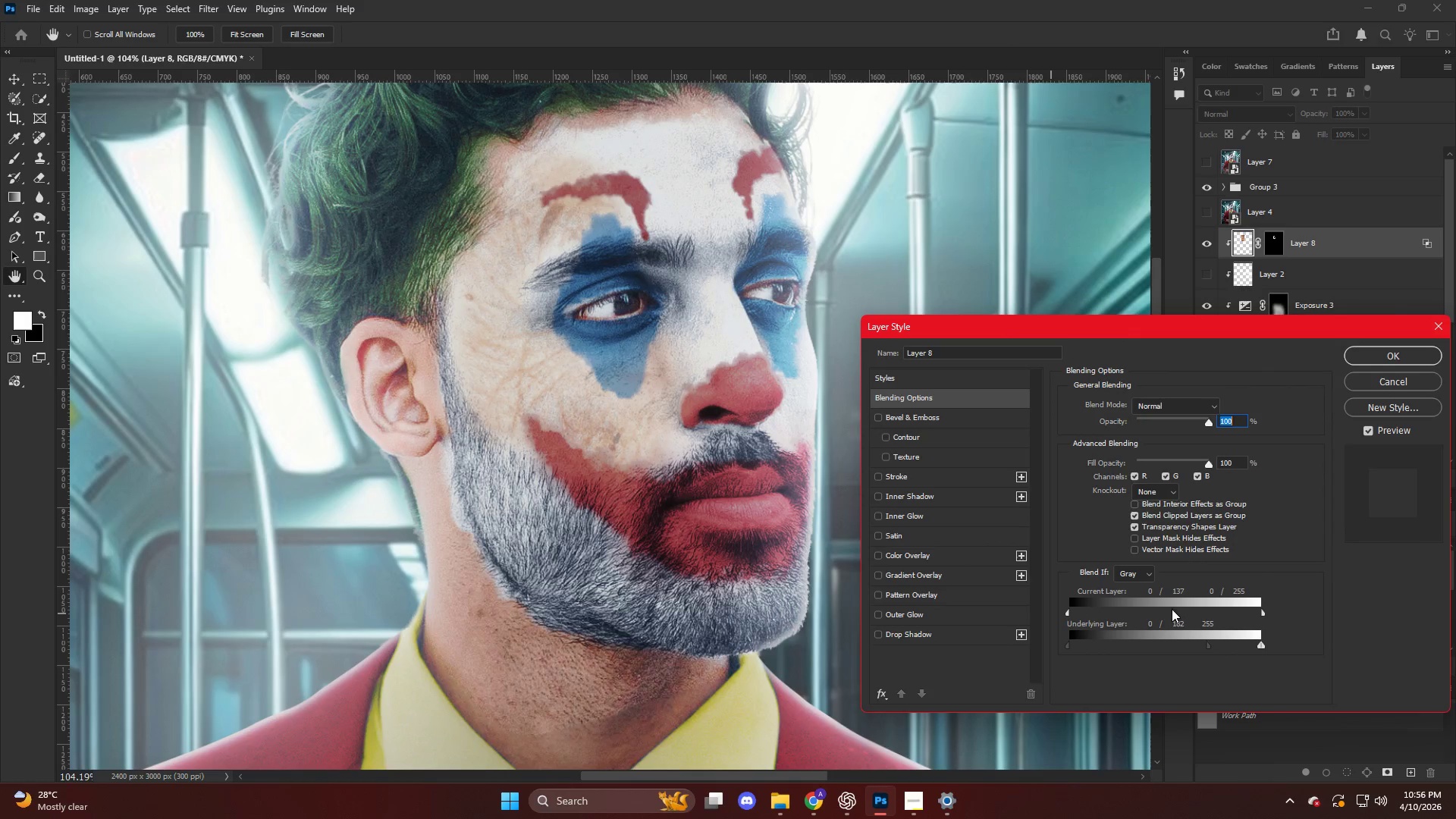 
left_click_drag(start_coordinate=[1172, 610], to_coordinate=[1220, 611])
 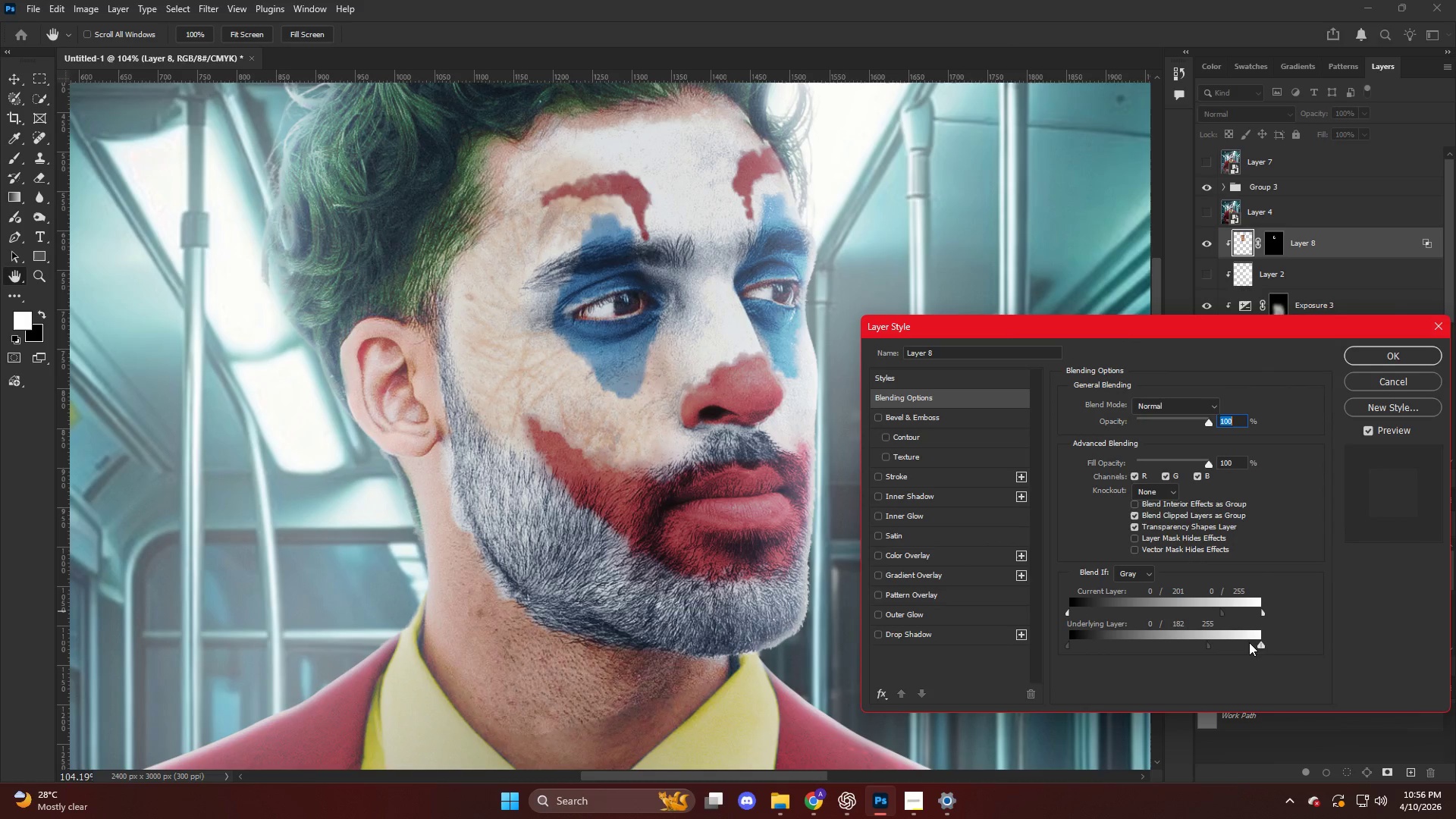 
left_click_drag(start_coordinate=[1252, 645], to_coordinate=[1330, 645])
 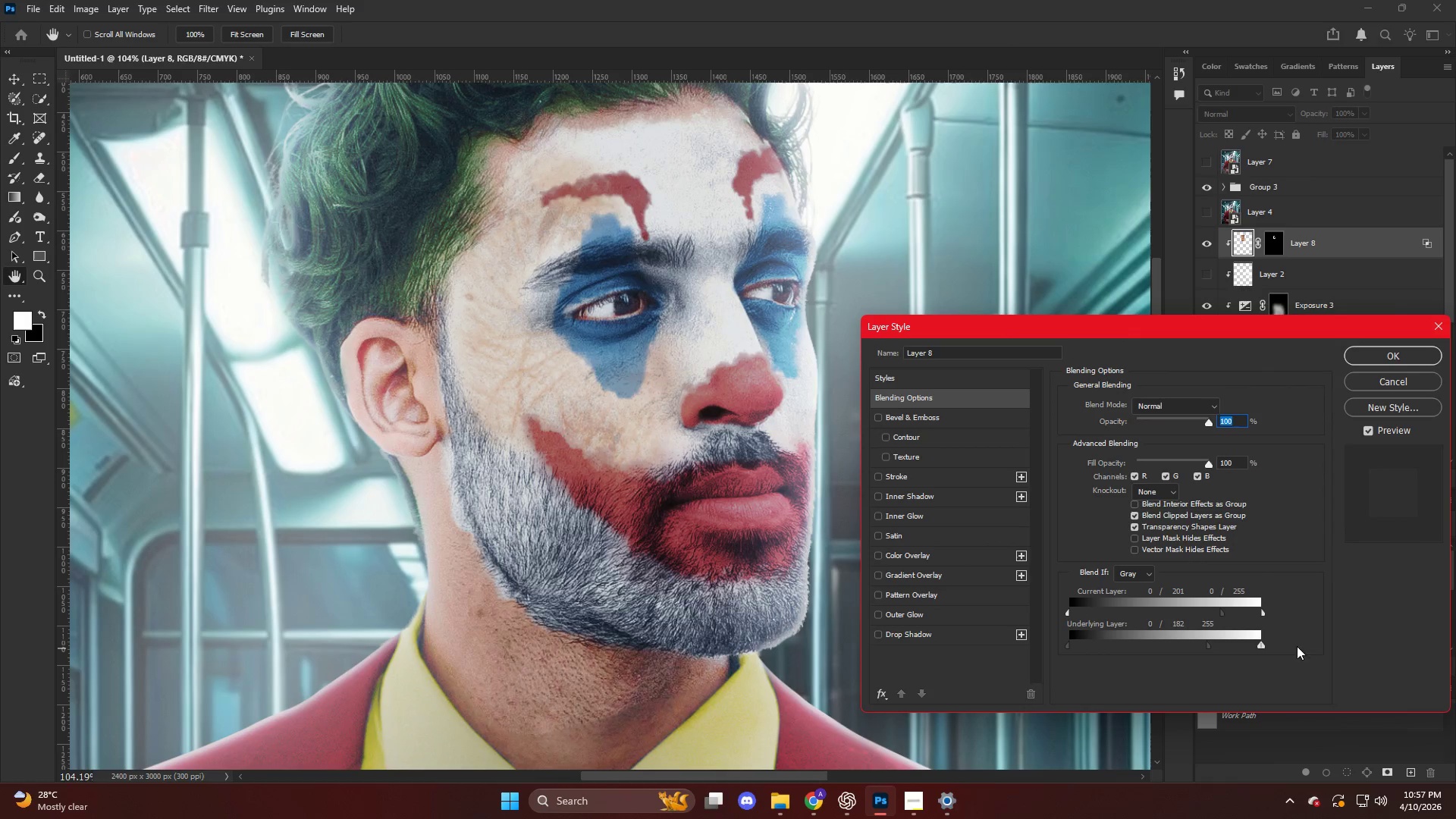 
hold_key(key=AltLeft, duration=2.14)
left_click_drag(start_coordinate=[1252, 642], to_coordinate=[1228, 645])
 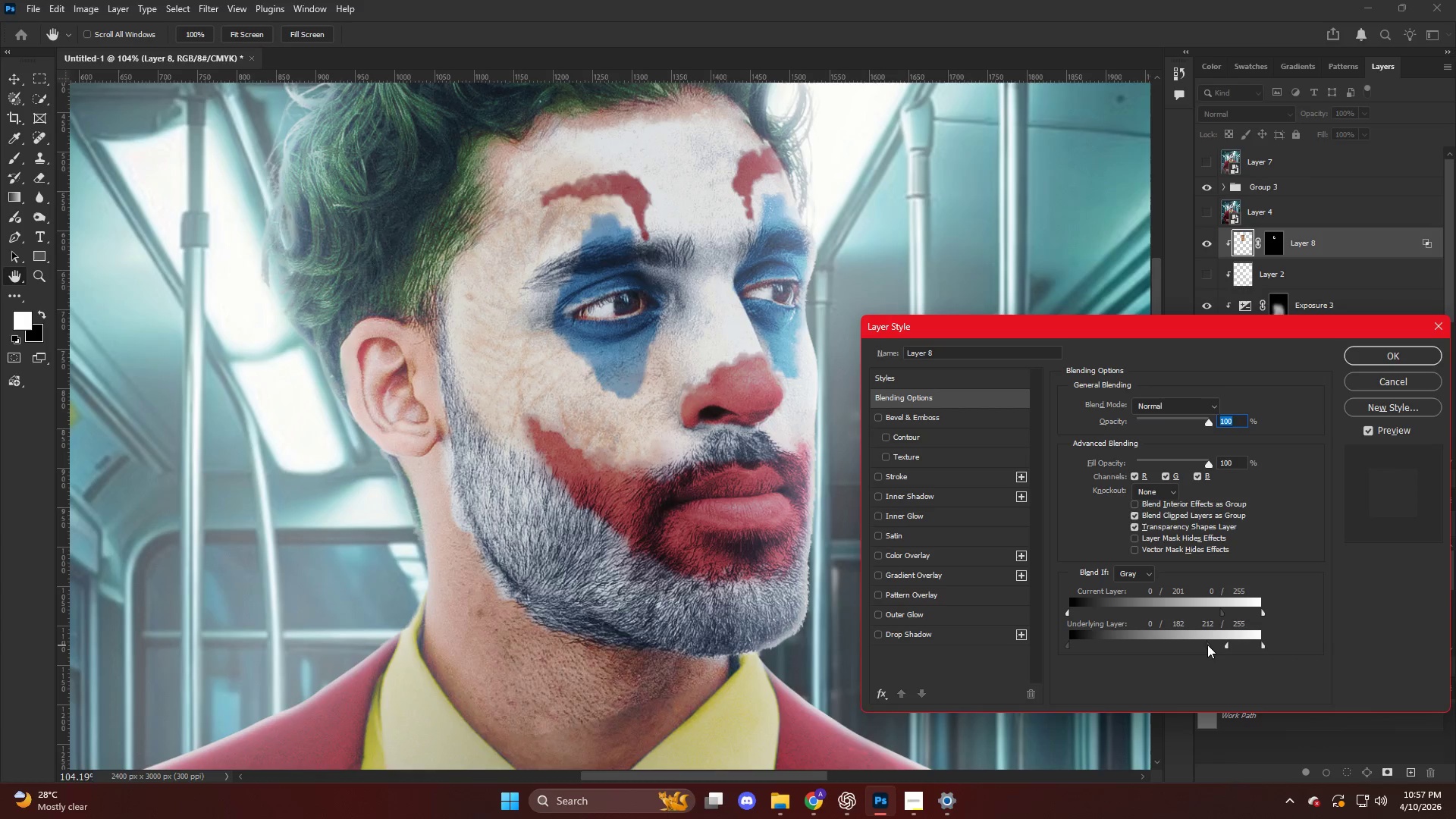 
left_click_drag(start_coordinate=[1207, 644], to_coordinate=[1238, 648])
 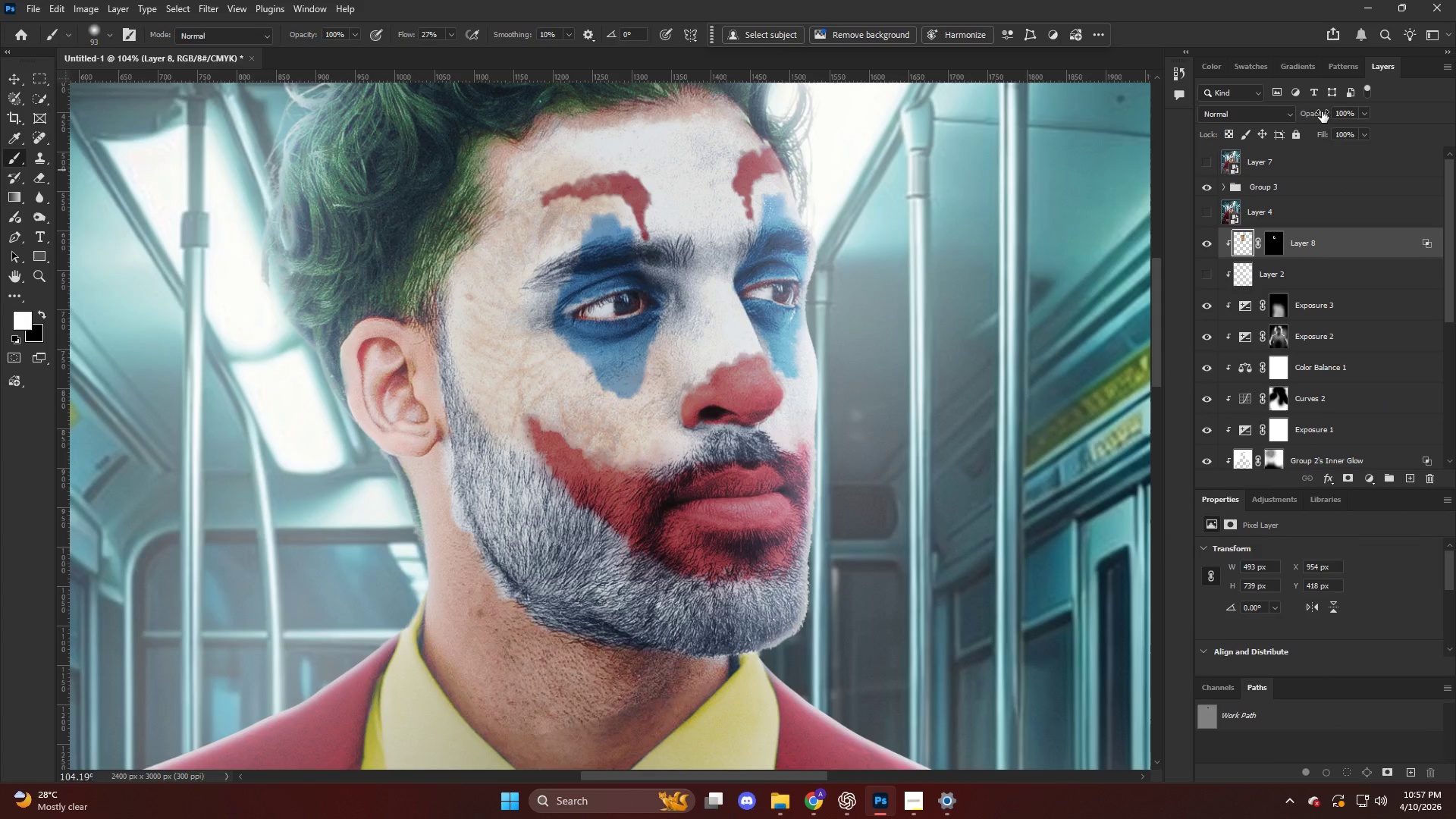 
key(Control+U)
 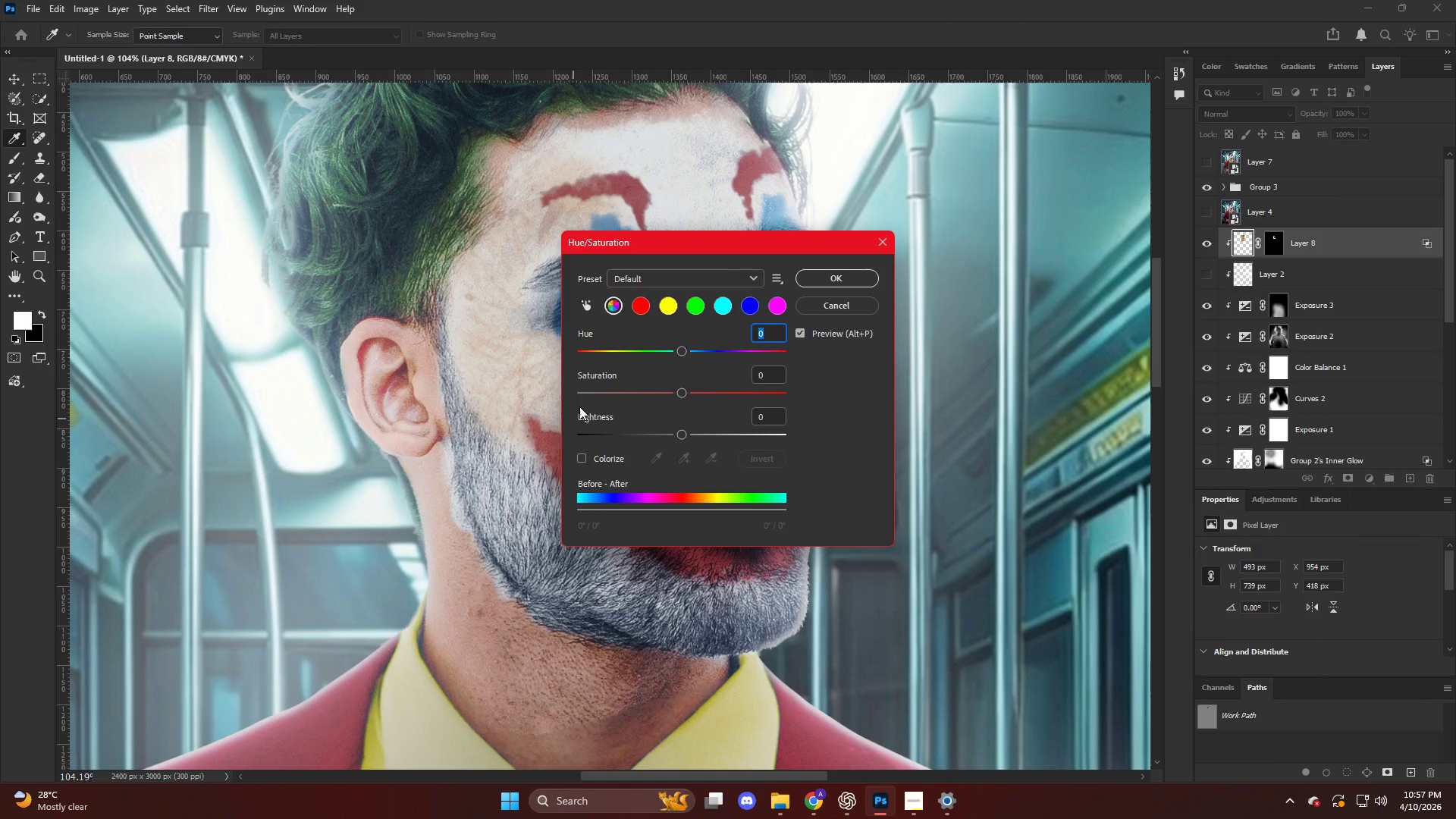 
left_click_drag(start_coordinate=[580, 388], to_coordinate=[529, 390])
 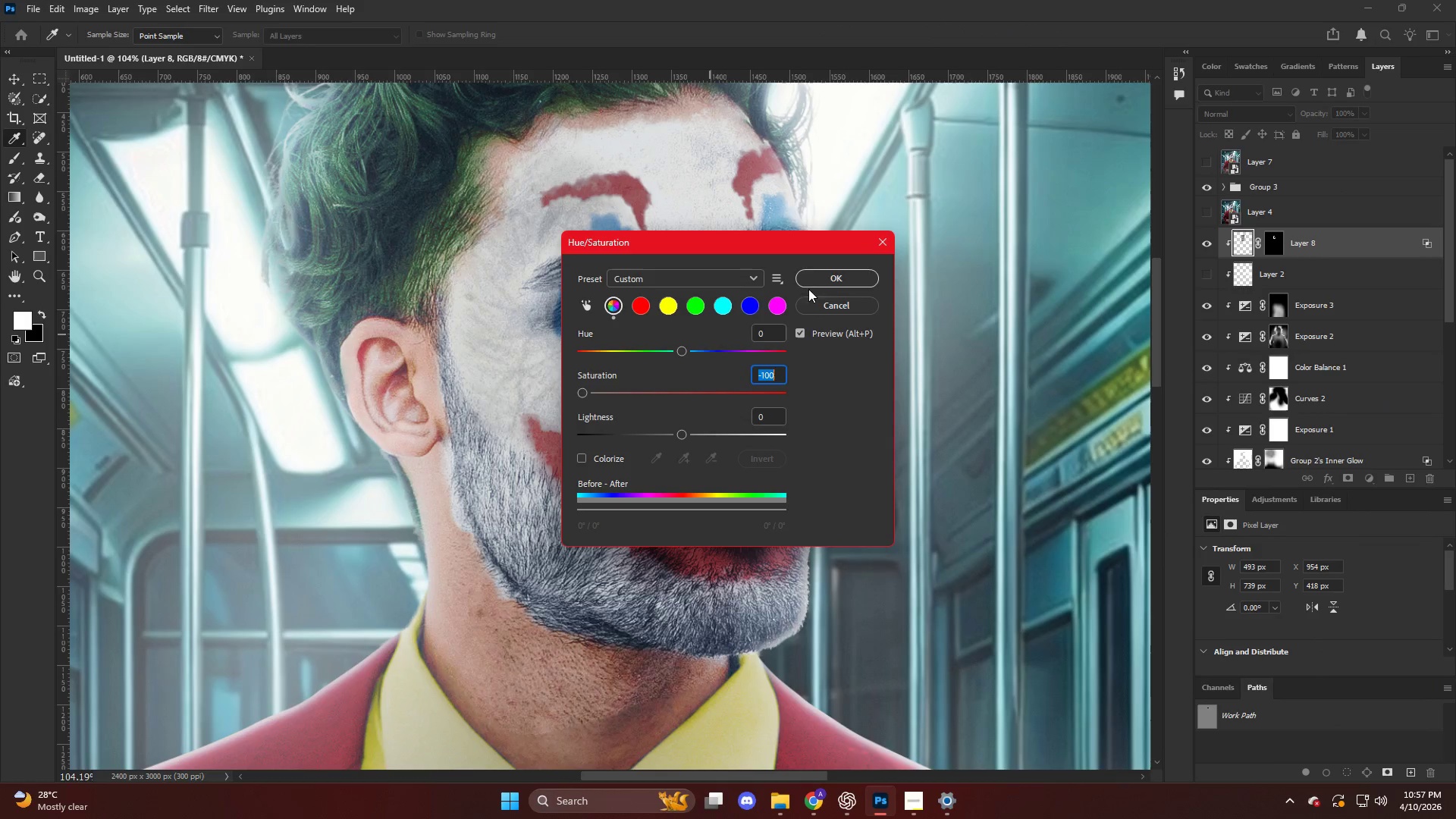 
left_click([817, 272])
 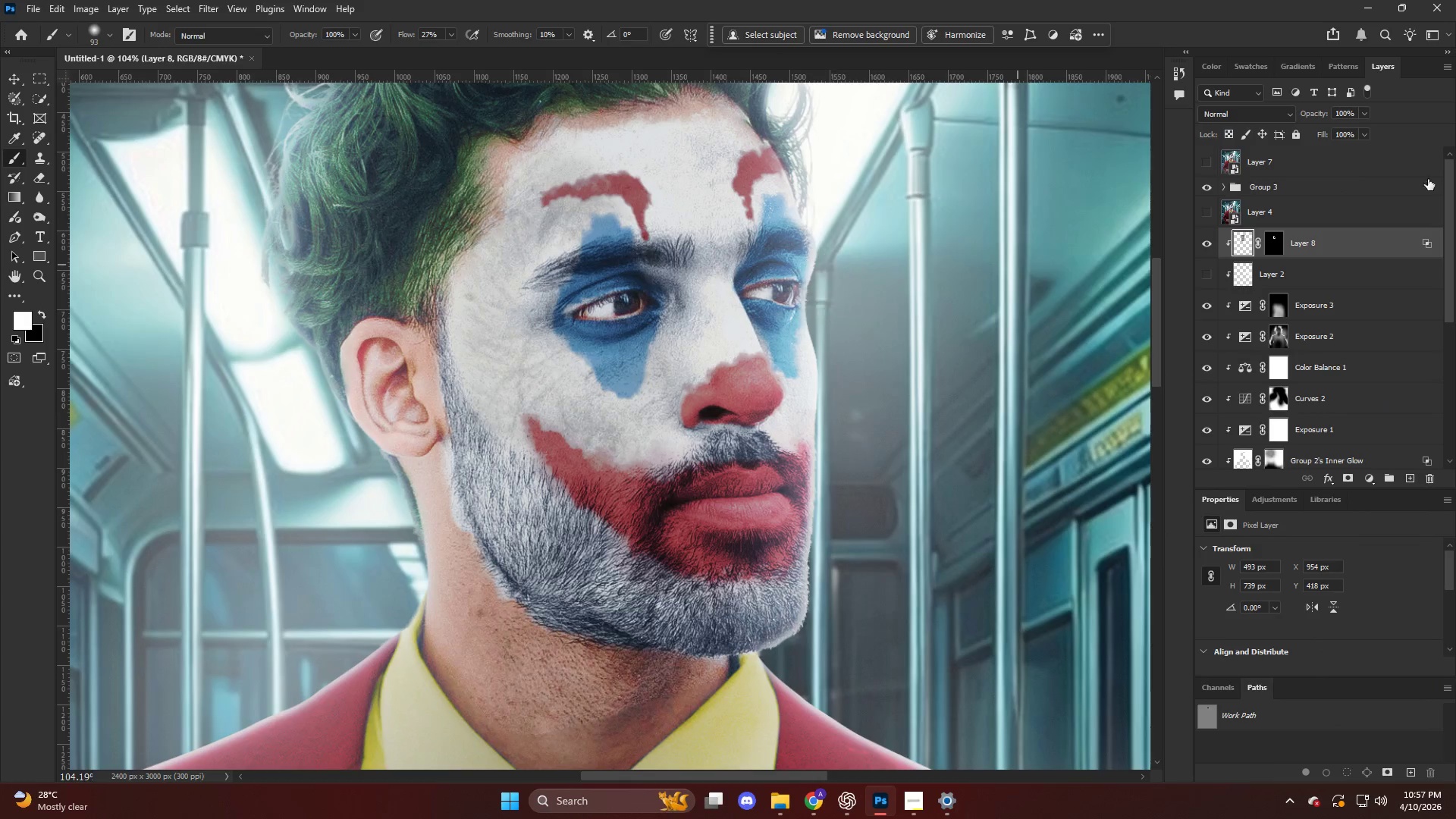 
hold_key(key=AltLeft, duration=0.59)
left_click_drag(start_coordinate=[1329, 240], to_coordinate=[1329, 233])
 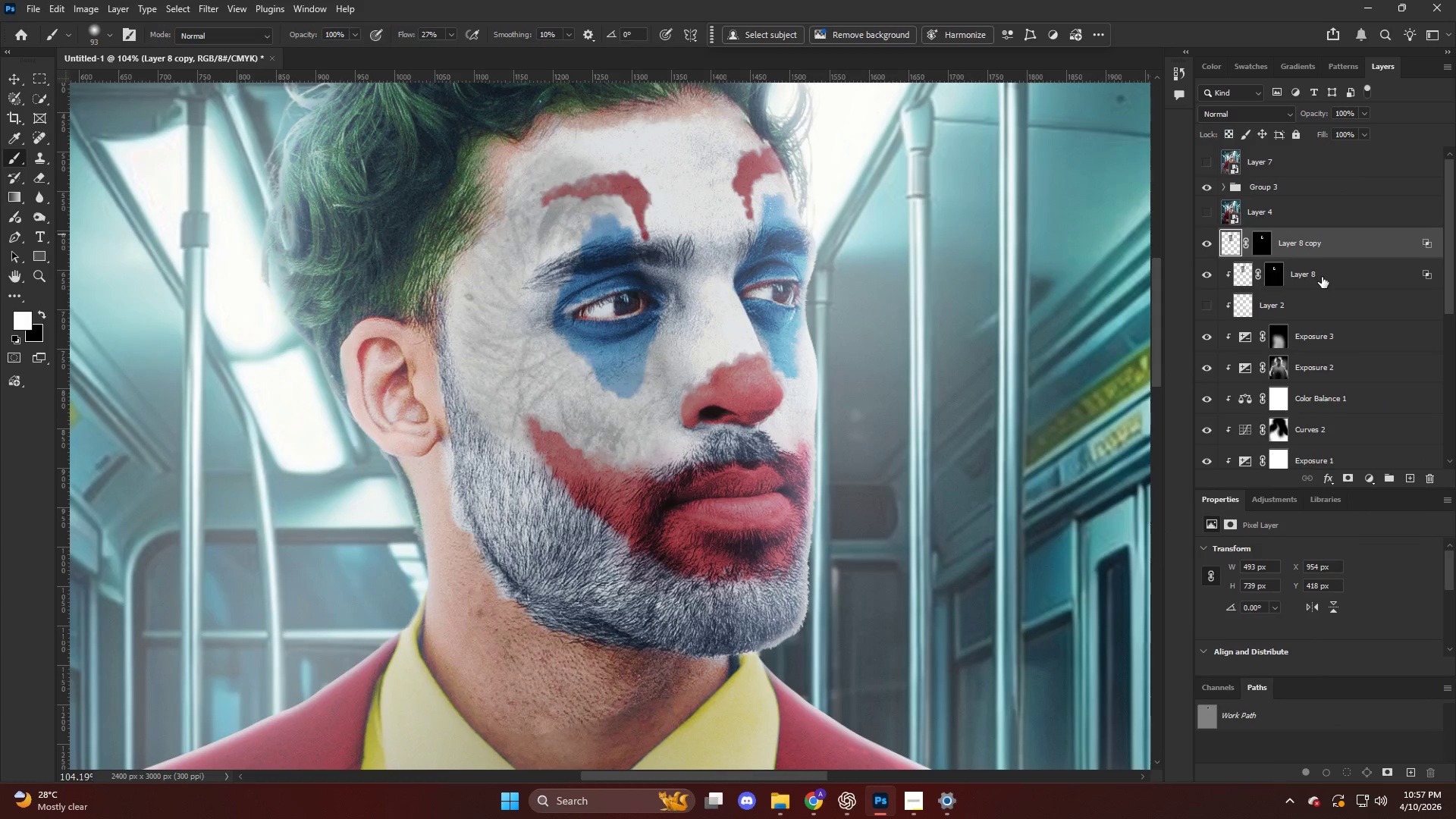 
hold_key(key=AltLeft, duration=2.02)
left_click([1309, 259])
 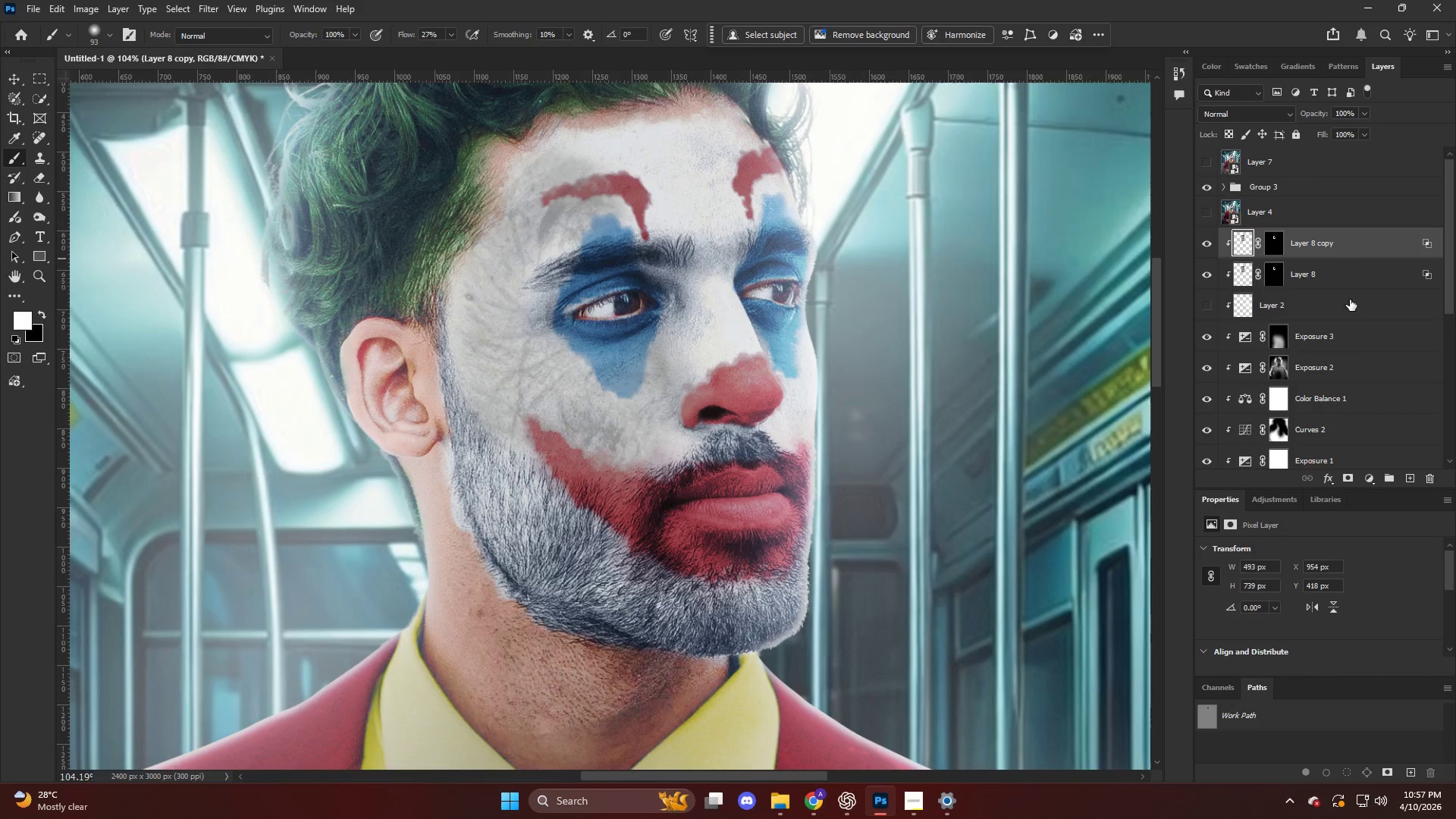 
key(Control+ControlLeft)
 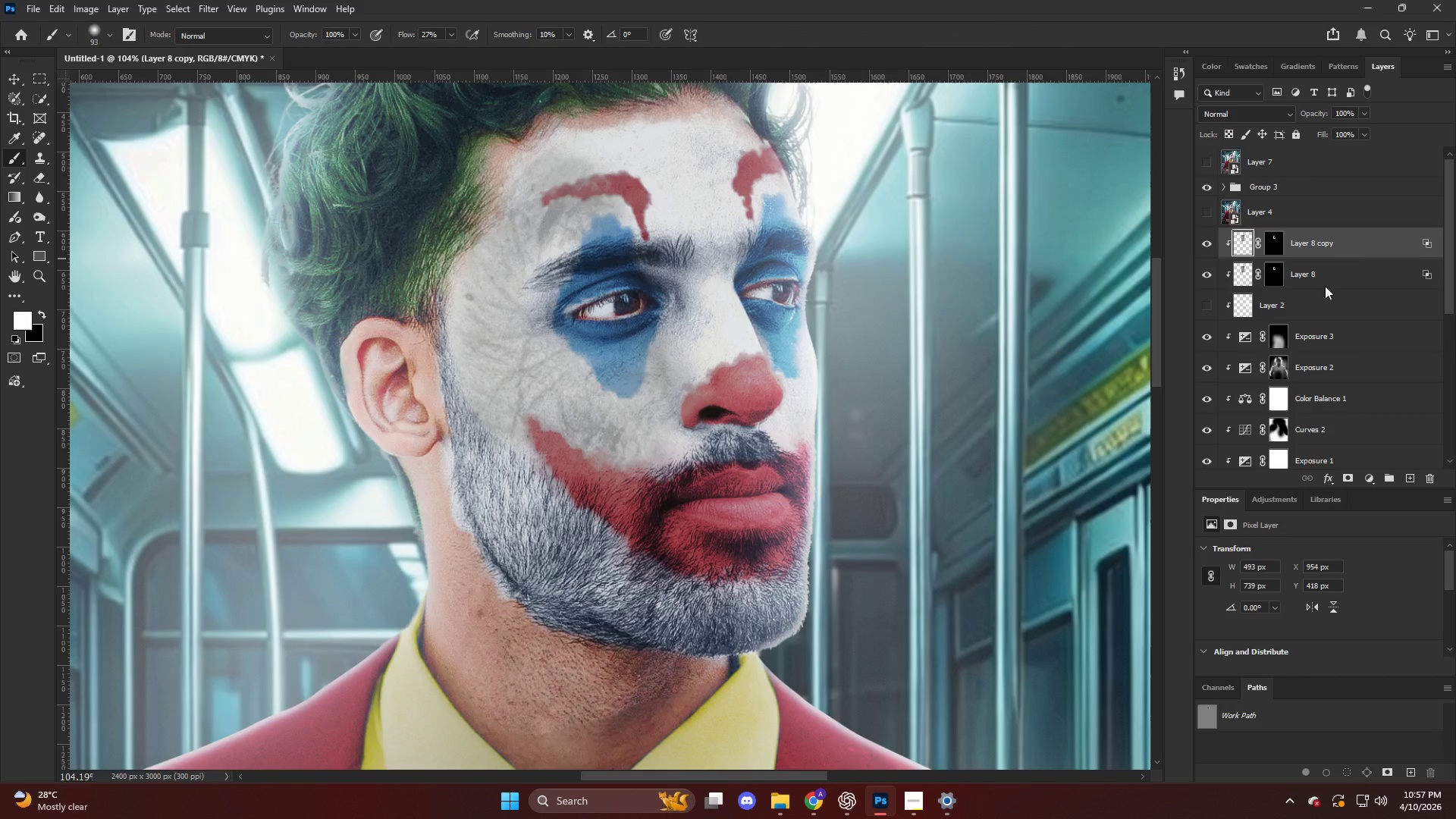 
key(Control+Shift+ShiftLeft)
 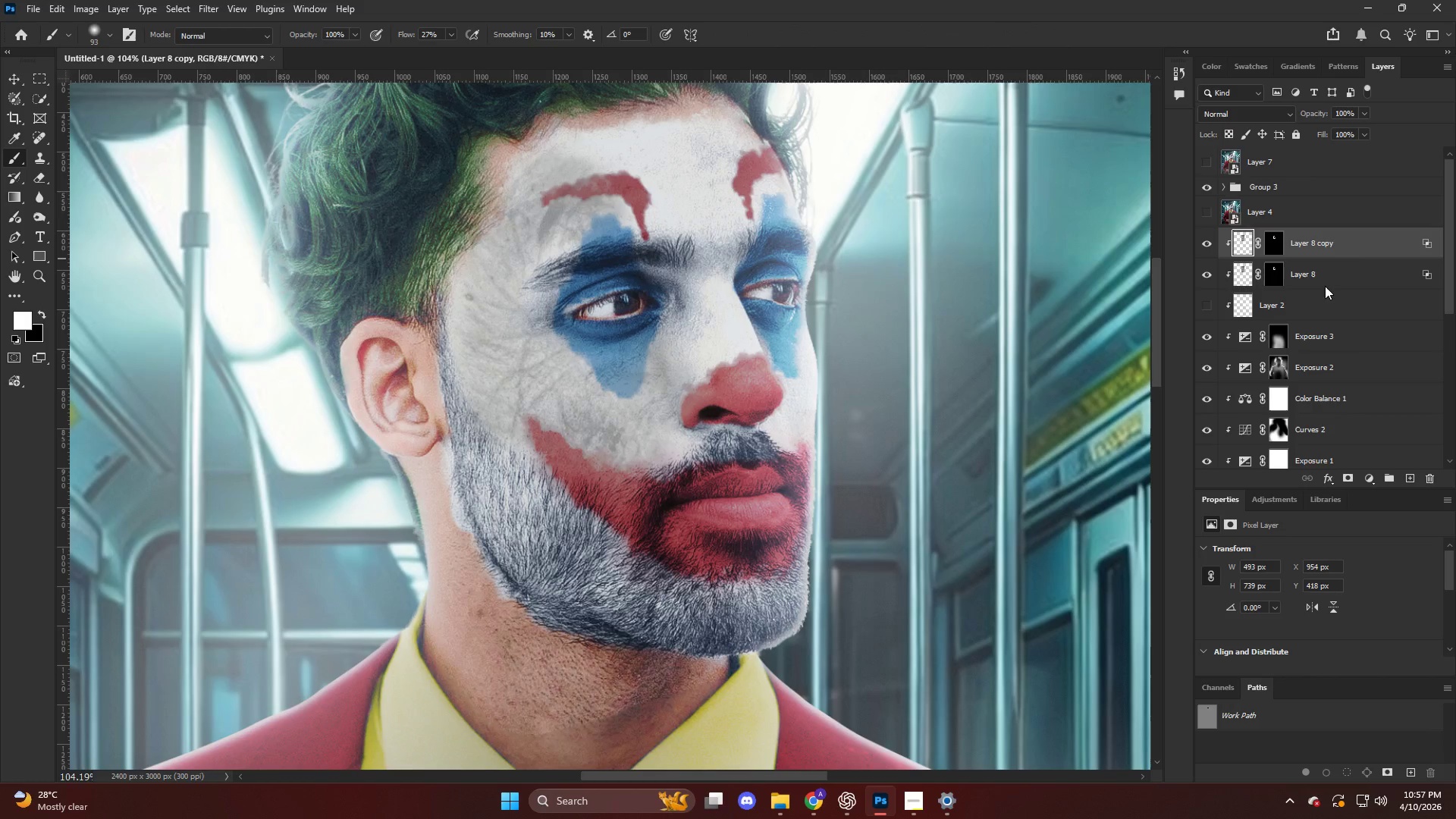 
key(Control+Shift+A)
 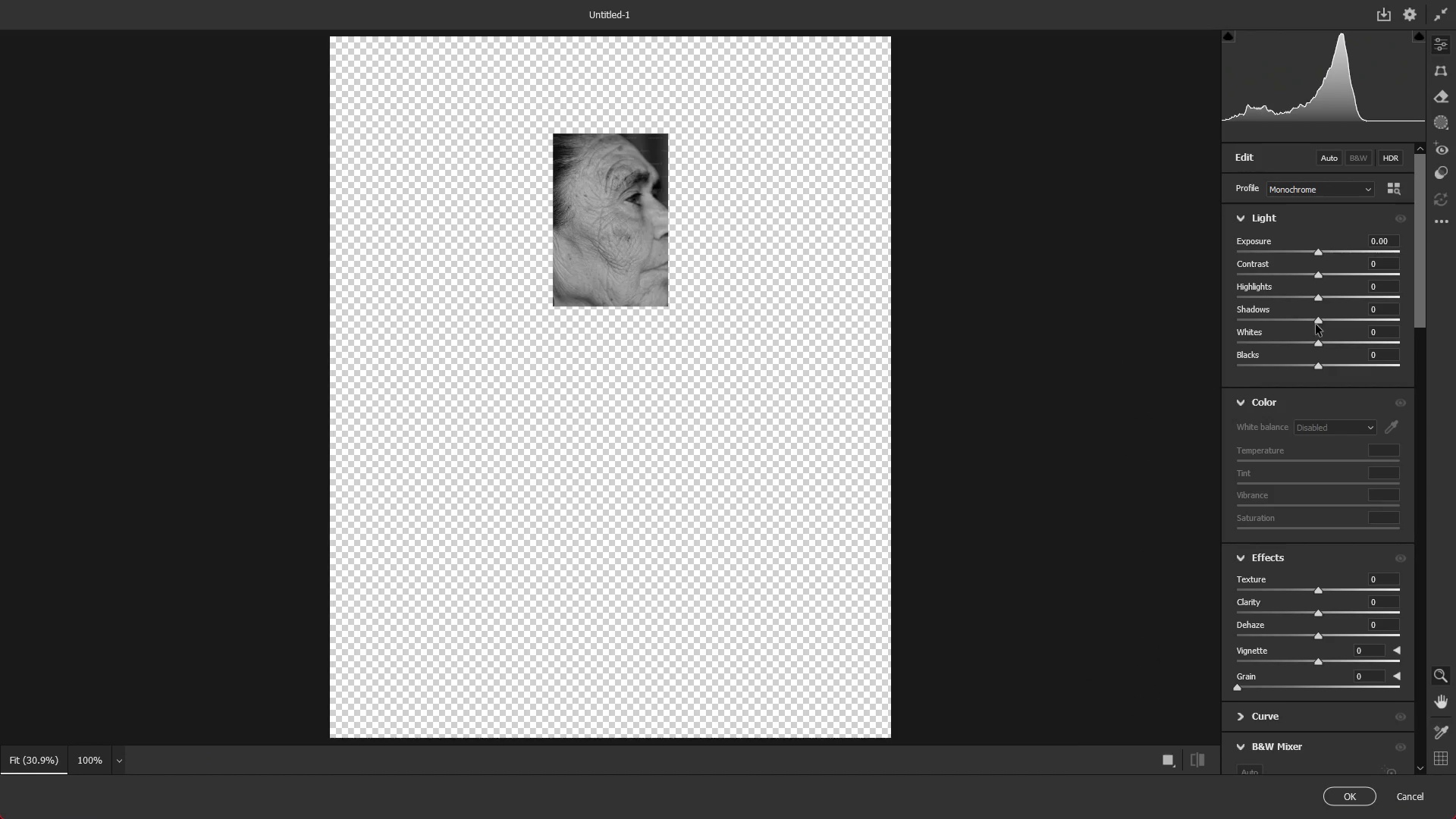 
left_click_drag(start_coordinate=[1323, 315], to_coordinate=[1351, 315])
 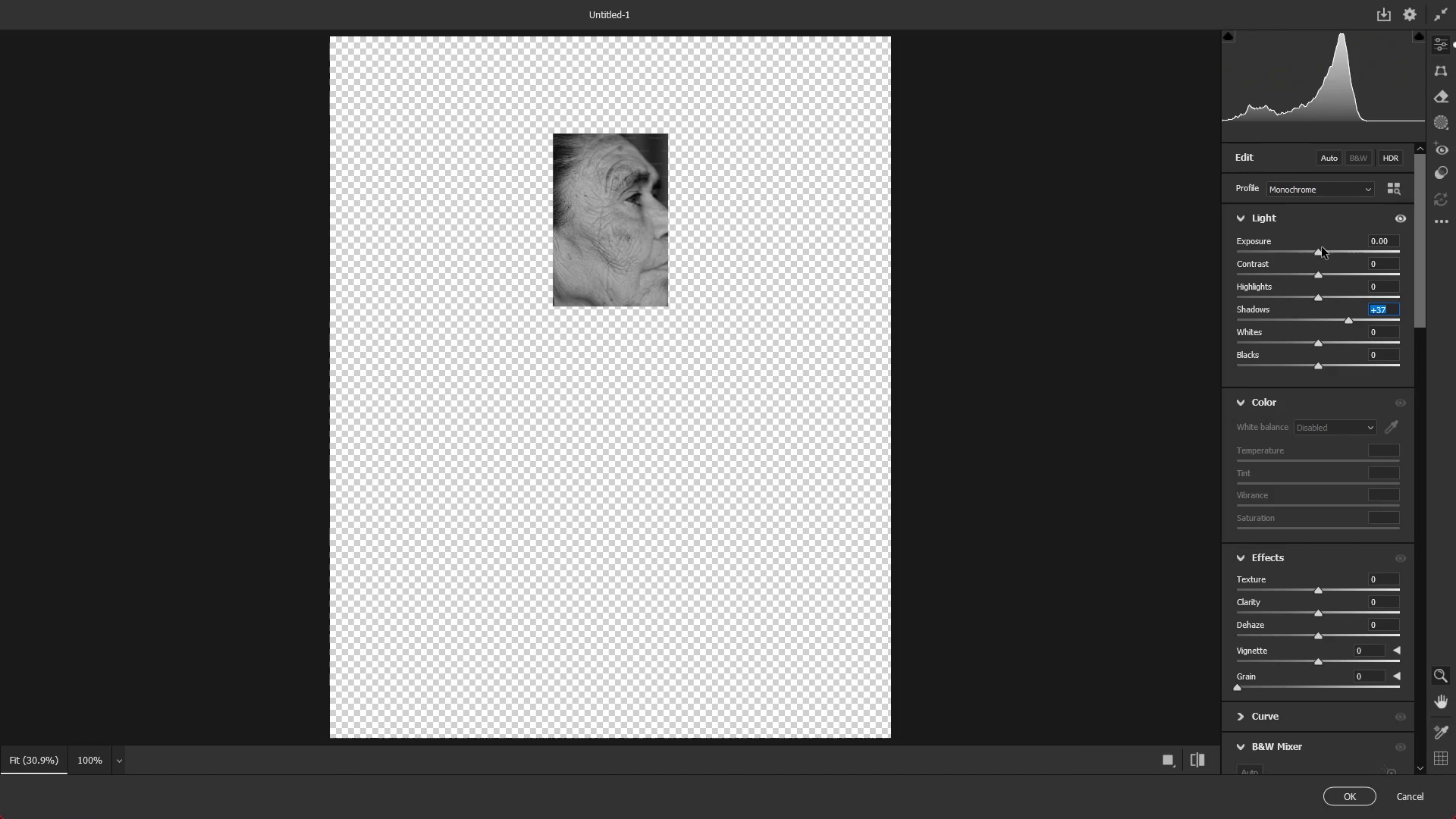 
left_click_drag(start_coordinate=[1308, 241], to_coordinate=[1313, 241])
 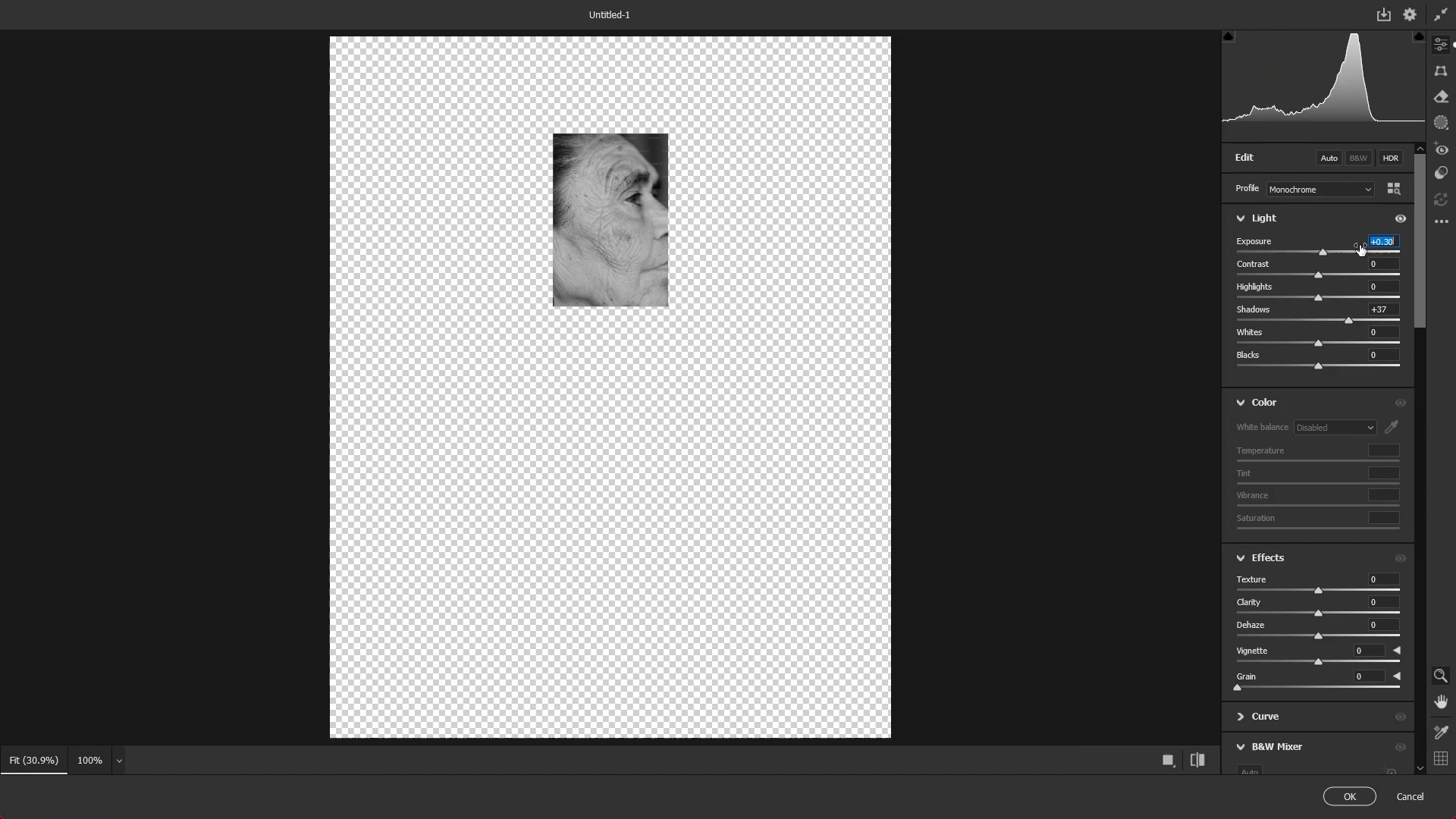 
key(NumpadEnter)
 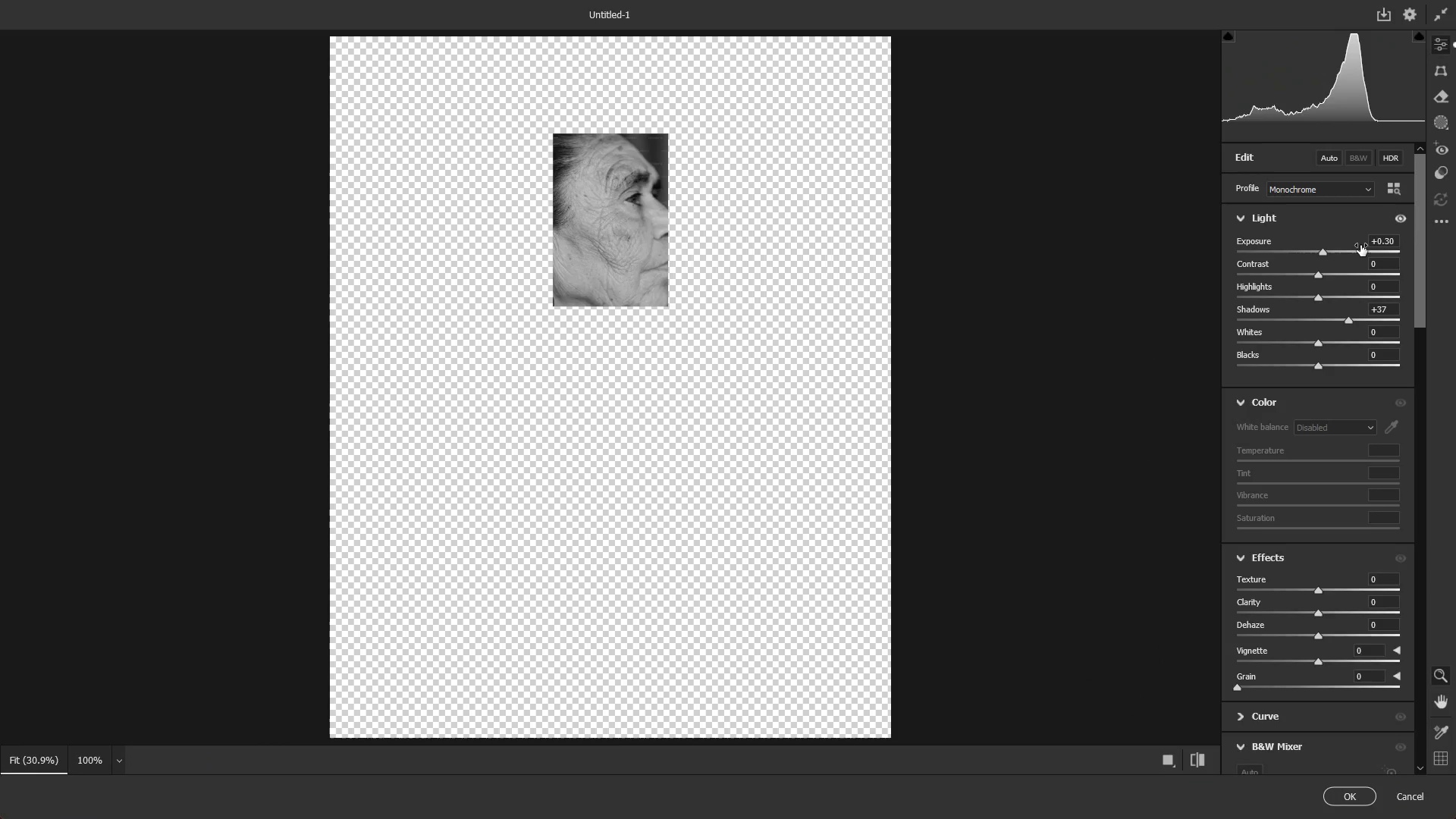 
key(NumpadEnter)
 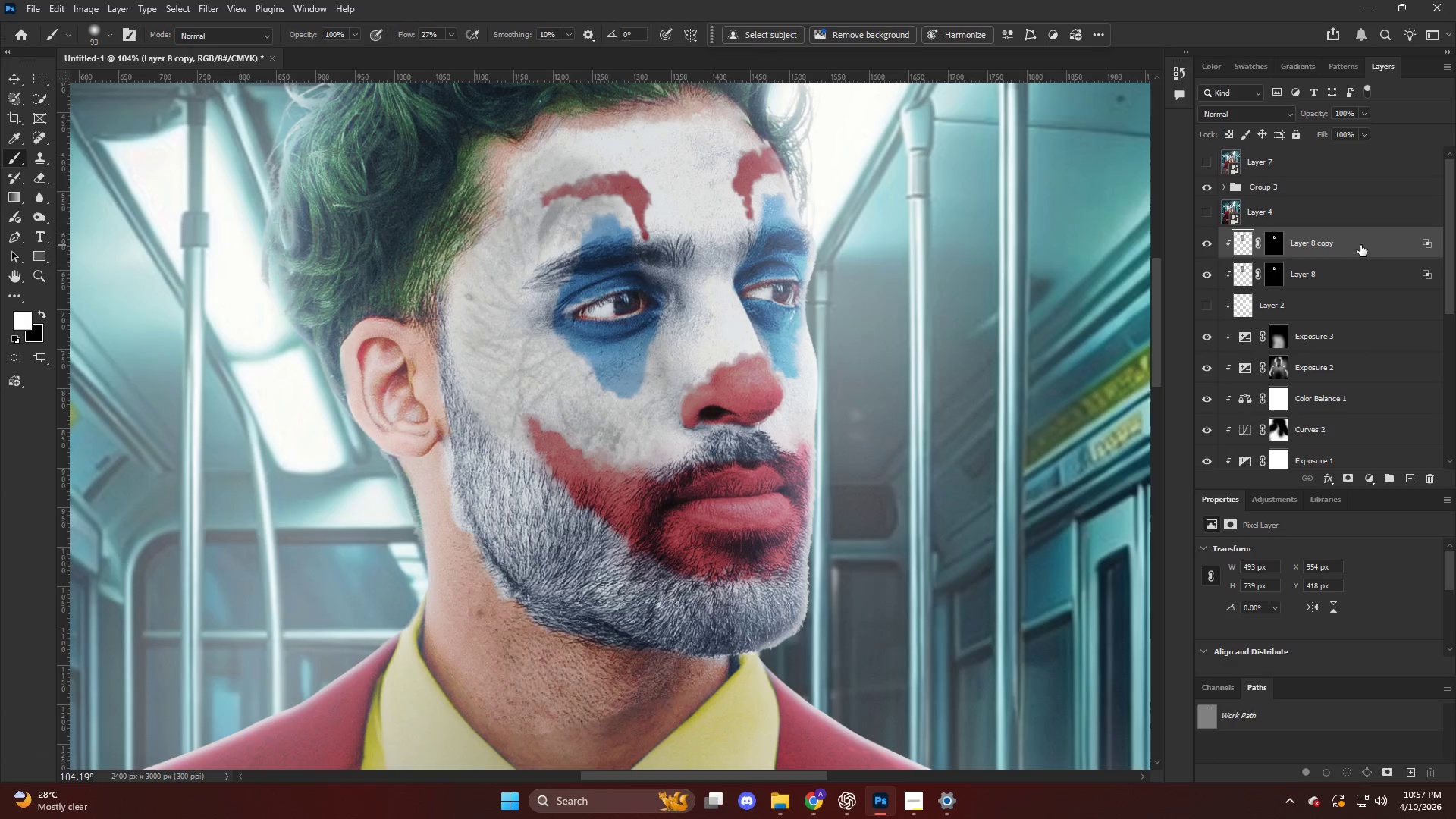 
hold_key(key=AltLeft, duration=0.7)
scroll: coordinate [635, 266], scroll_direction: down, amount: 16.0
 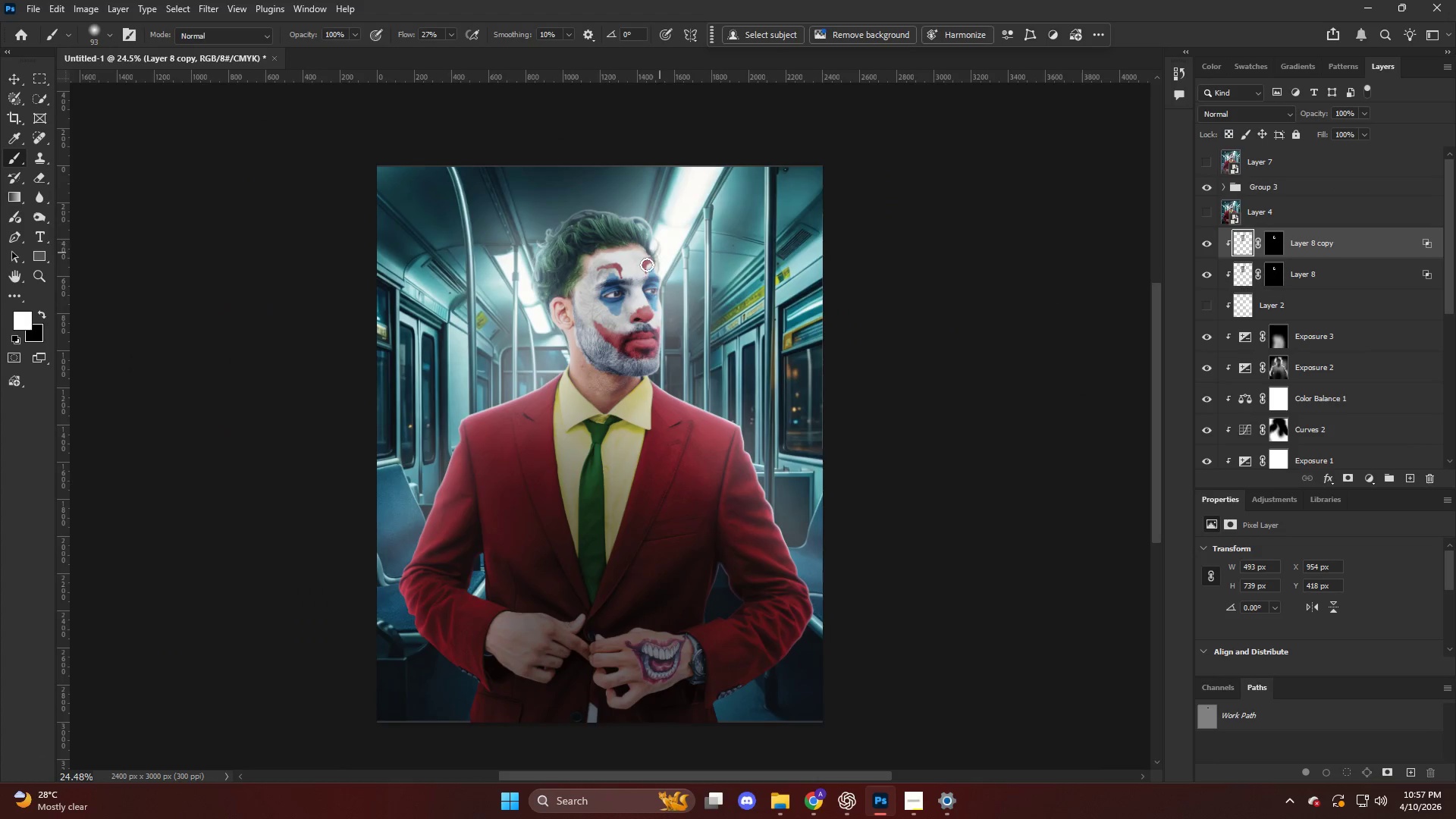 
hold_key(key=AltLeft, duration=0.86)
scroll: coordinate [639, 303], scroll_direction: up, amount: 16.0
 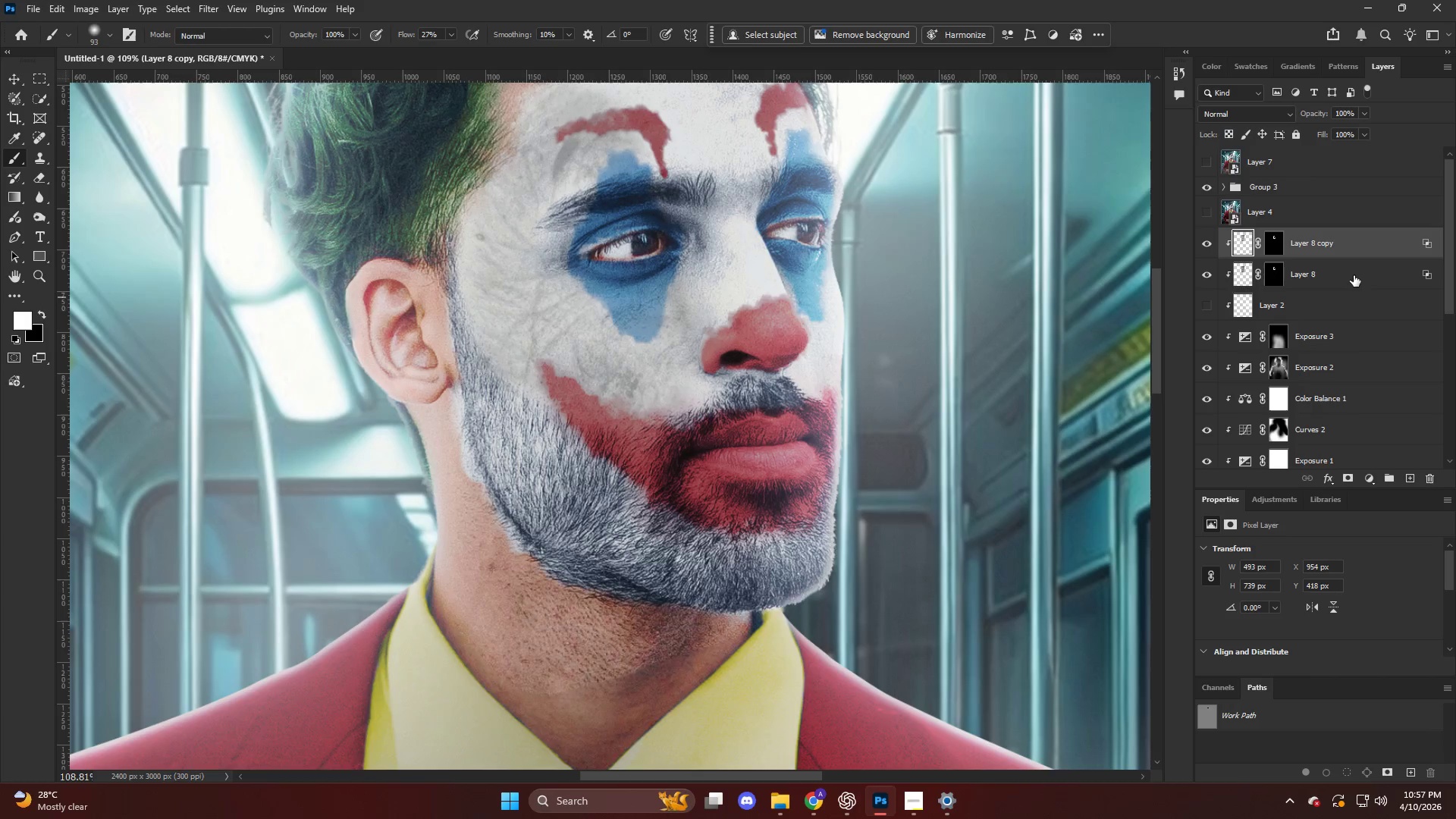 
left_click([1341, 272])
 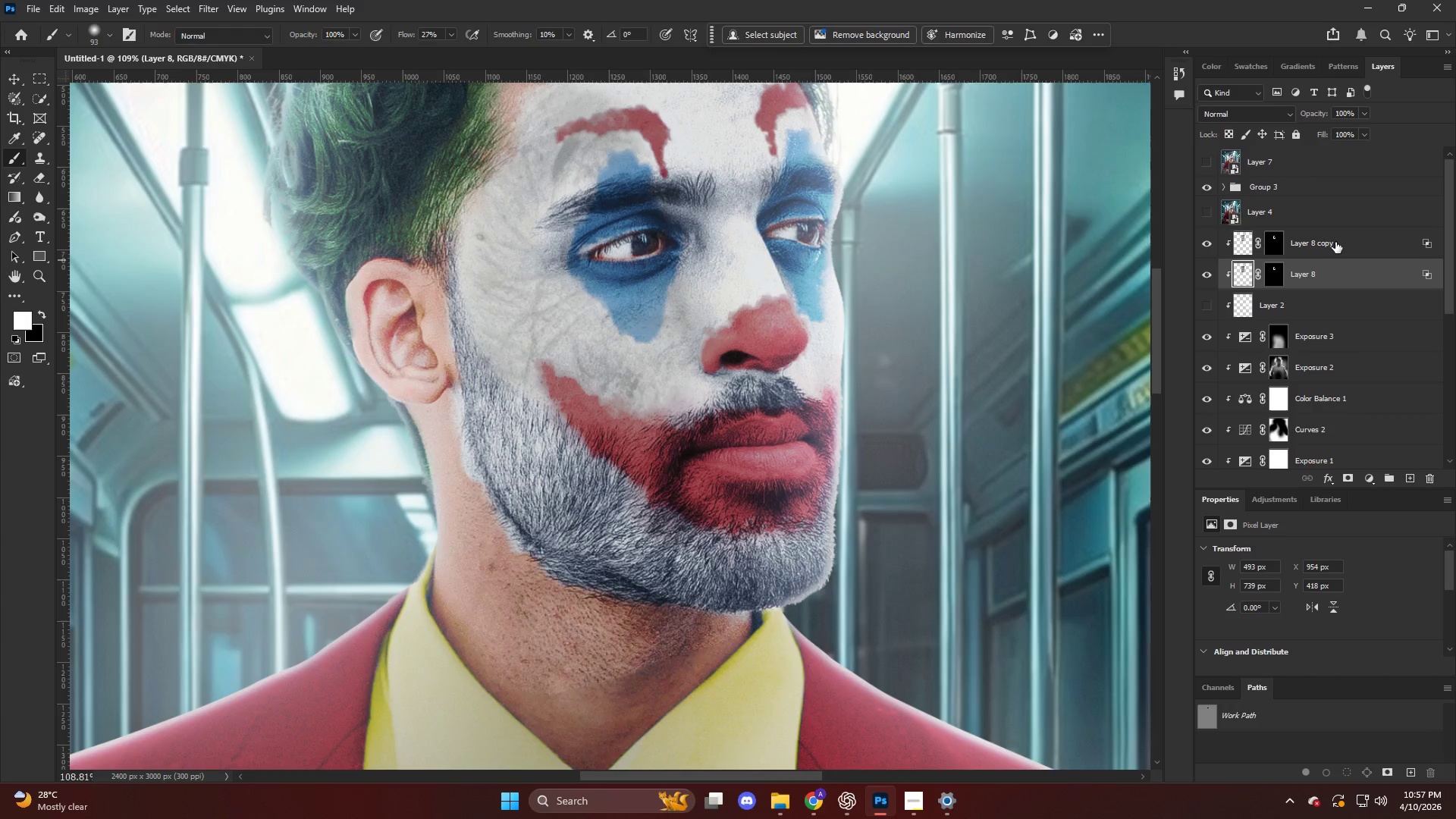 
hold_key(key=AltLeft, duration=0.52)
left_click_drag(start_coordinate=[1335, 240], to_coordinate=[1334, 234])
 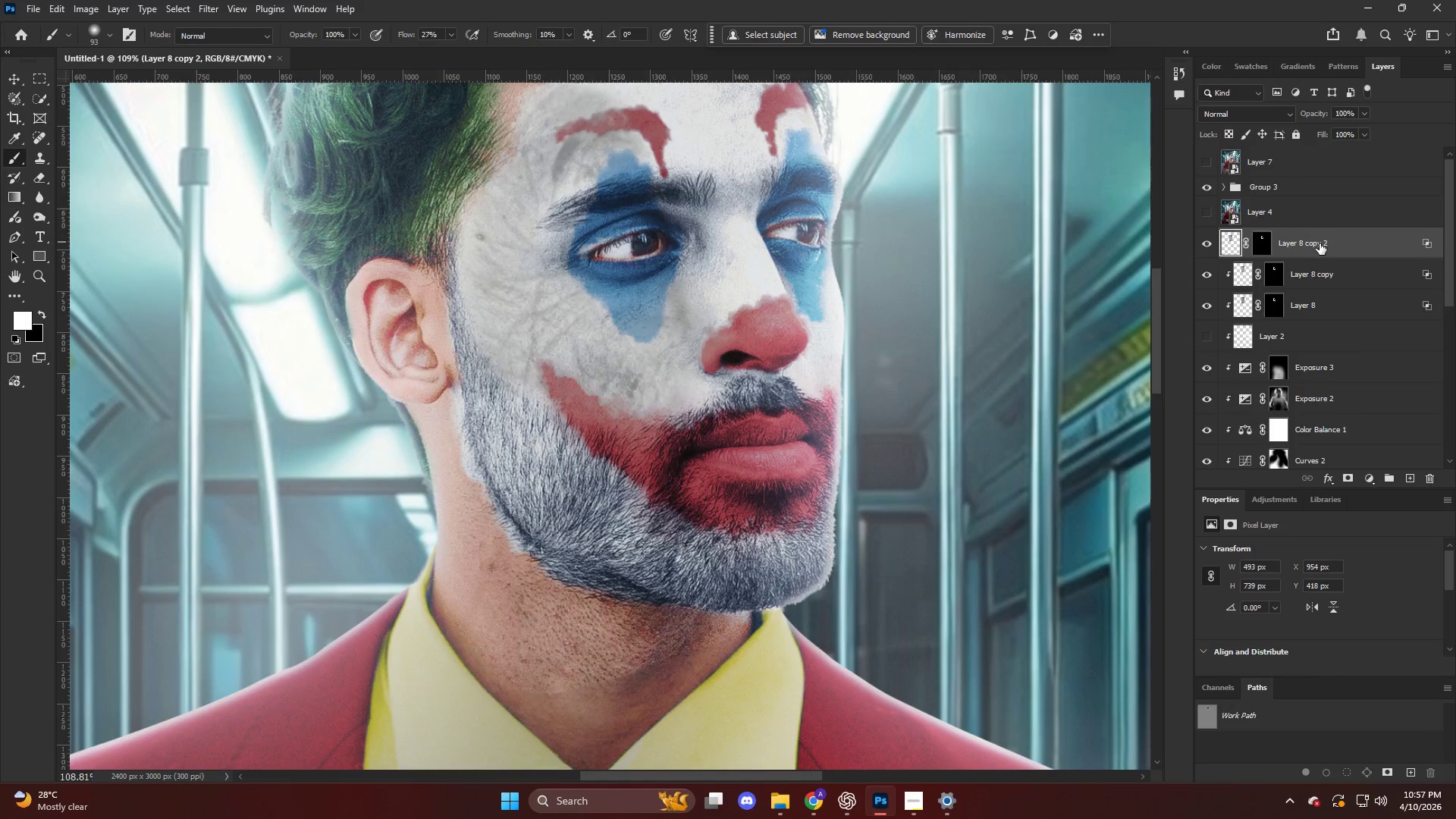 
left_click([1320, 243])
 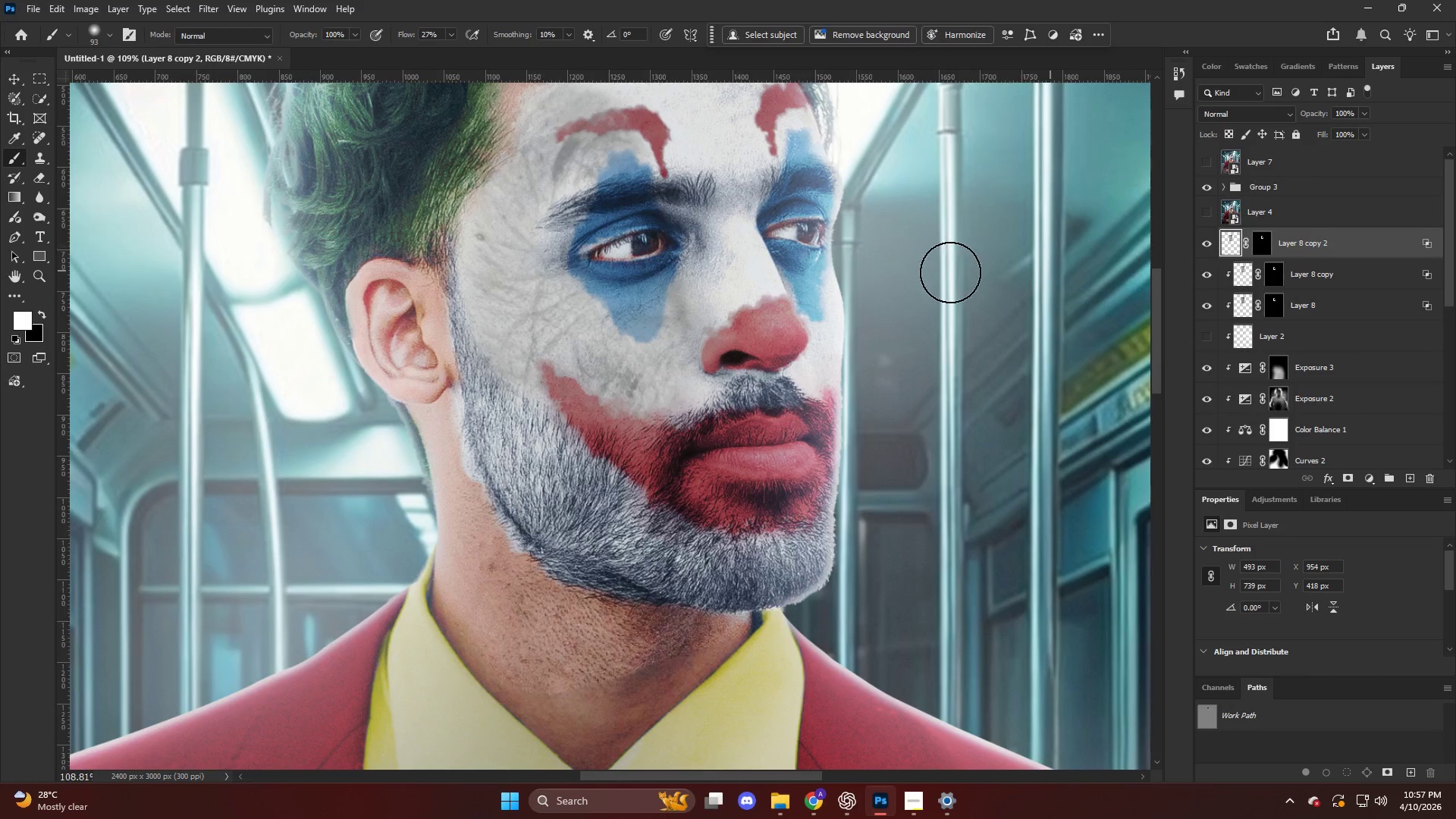 
key(Control+ControlLeft)
 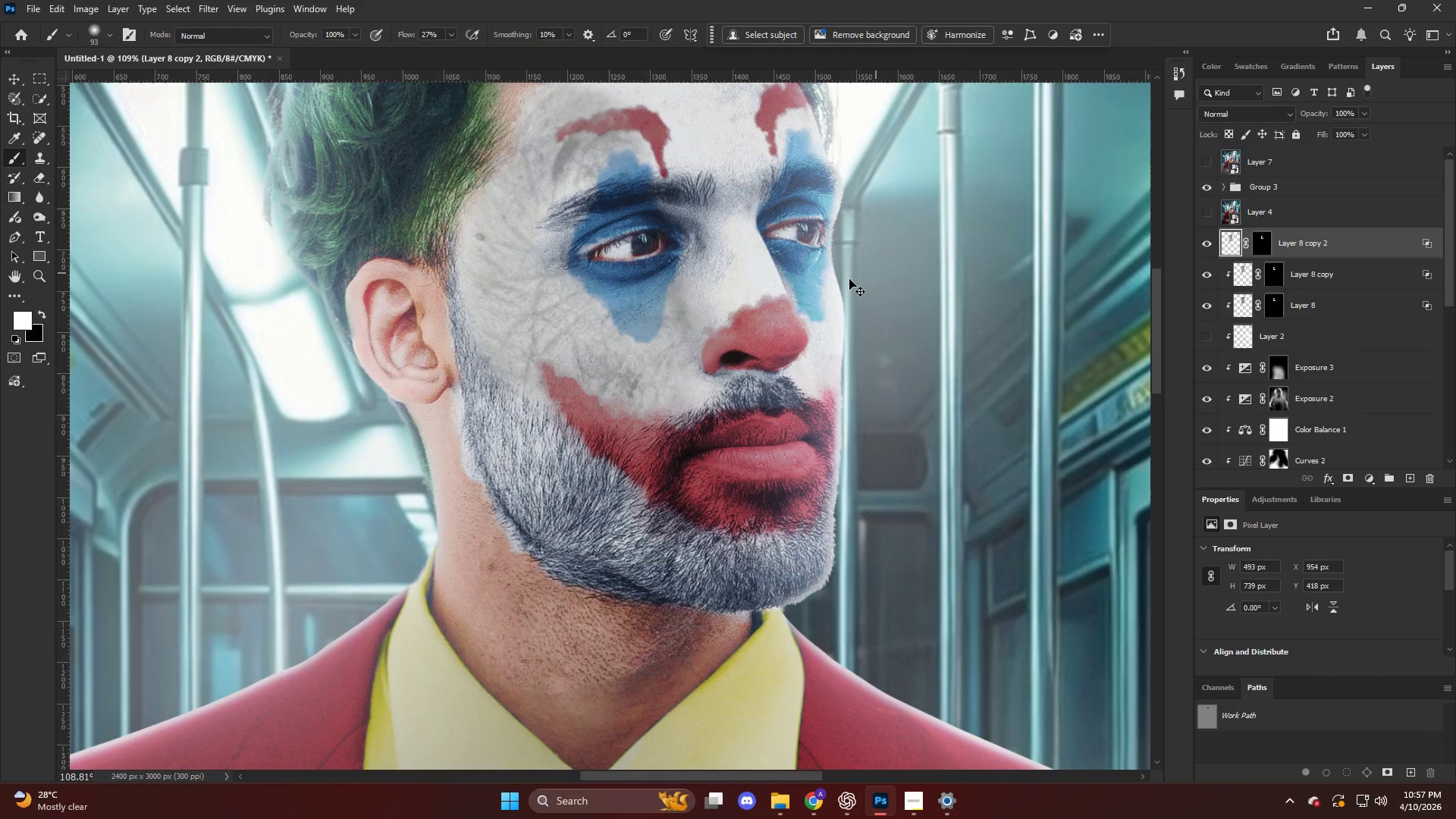 
key(Control+ControlLeft)
 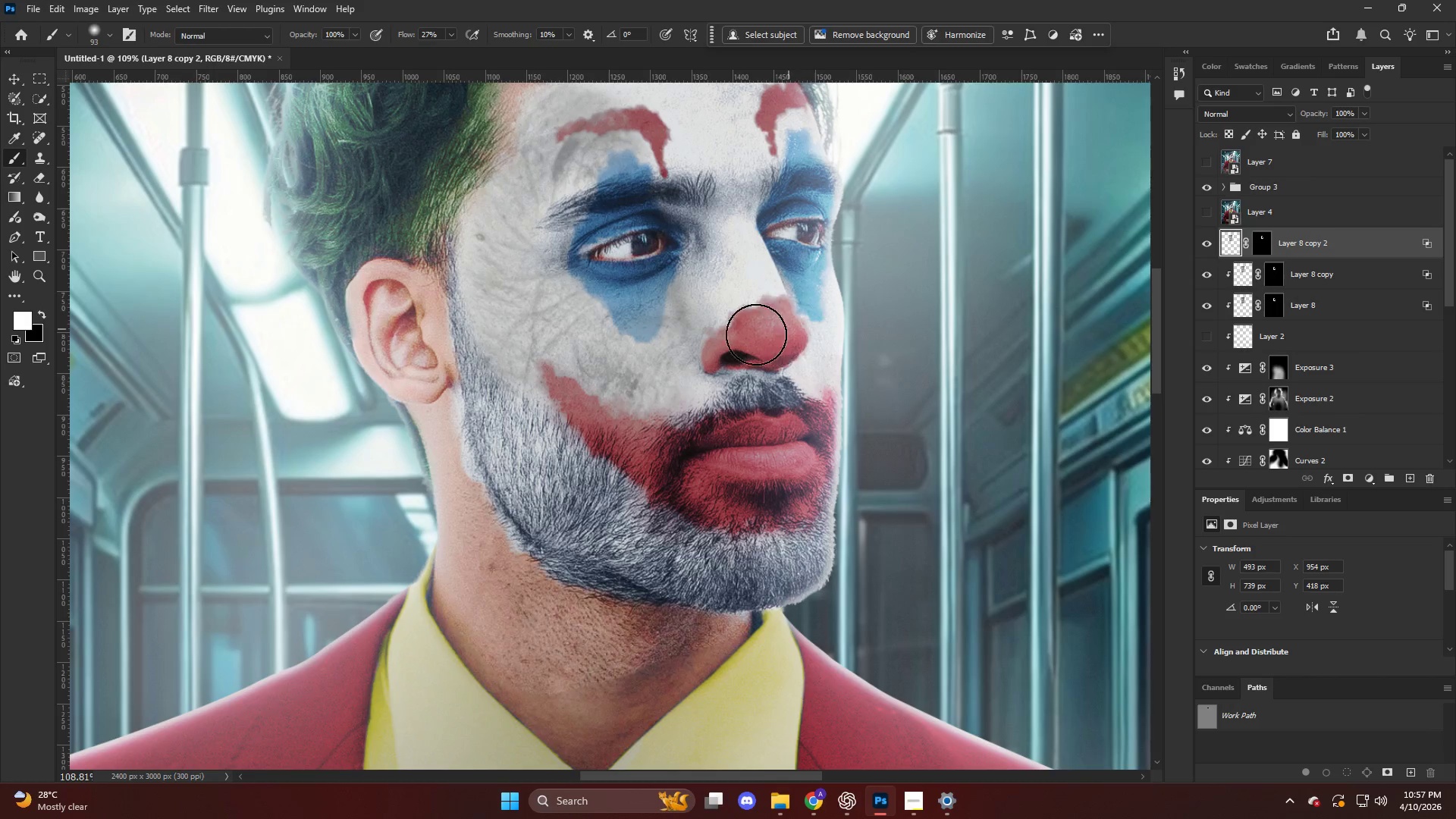 
key(Control+T)
 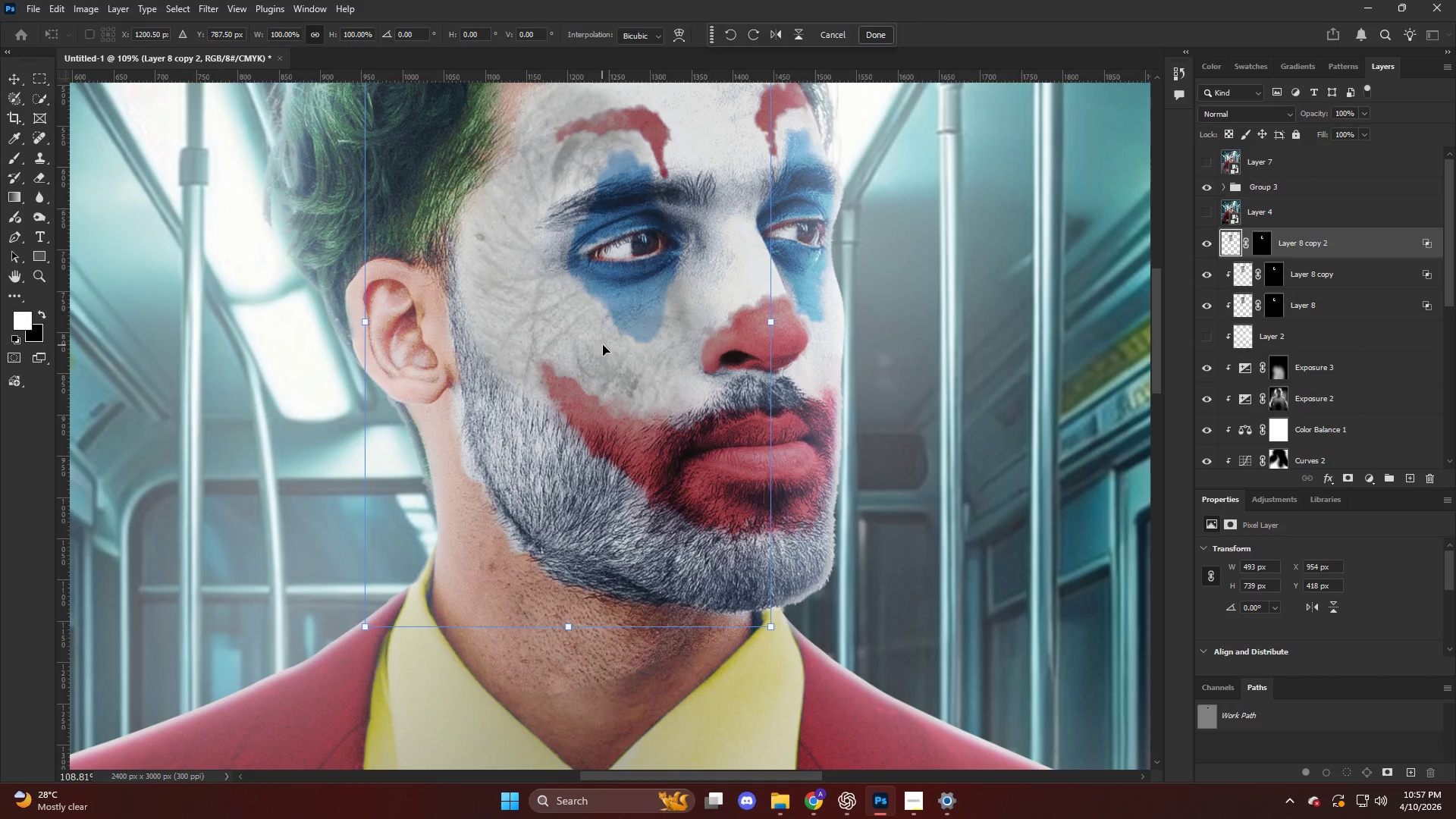 
left_click_drag(start_coordinate=[608, 337], to_coordinate=[767, 140])
 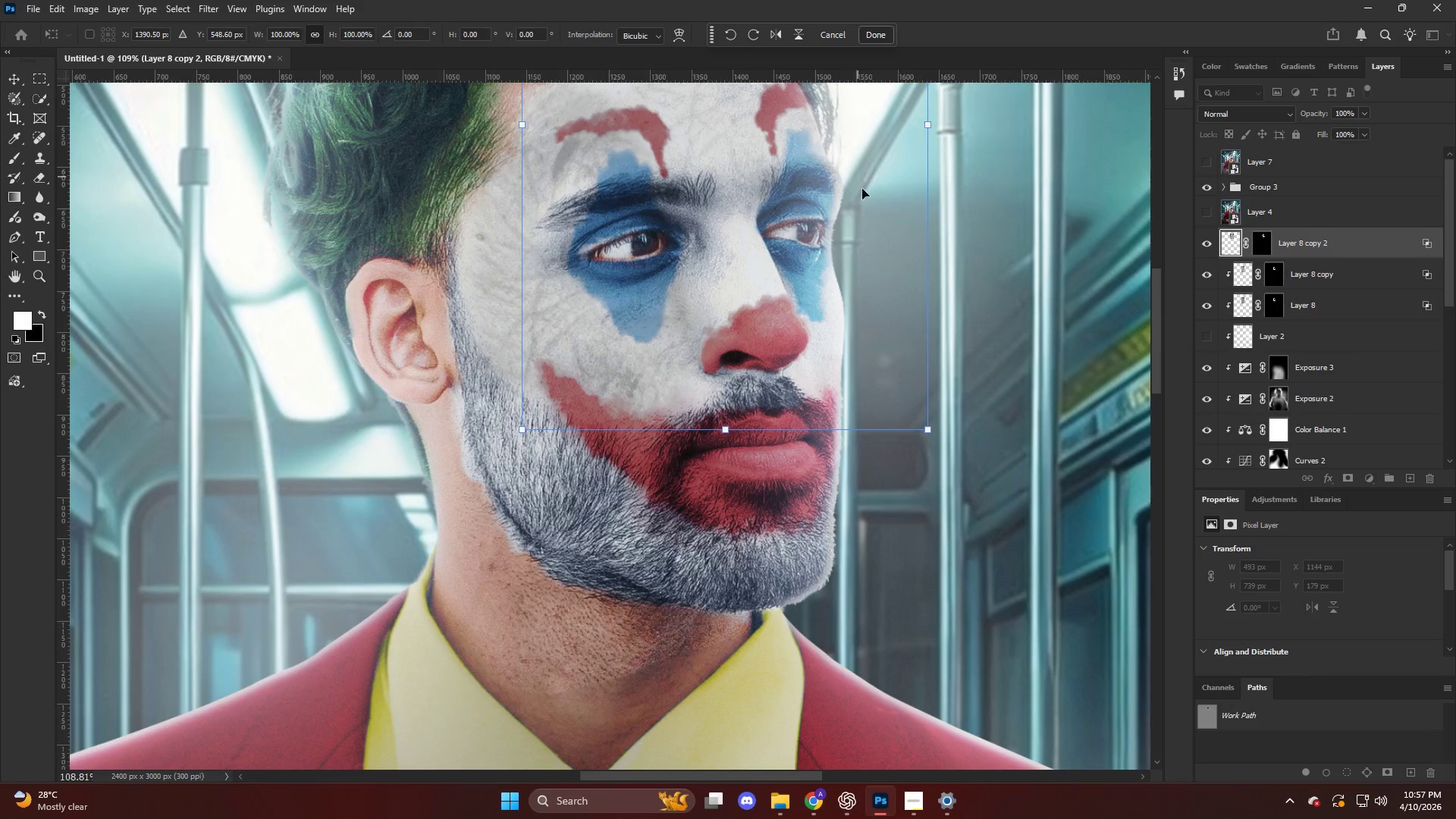 
left_click_drag(start_coordinate=[868, 219], to_coordinate=[974, 361])
 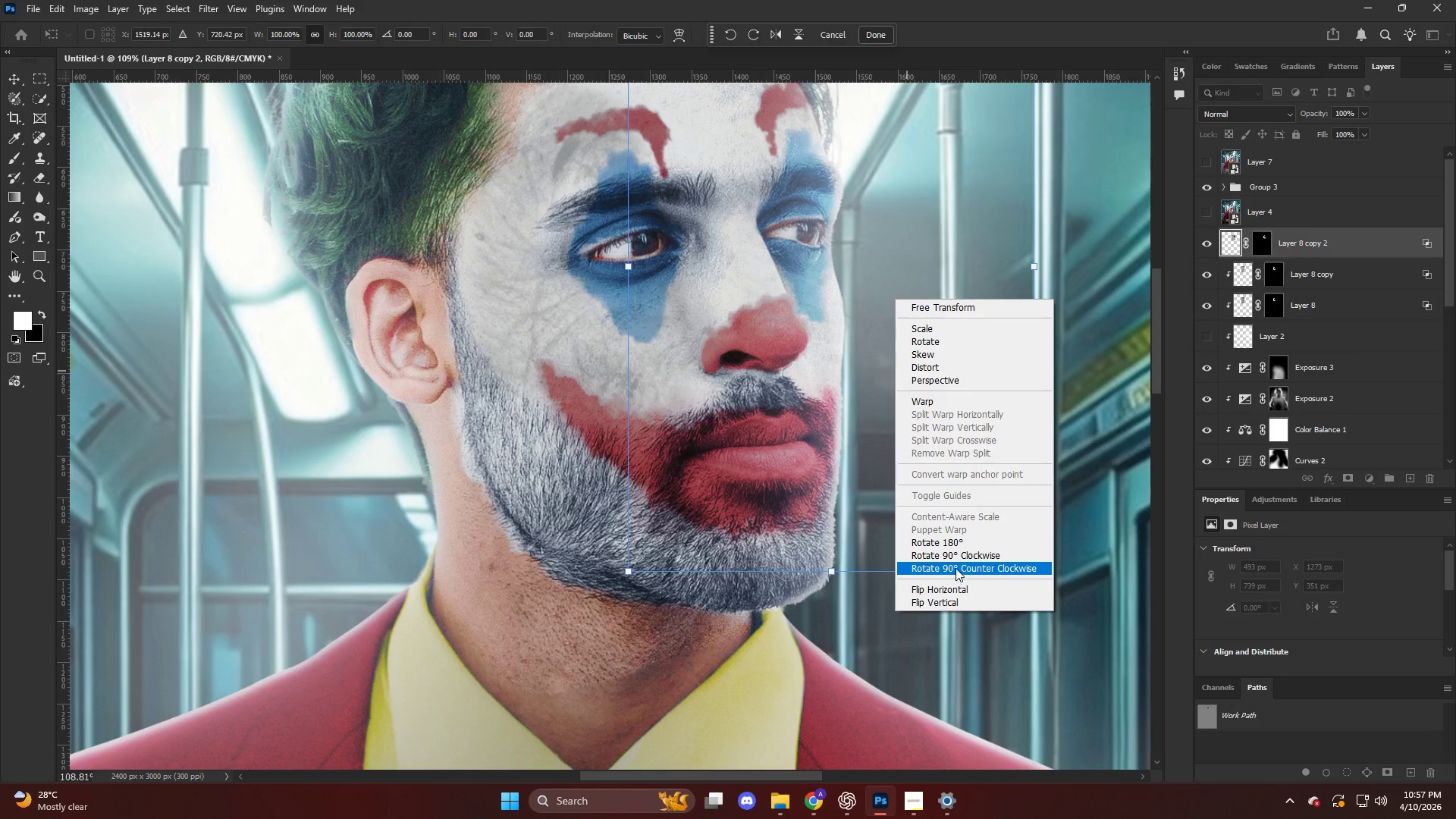 
left_click([964, 589])
 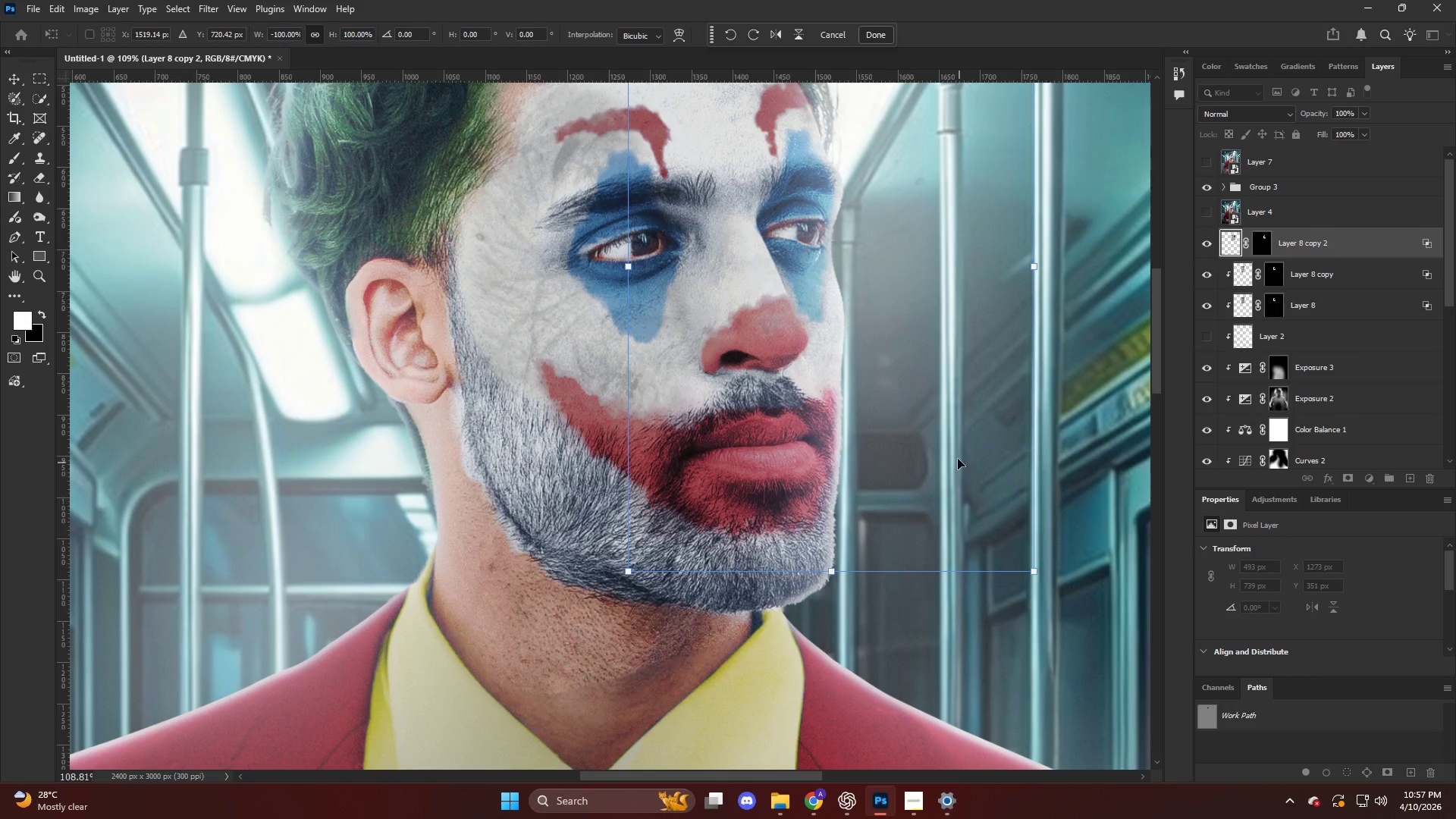 
left_click_drag(start_coordinate=[944, 454], to_coordinate=[905, 534])
 